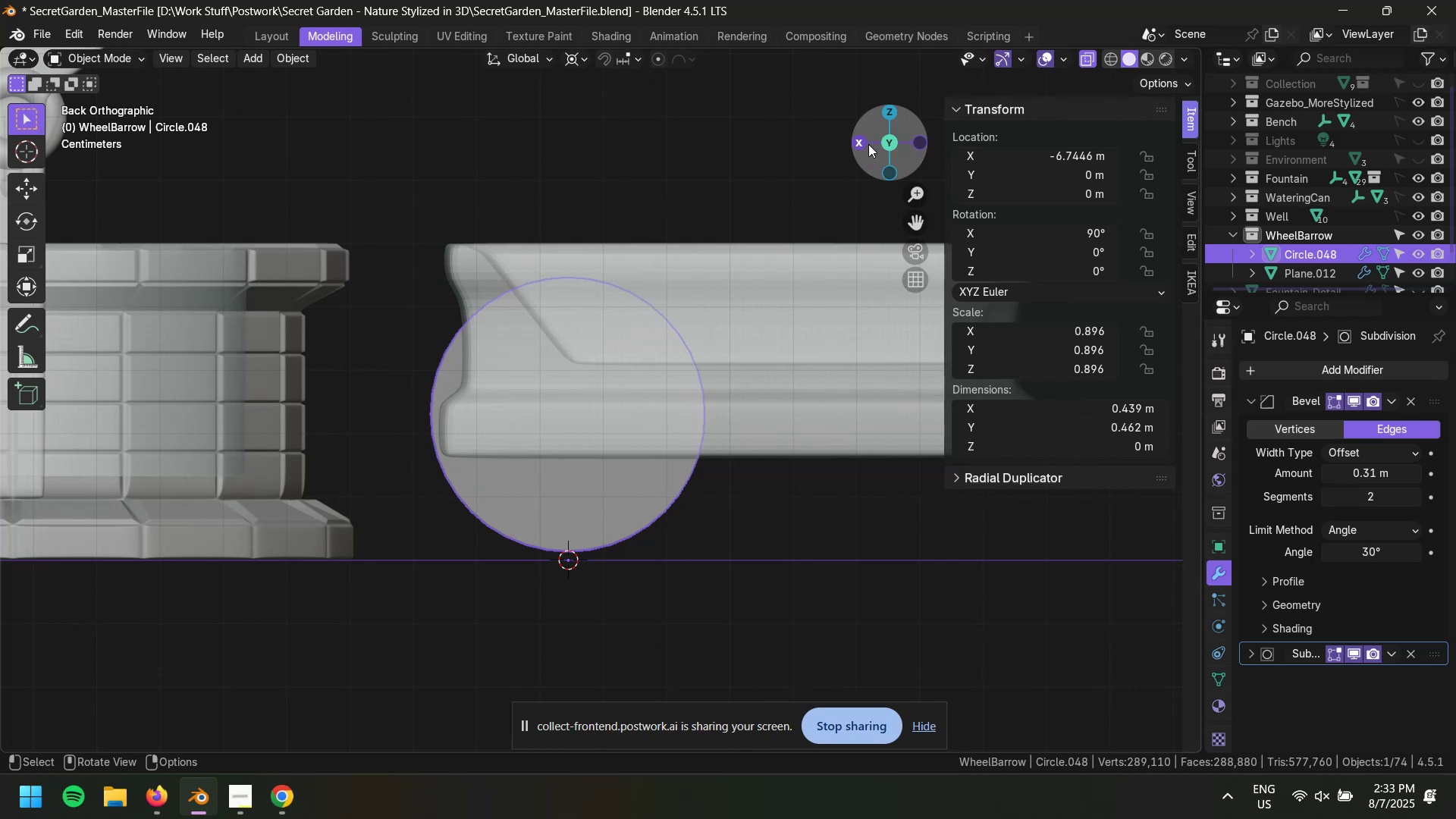 
scroll: coordinate [738, 482], scroll_direction: down, amount: 4.0
 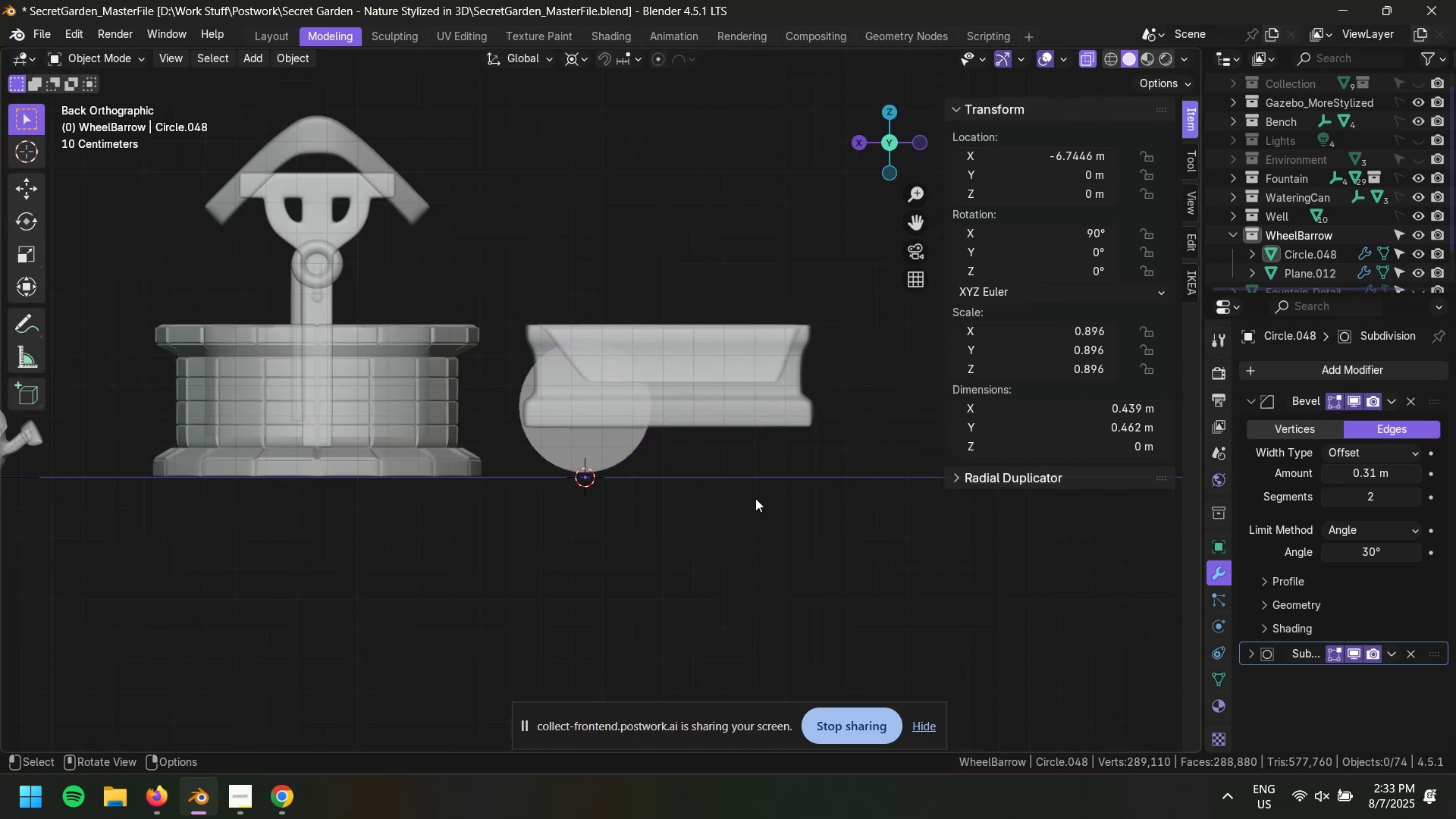 
double_click([731, 379])
 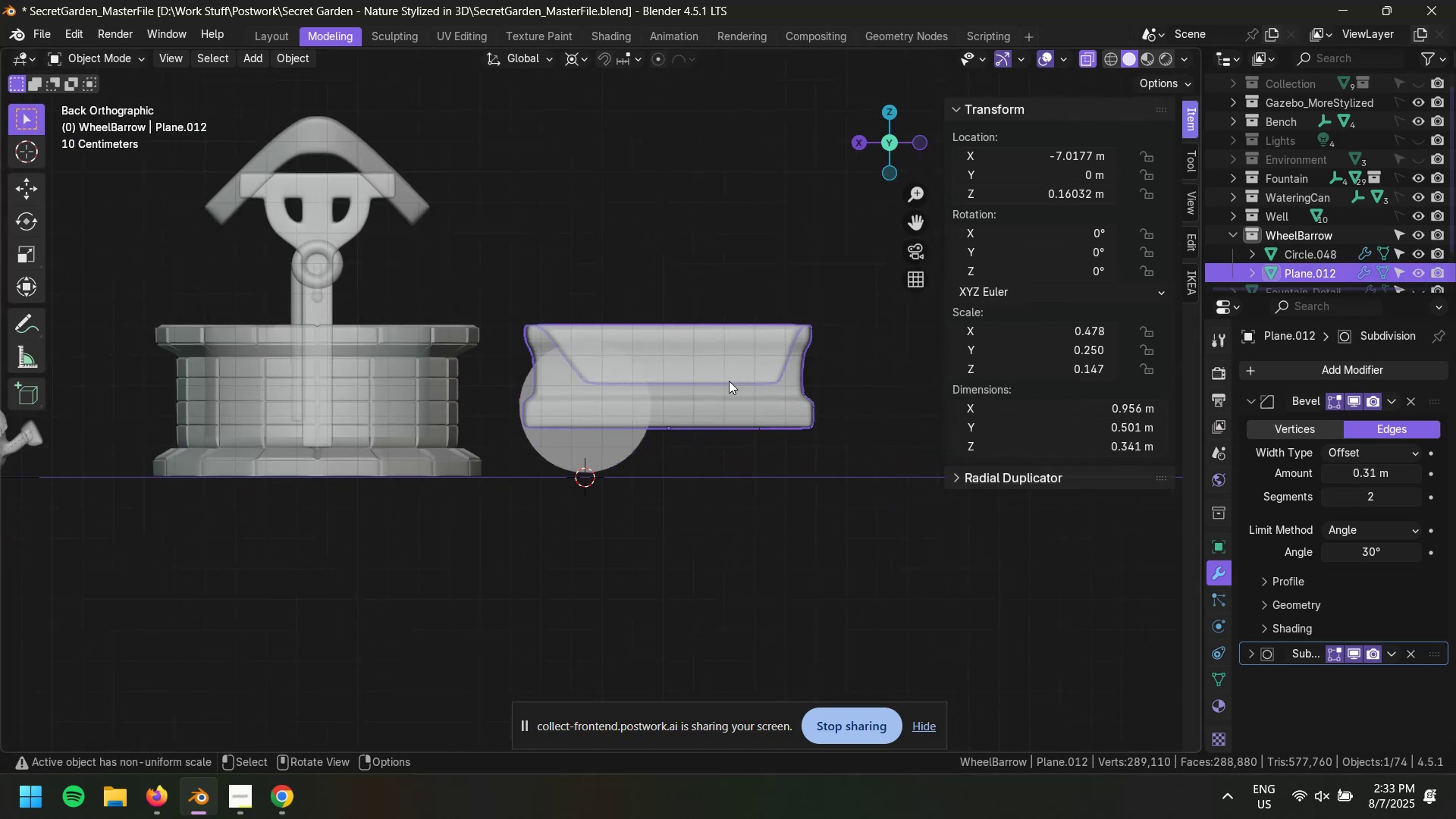 
hold_key(key=ShiftLeft, duration=0.48)
triple_click([620, 457])
 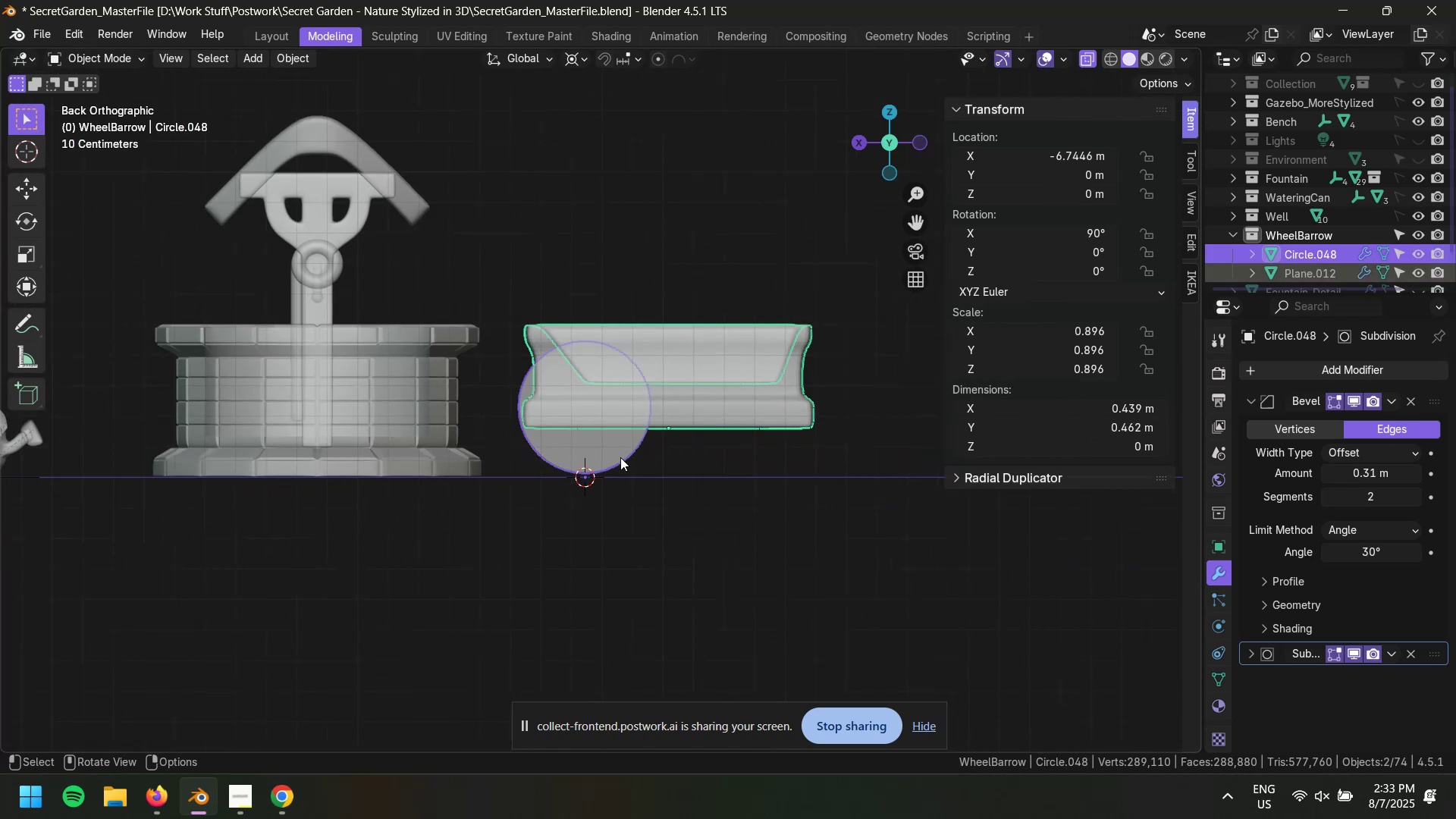 
key(Slash)
 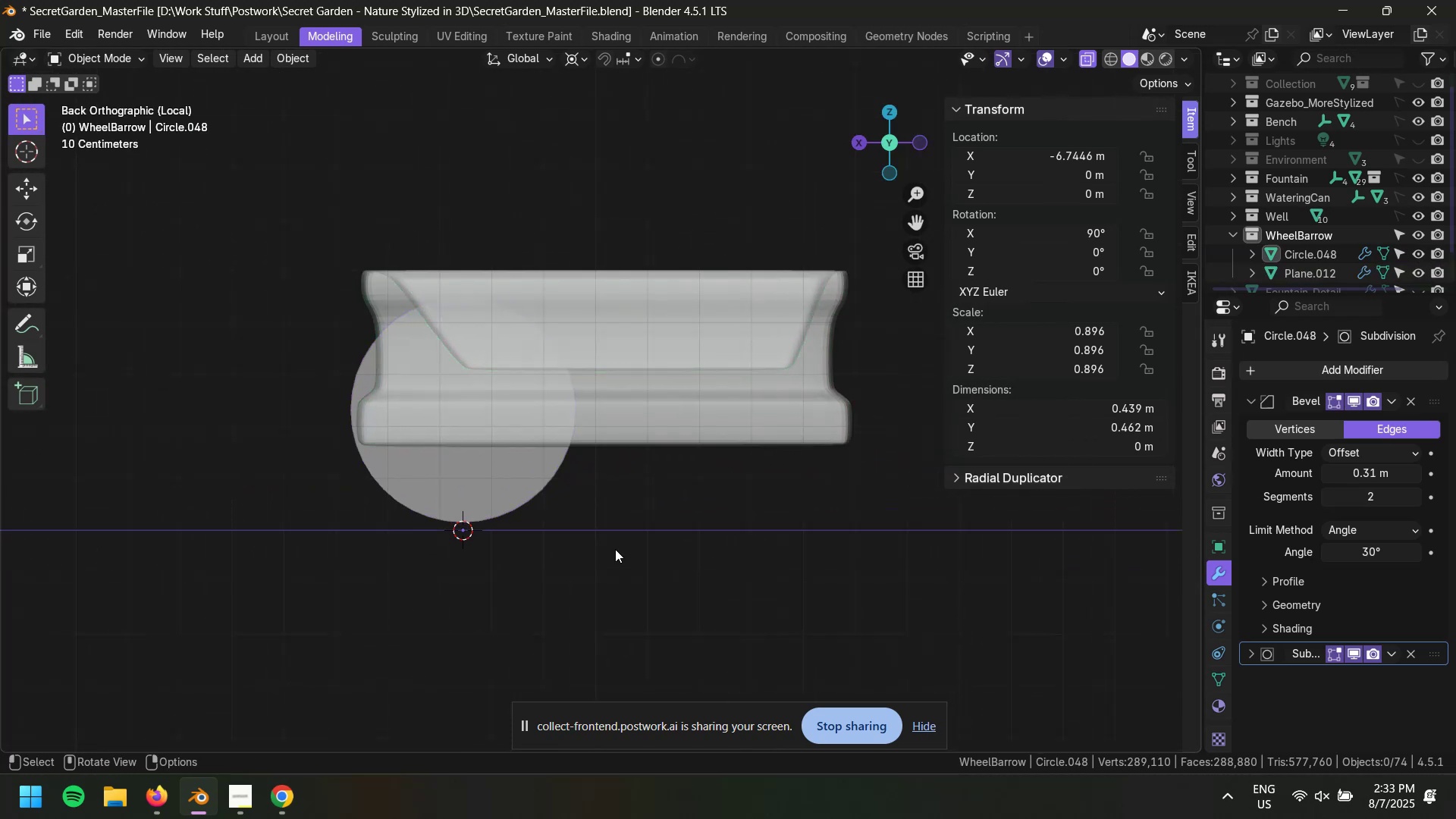 
double_click([598, 358])
 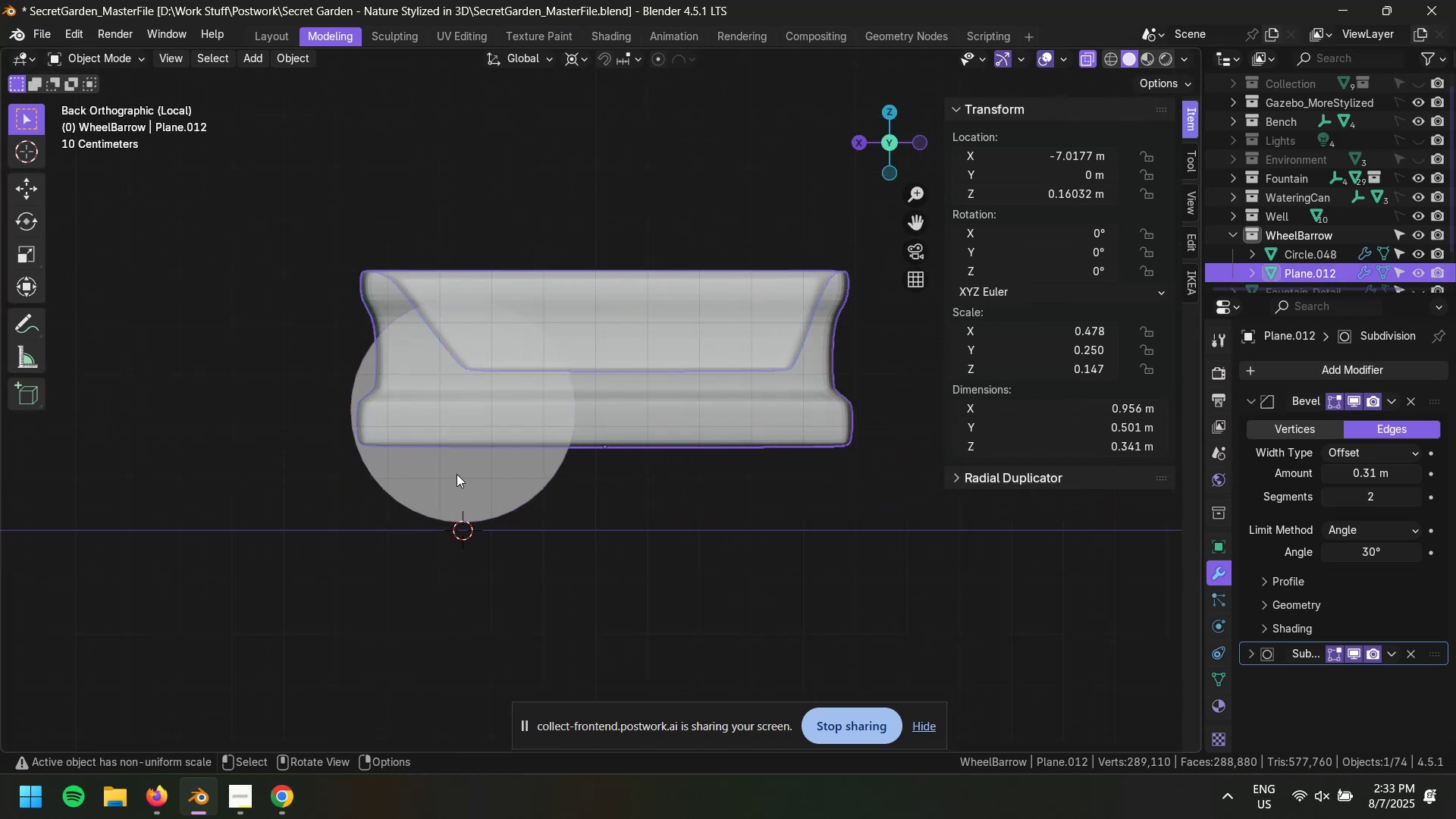 
left_click_drag(start_coordinate=[631, 568], to_coordinate=[415, 240])
 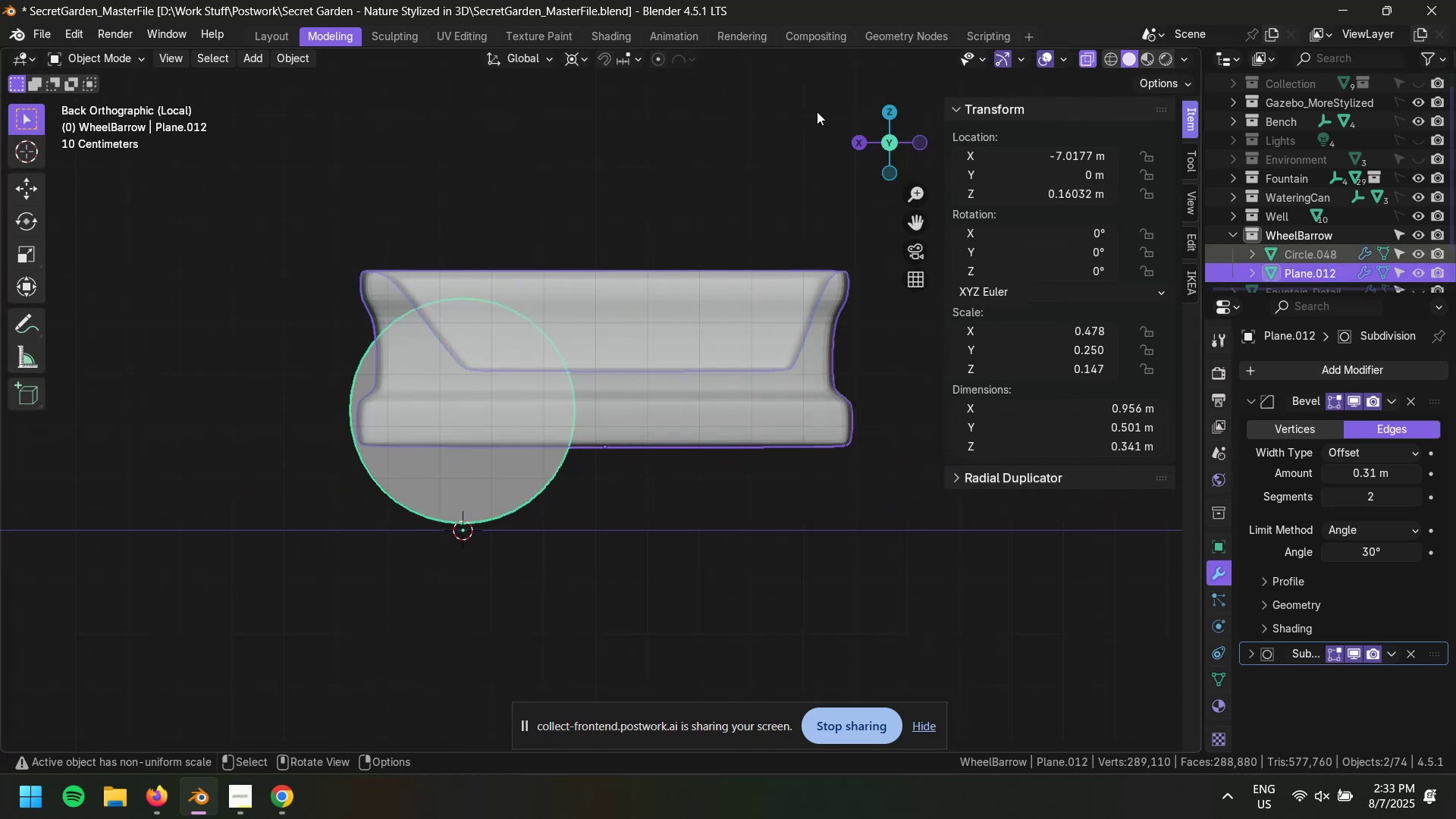 
left_click([859, 145])
 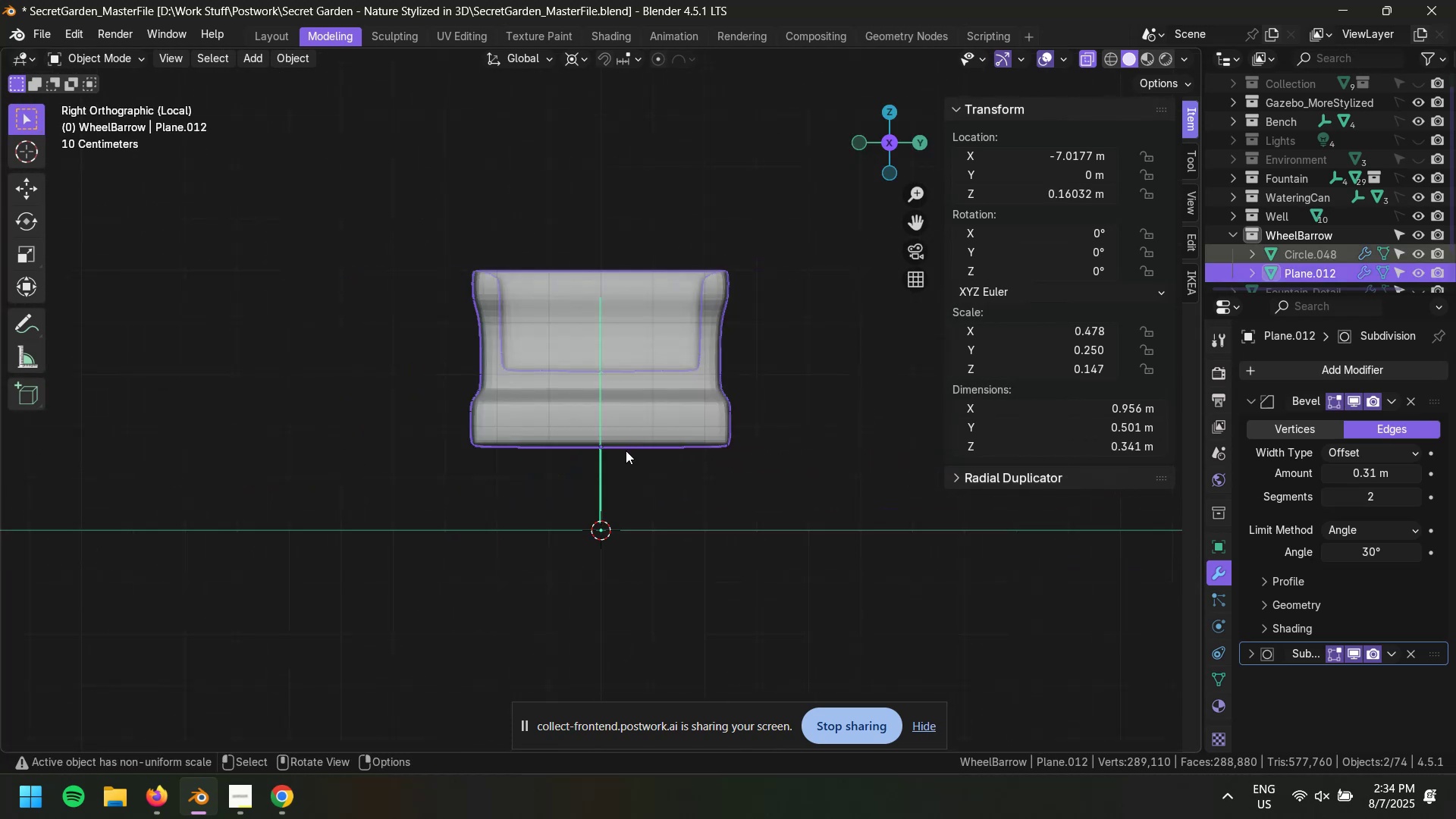 
scroll: coordinate [678, 548], scroll_direction: up, amount: 1.0
 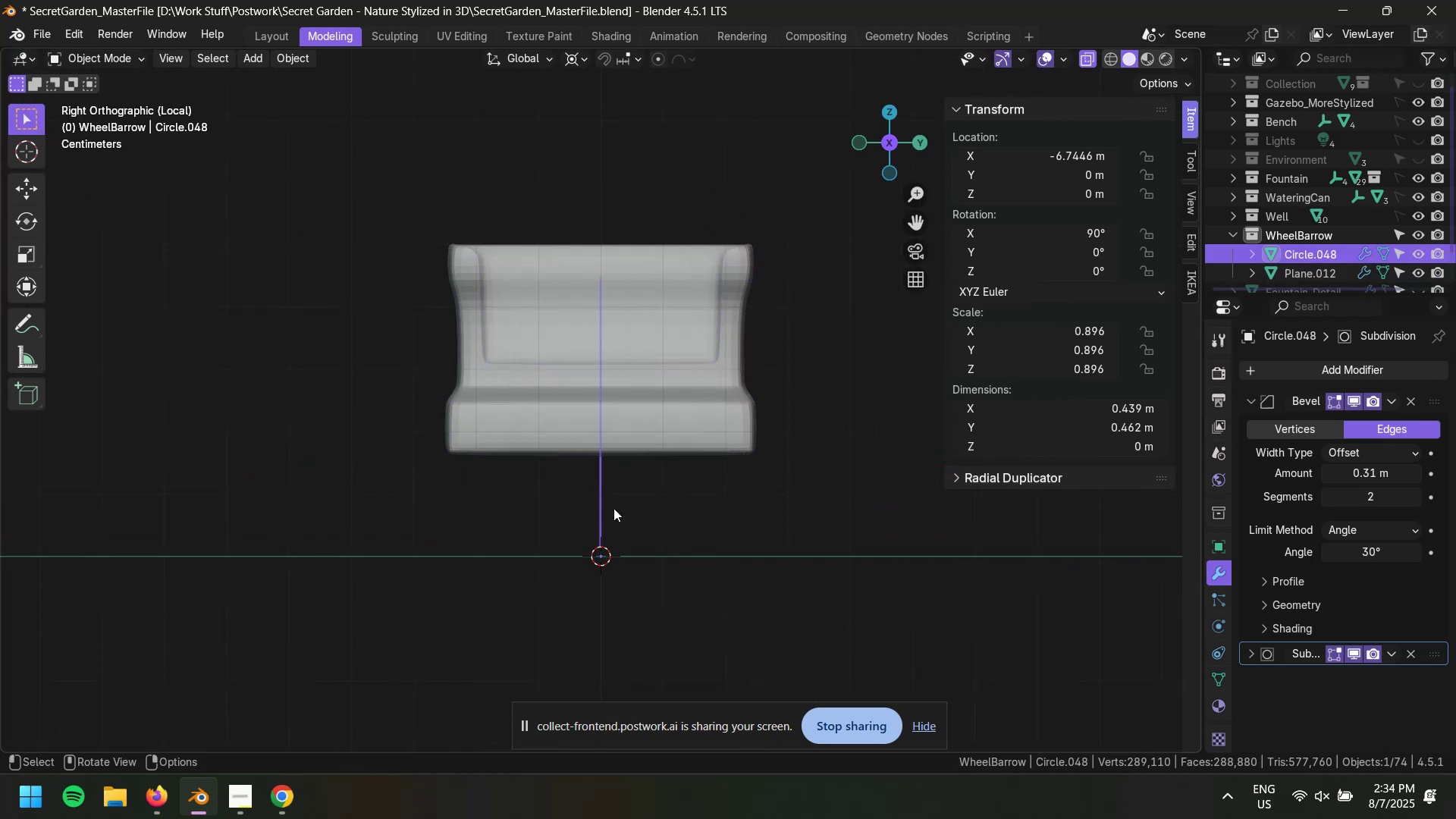 
double_click([723, 558])
 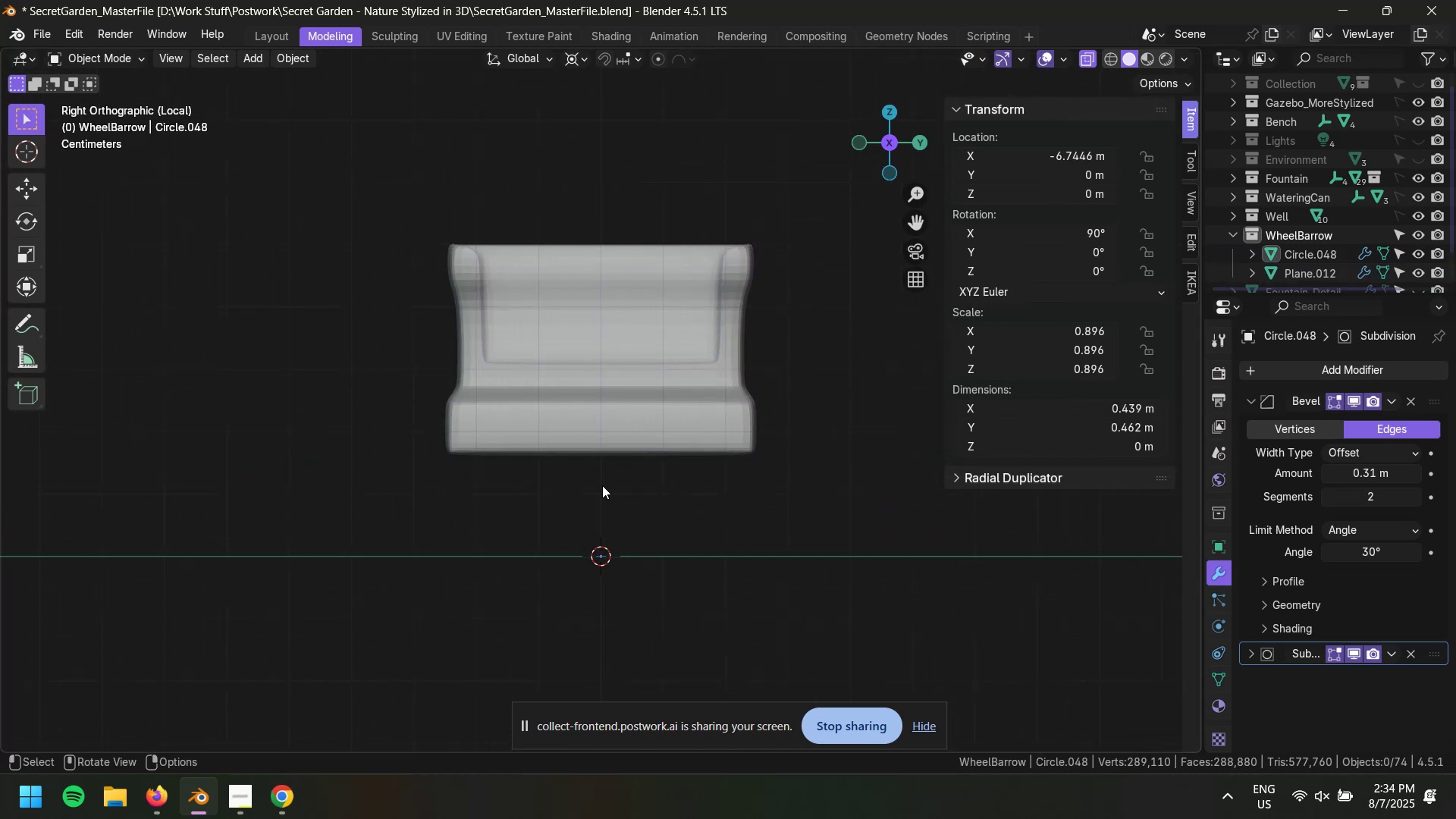 
triple_click([602, 485])
 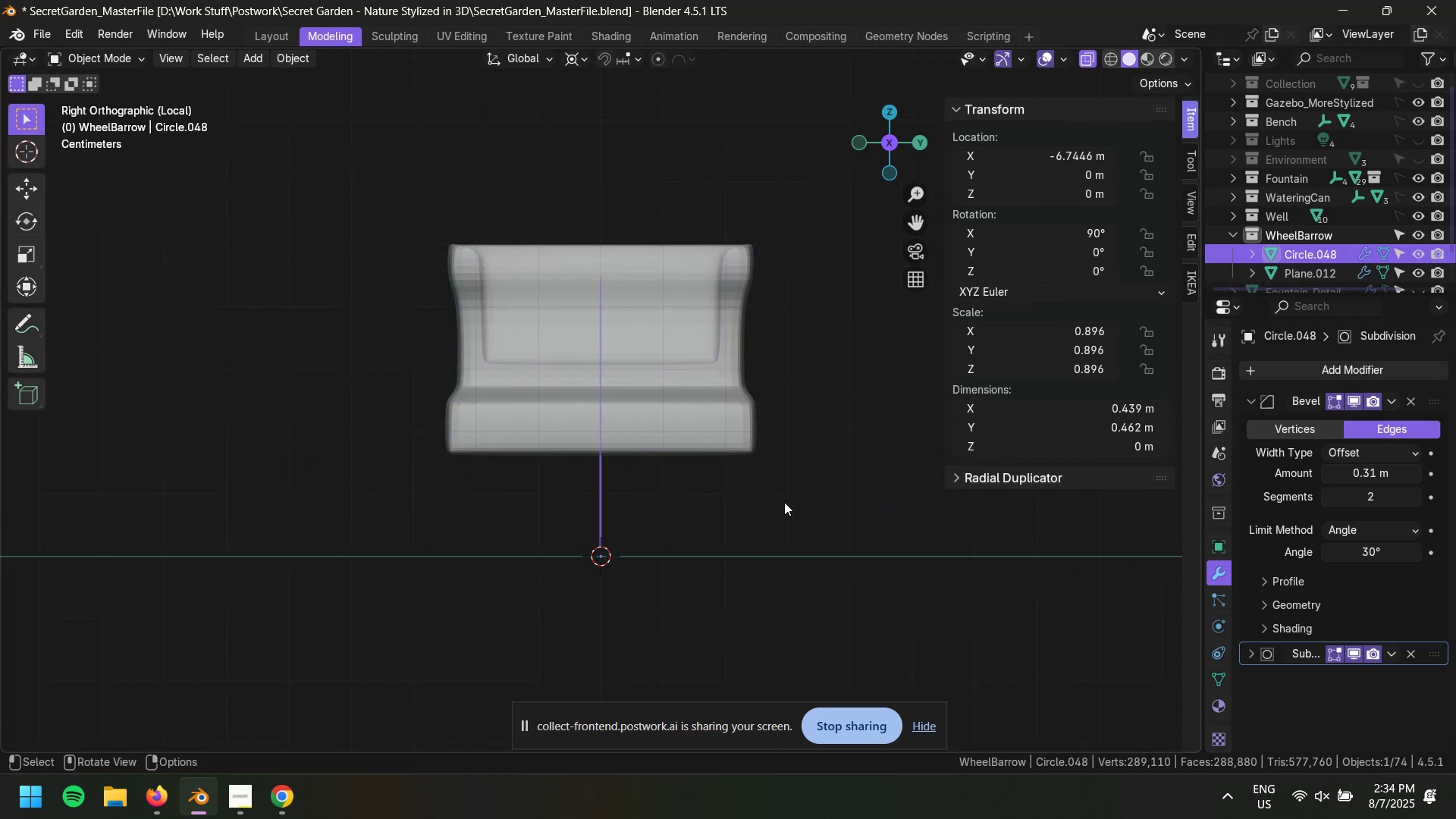 
key(Tab)
type(ae)
 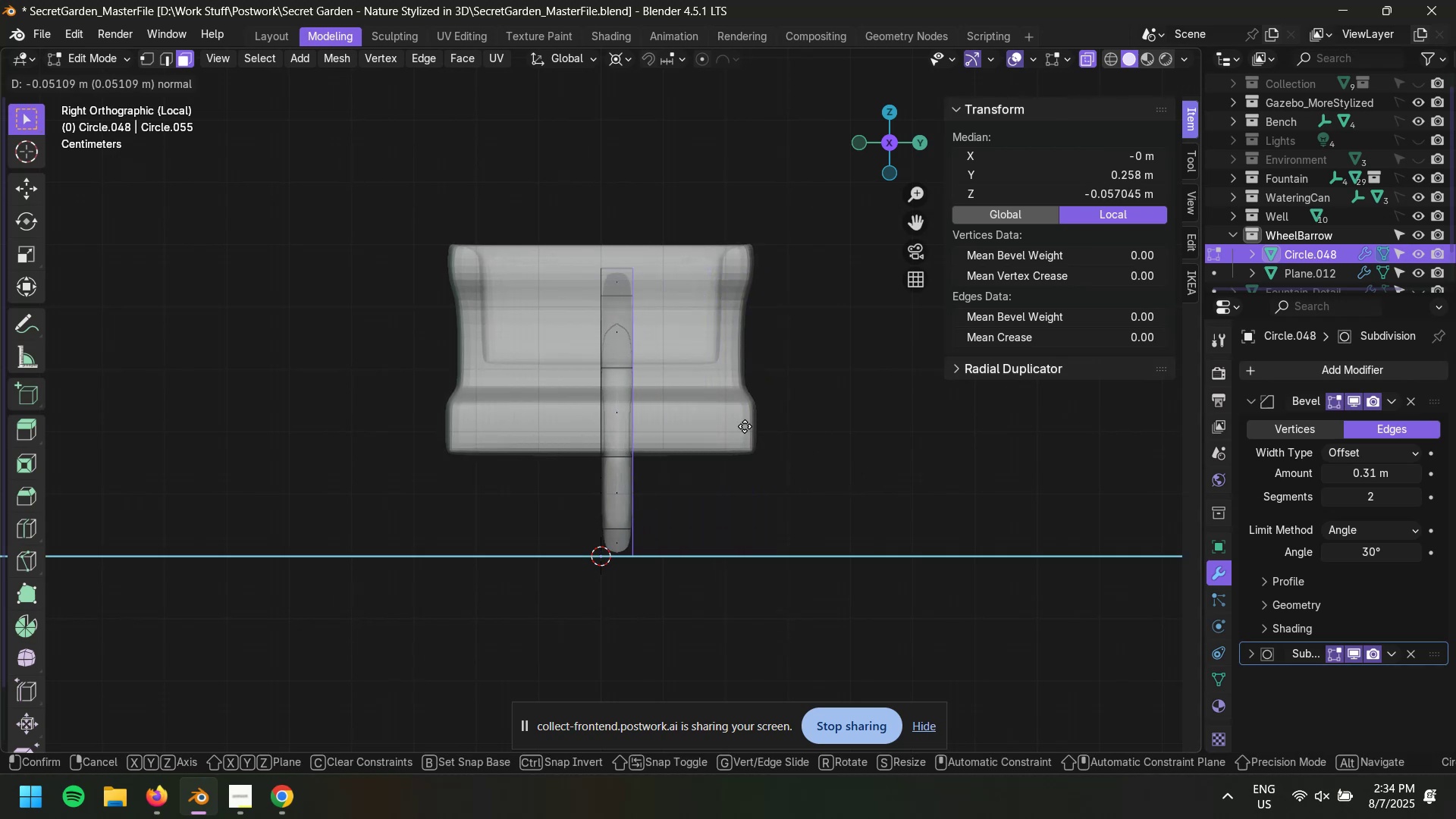 
wait(10.56)
 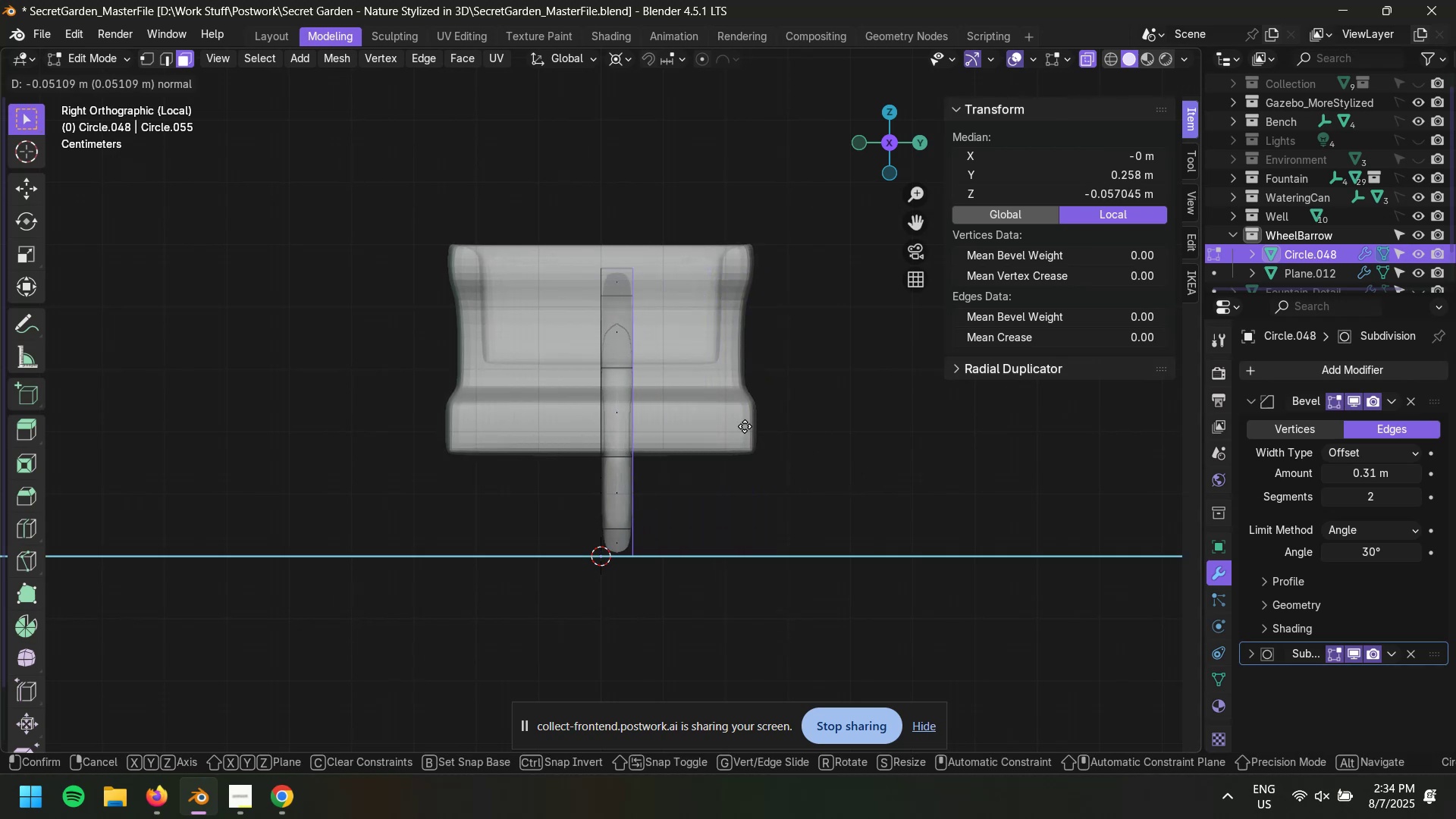 
left_click([757, 413])
 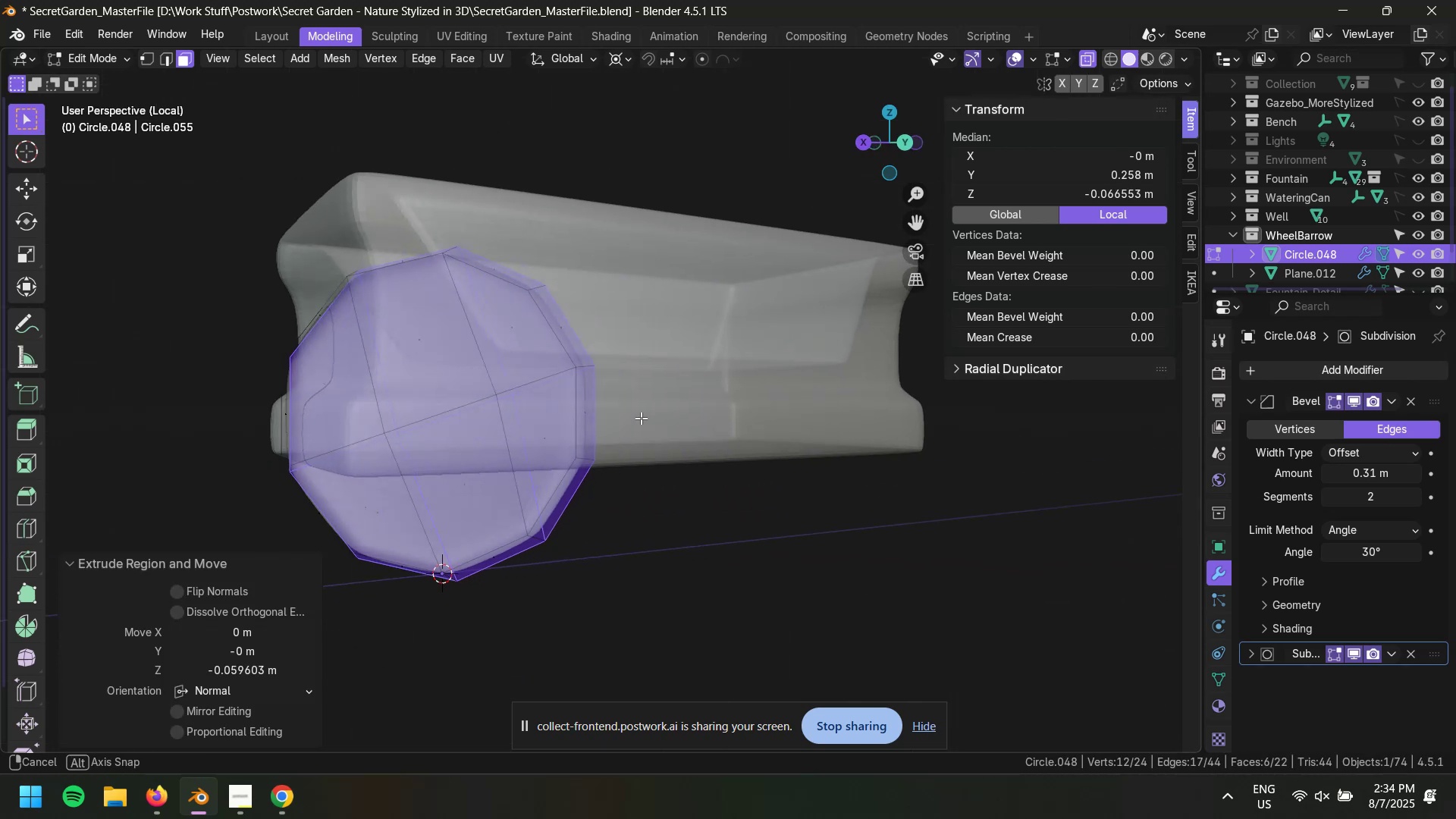 
key(Control+Z)
 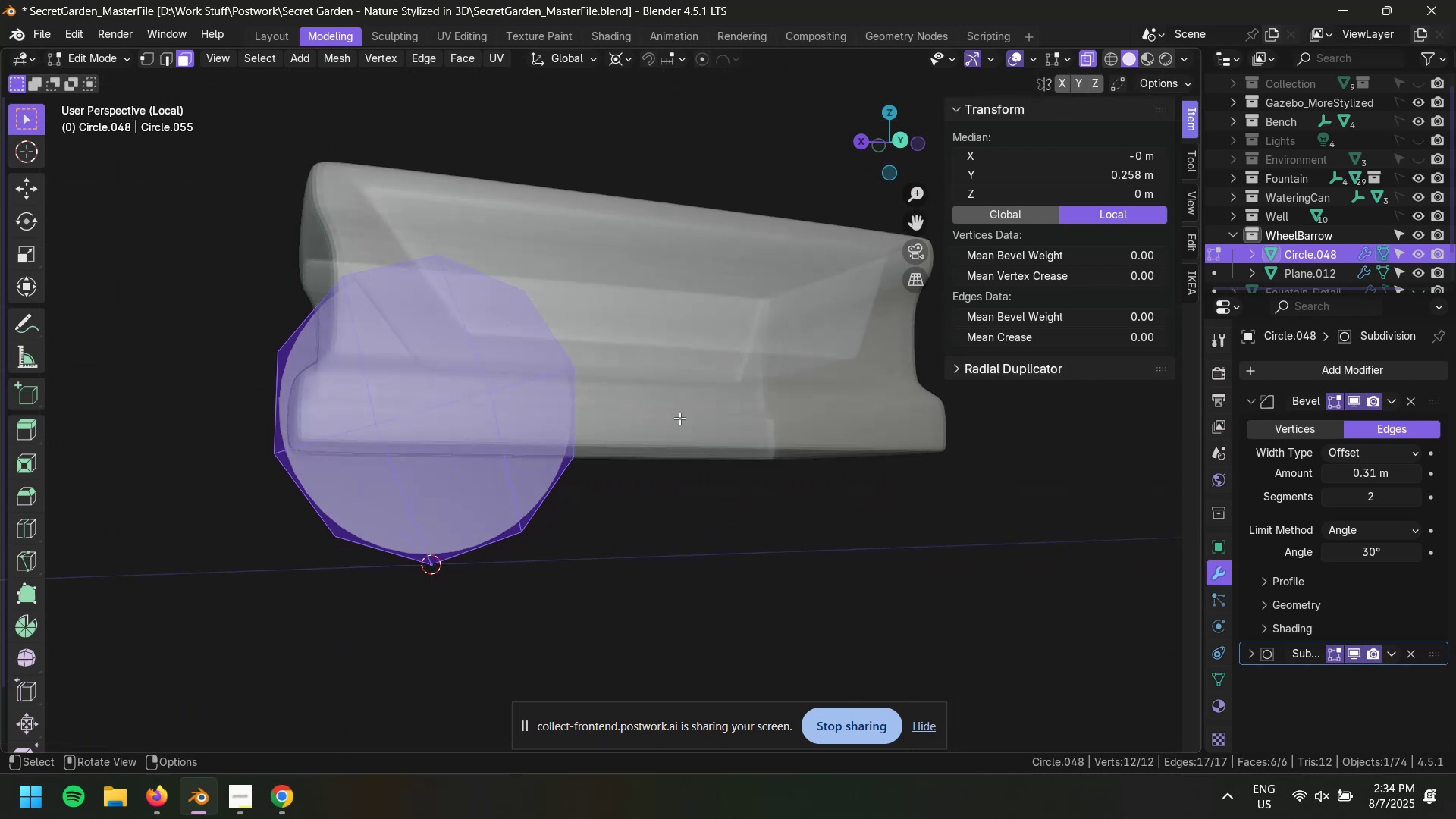 
type(es)
 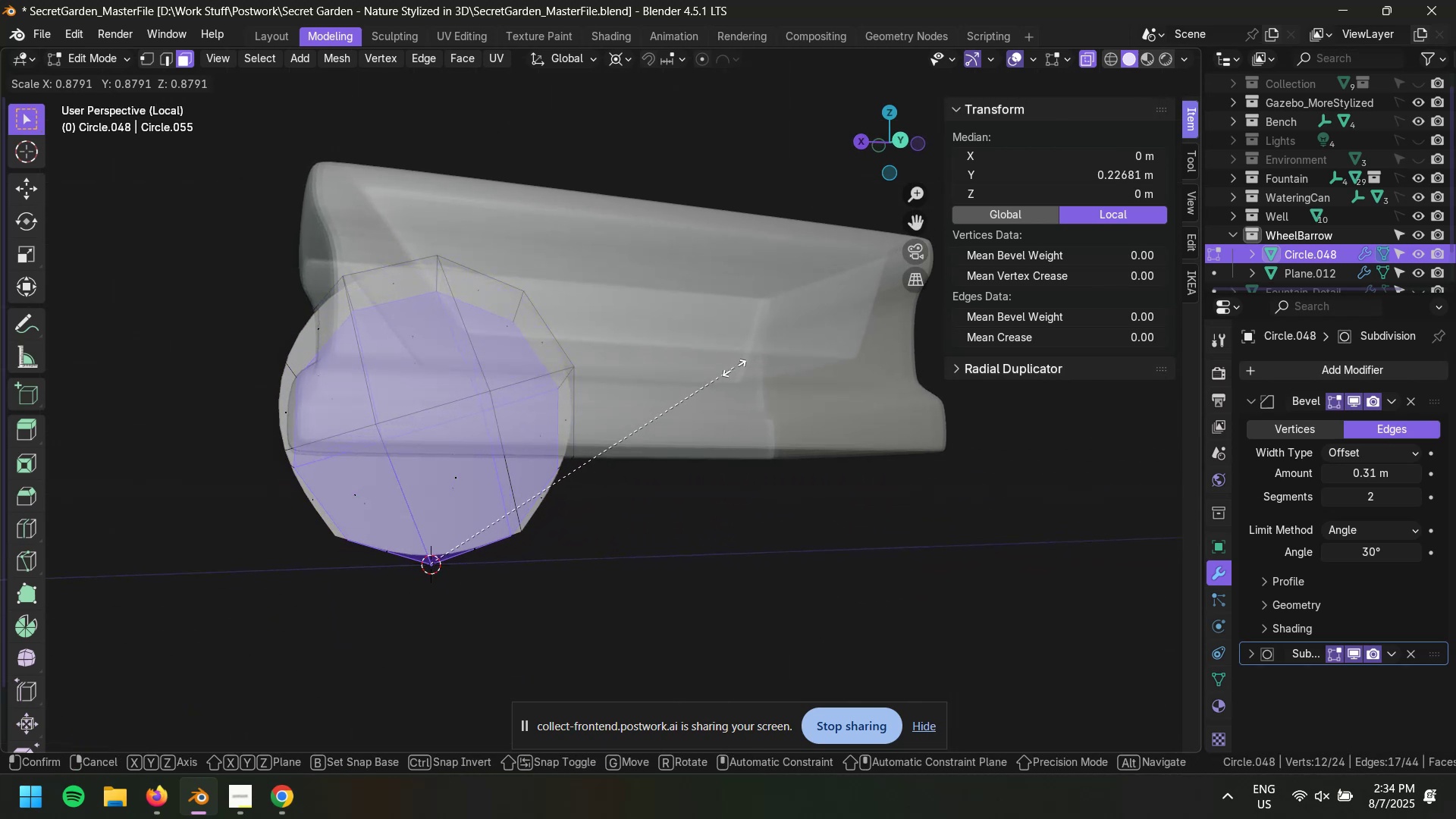 
left_click([736, 368])
 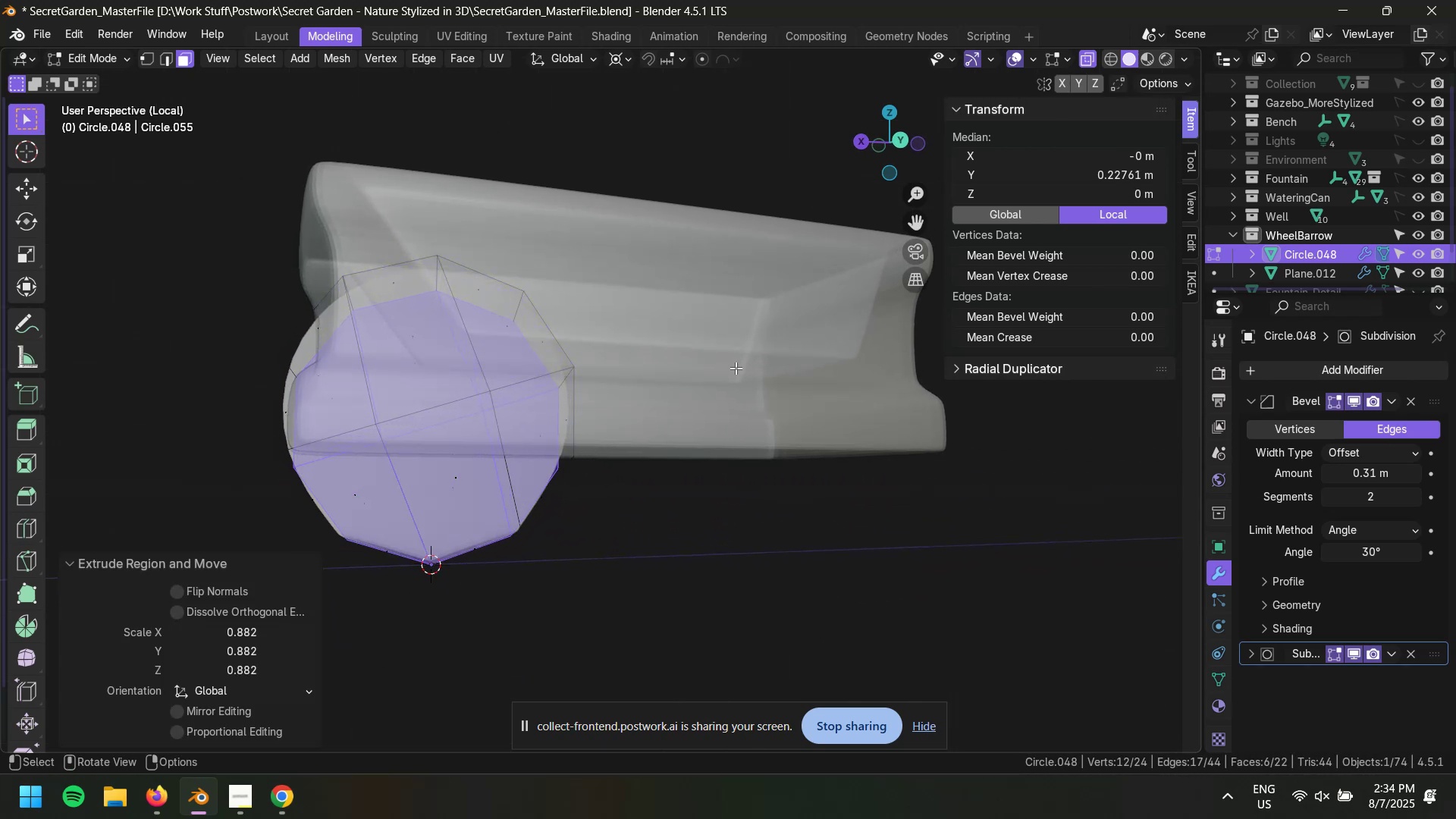 
key(Control+Z)
 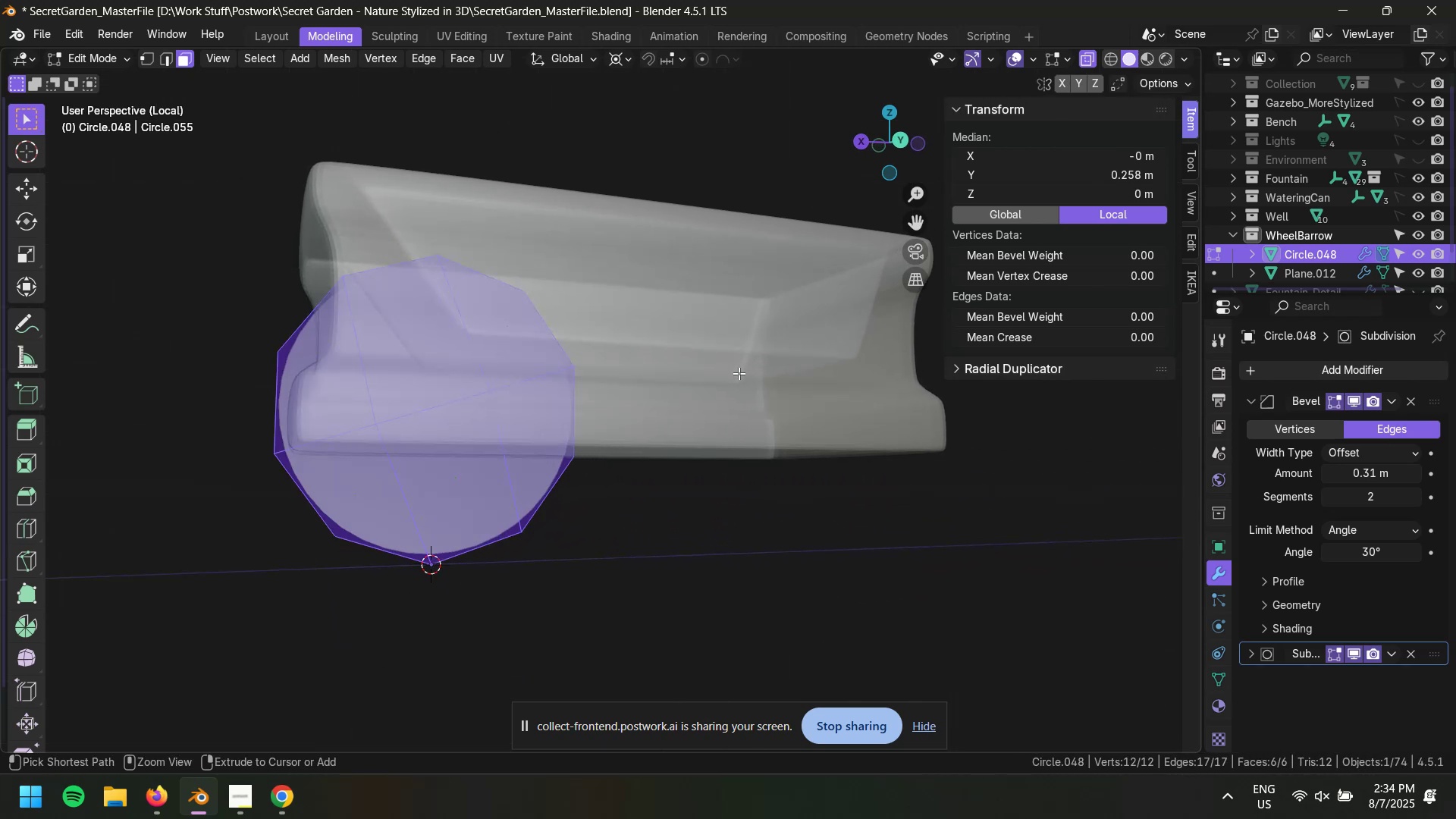 
key(Shift+S)
 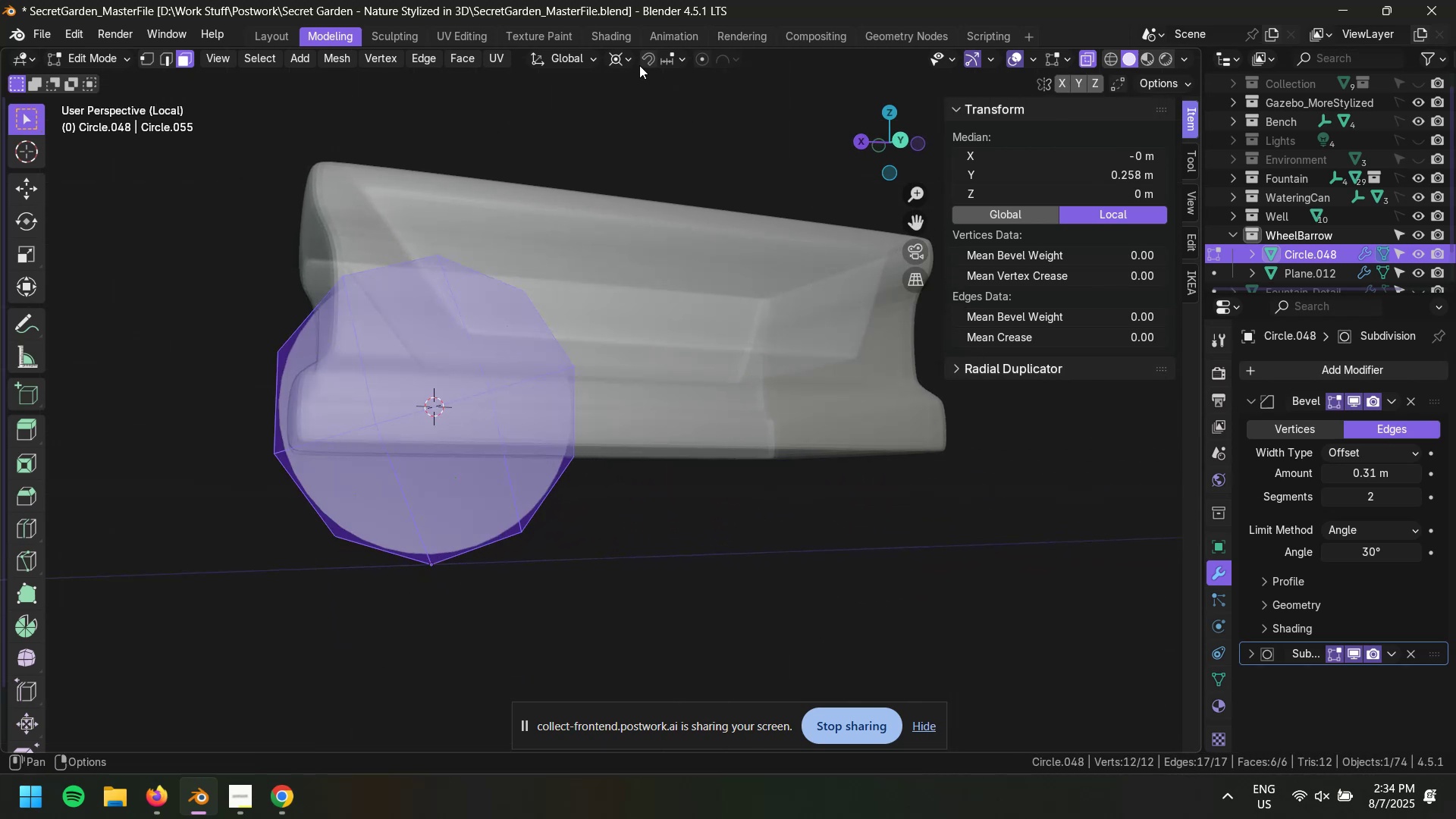 
left_click([623, 61])
 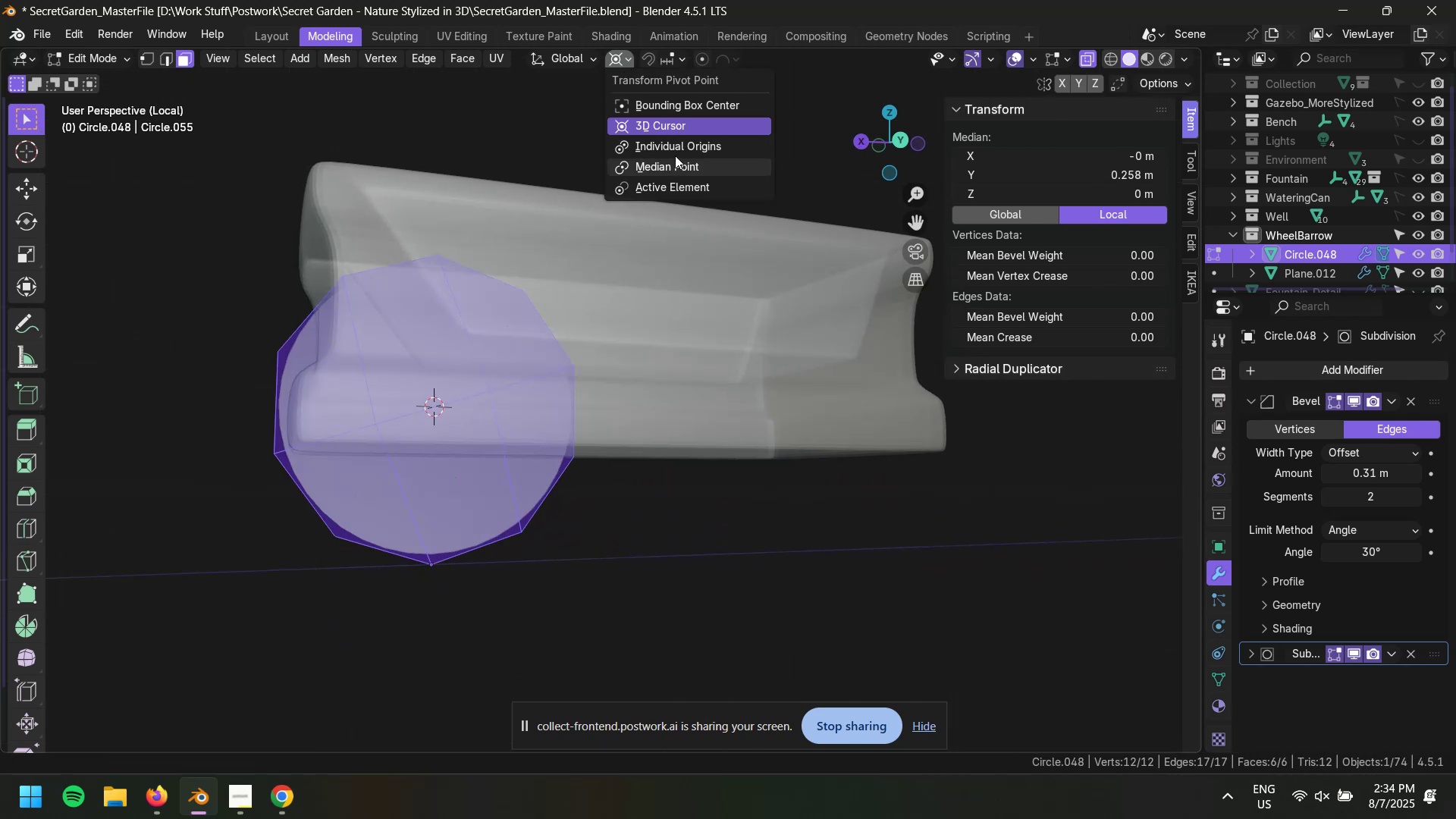 
left_click([679, 163])
 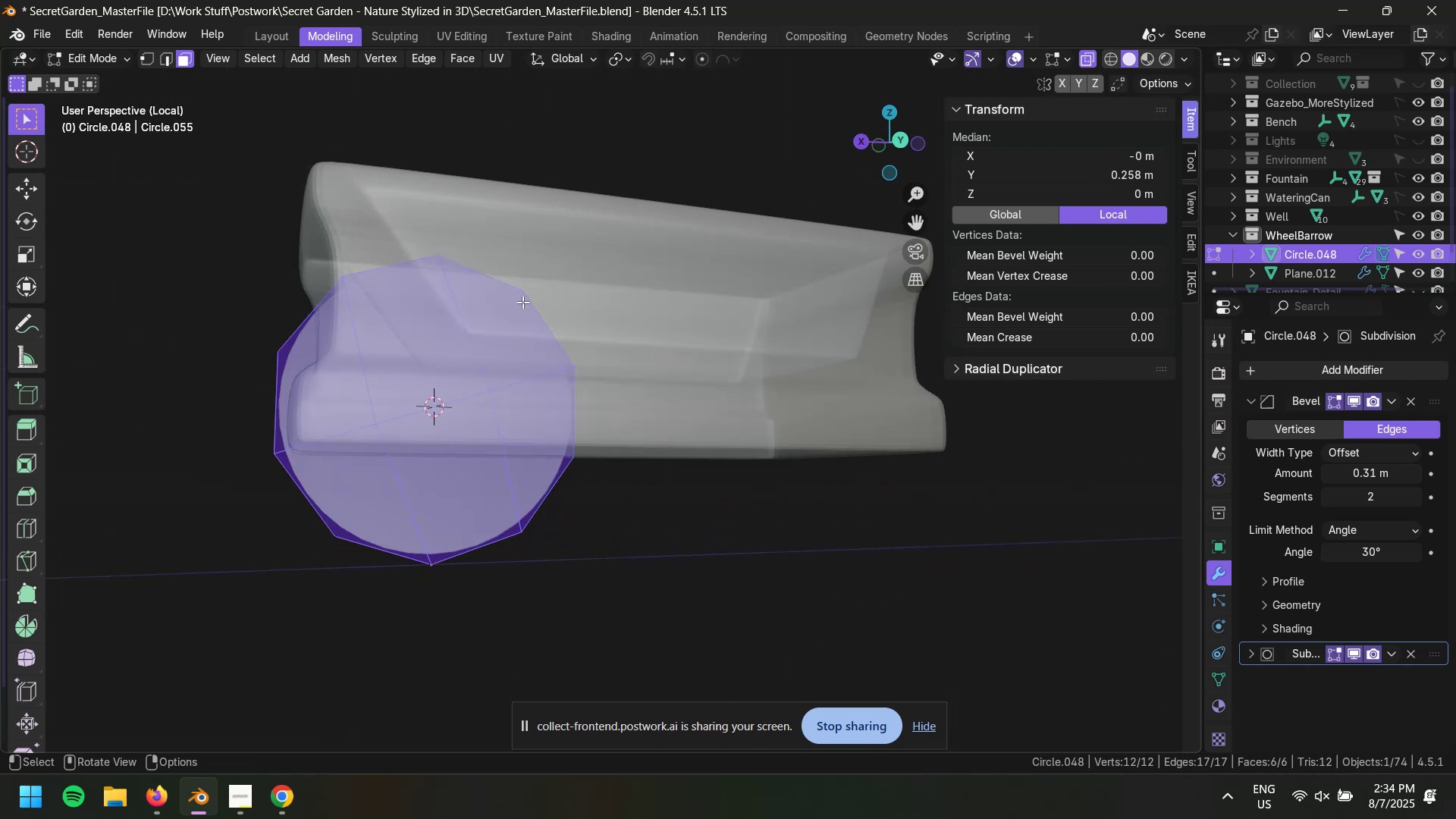 
scroll: coordinate [592, 437], scroll_direction: up, amount: 1.0
 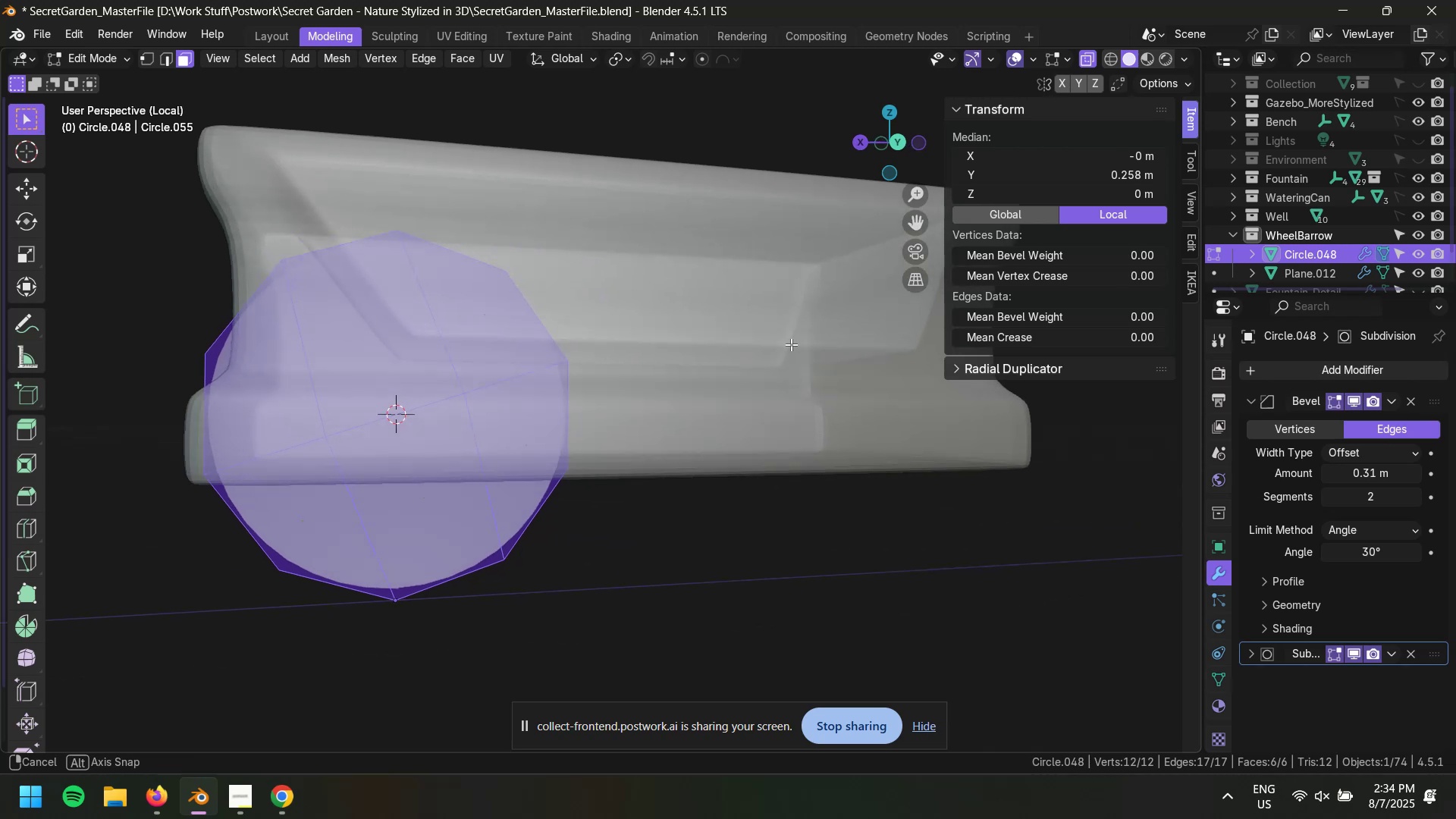 
hold_key(key=ShiftLeft, duration=0.61)
 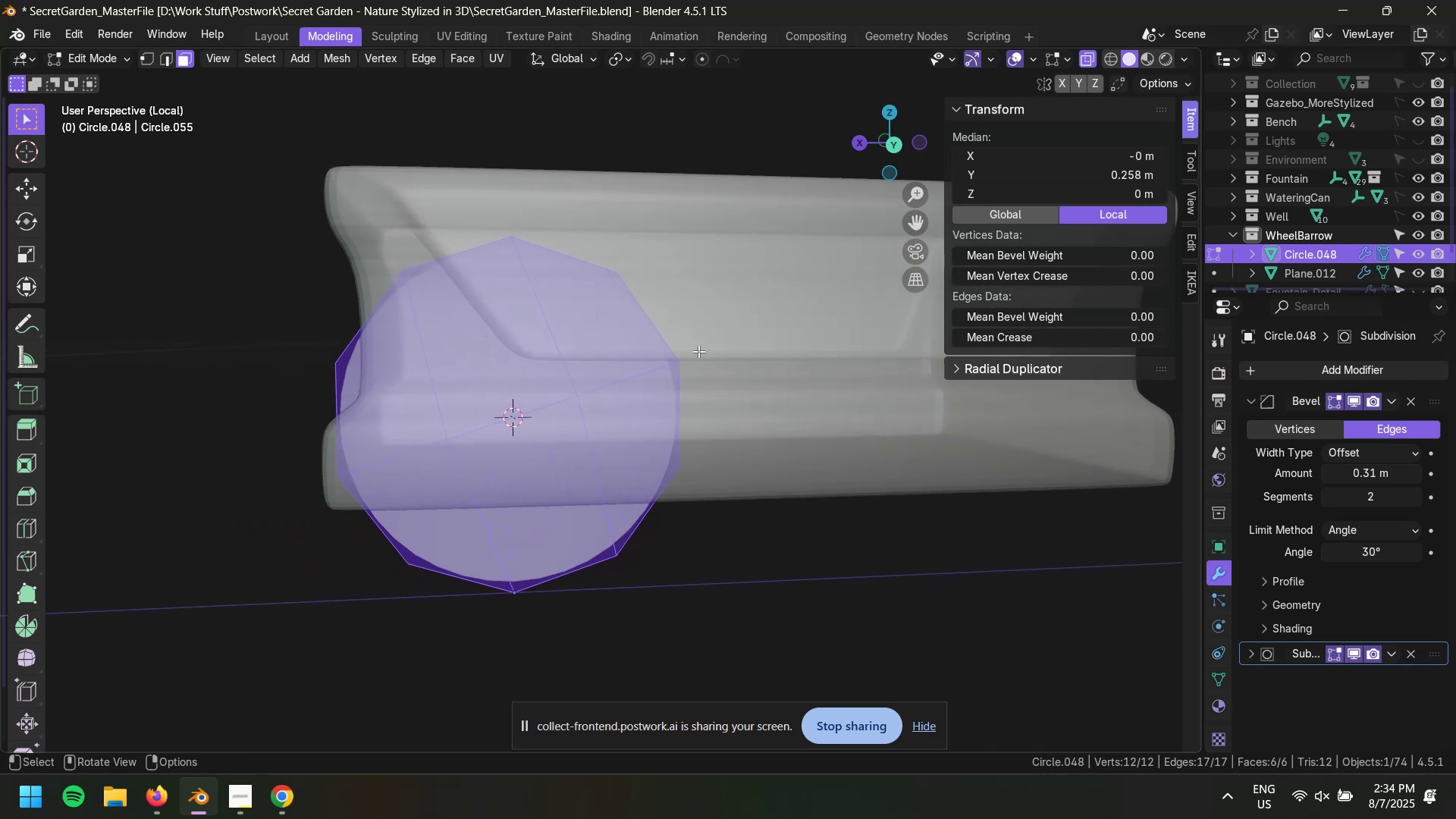 
key(Control+Z)
 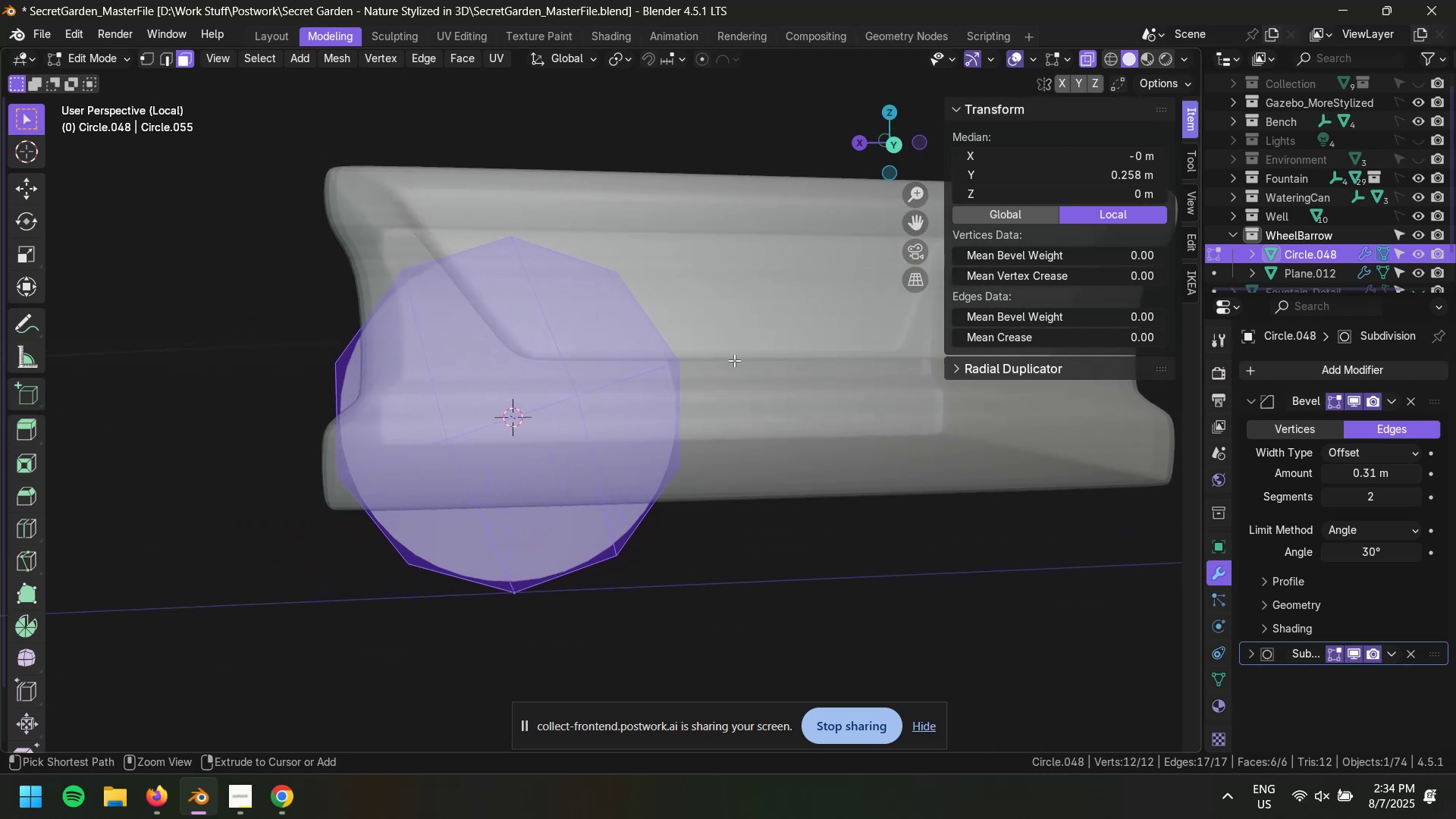 
key(Control+Z)
 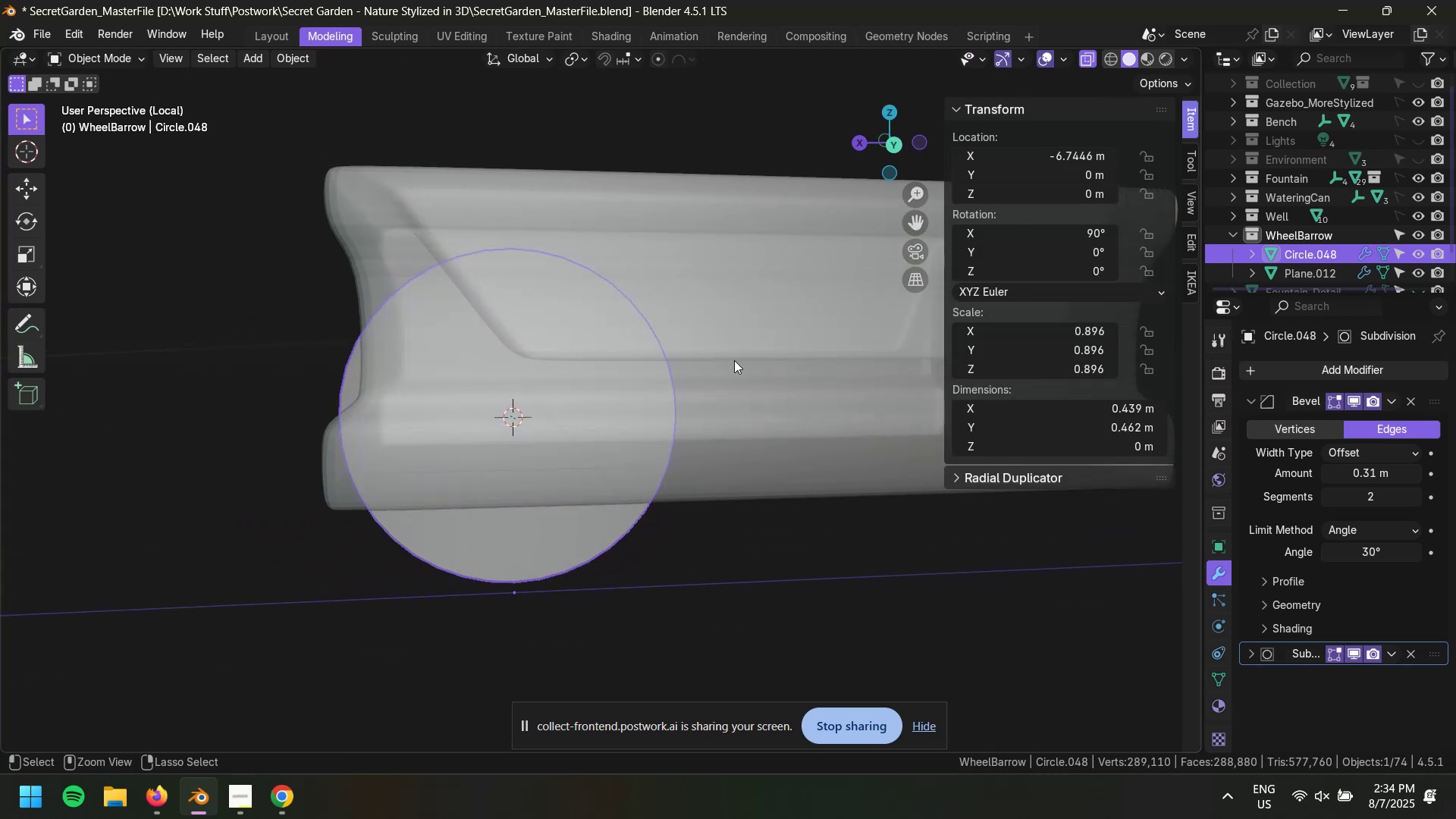 
key(Control+Shift+Z)
 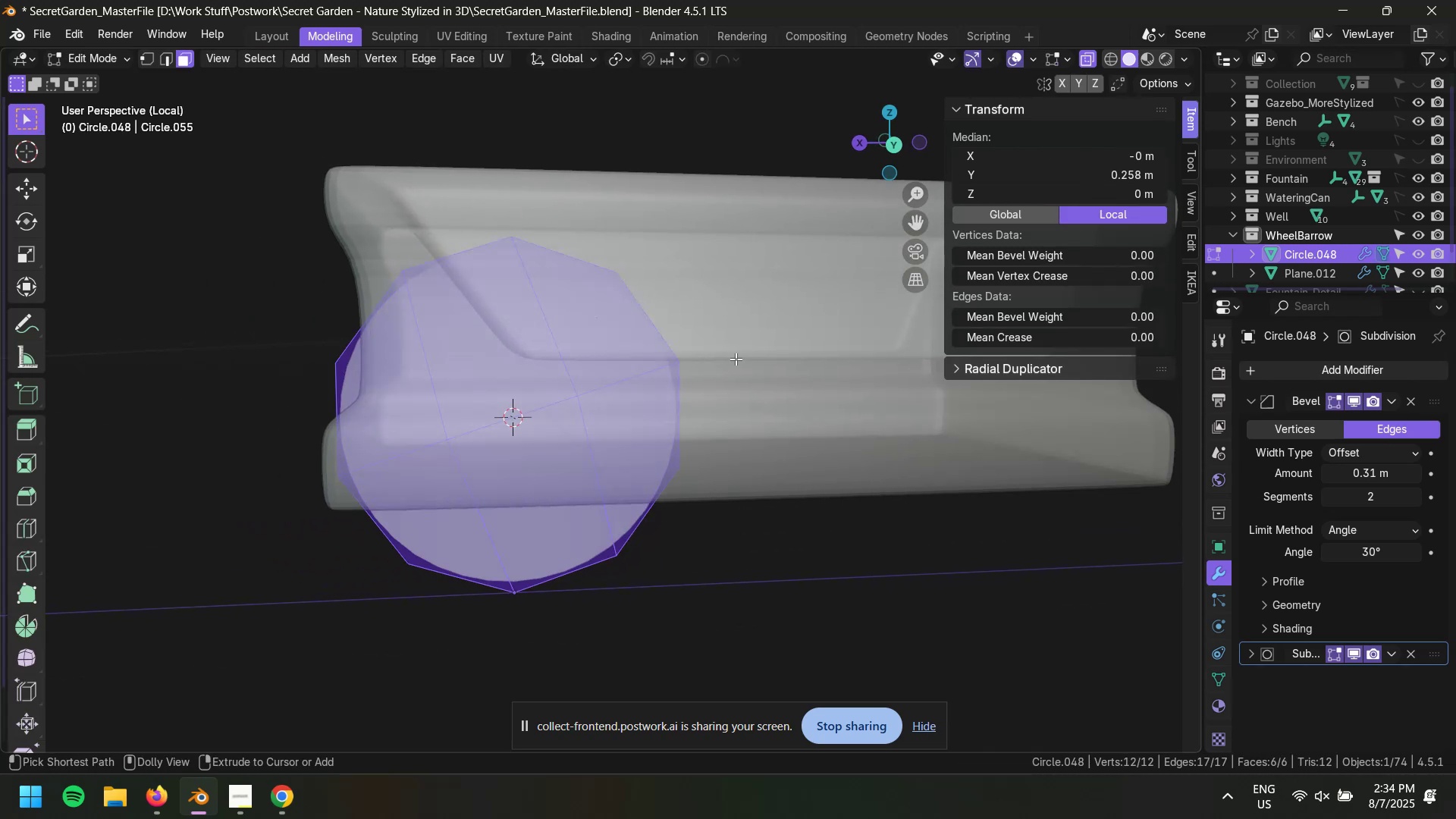 
key(Control+Z)
 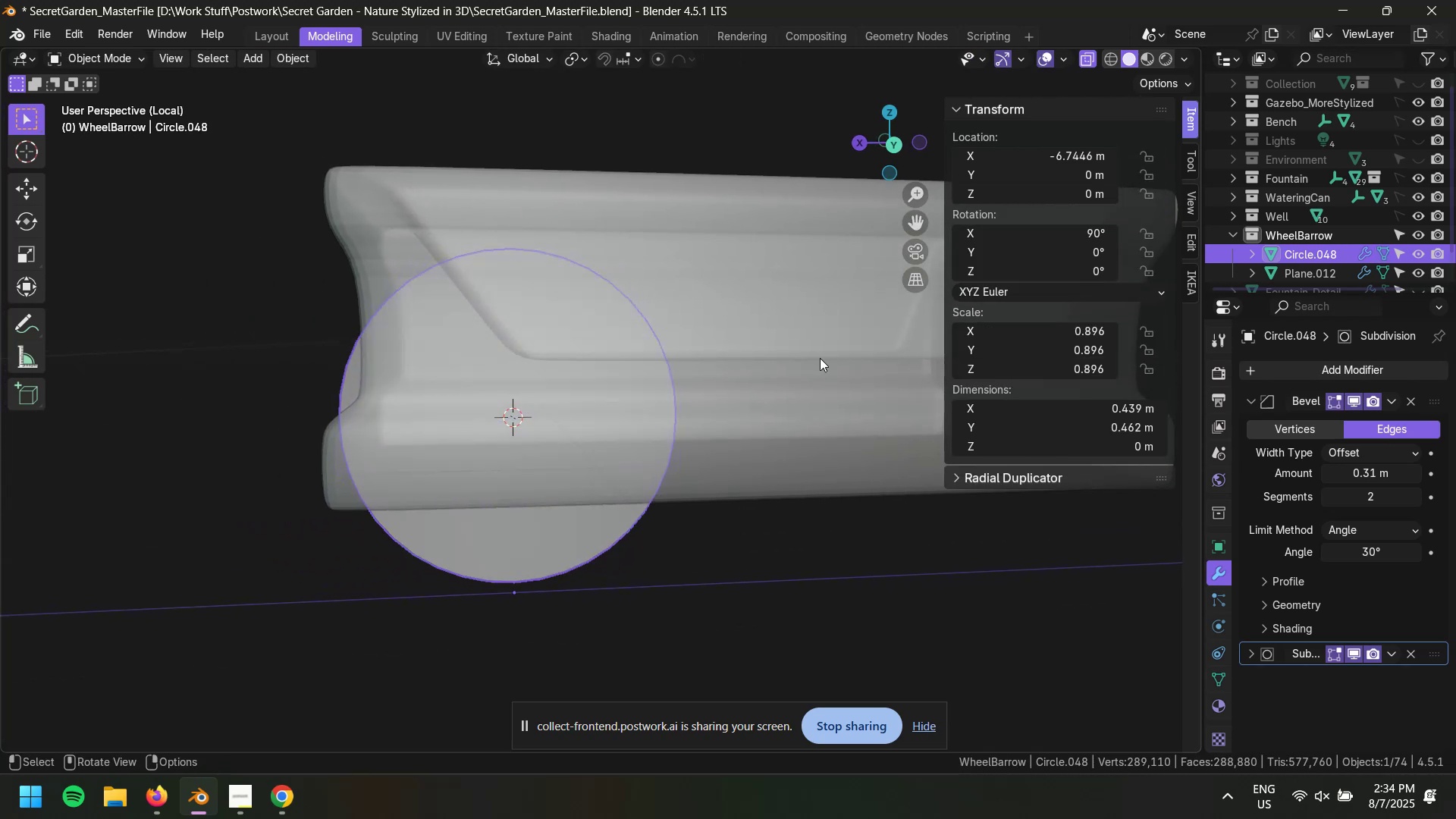 
key(Control+Z)
 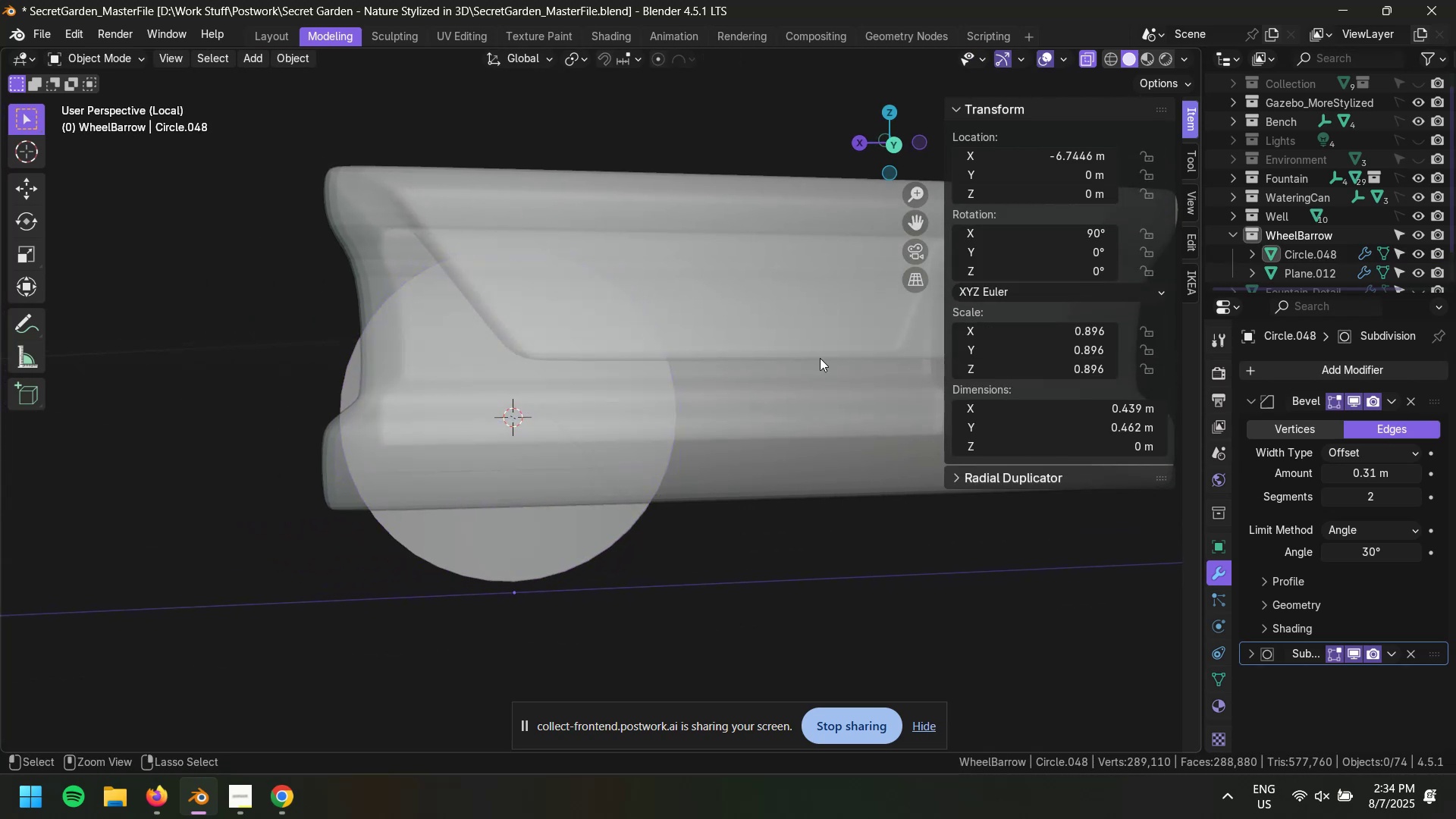 
key(Control+Shift+Z)
 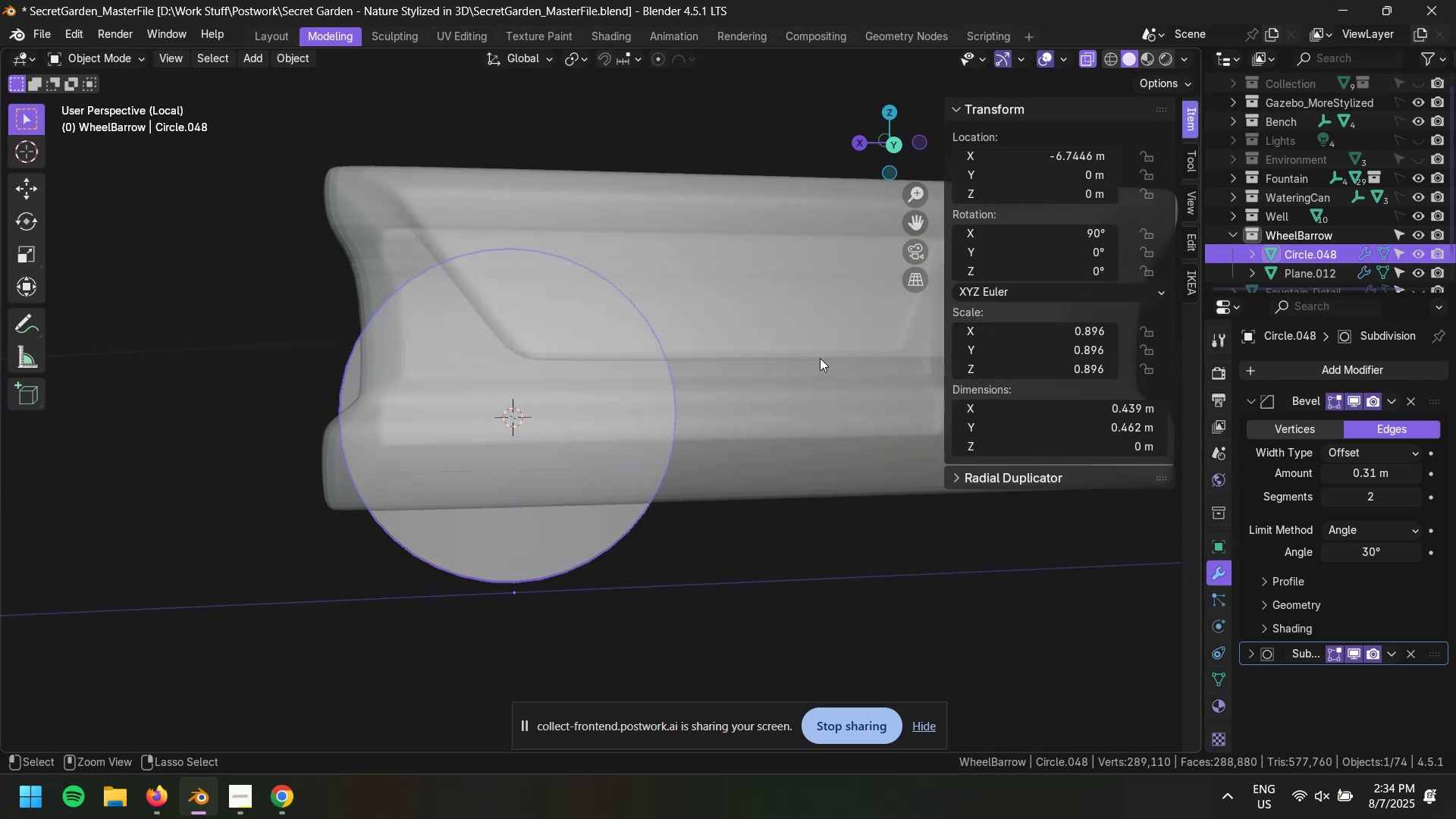 
key(Control+Z)
 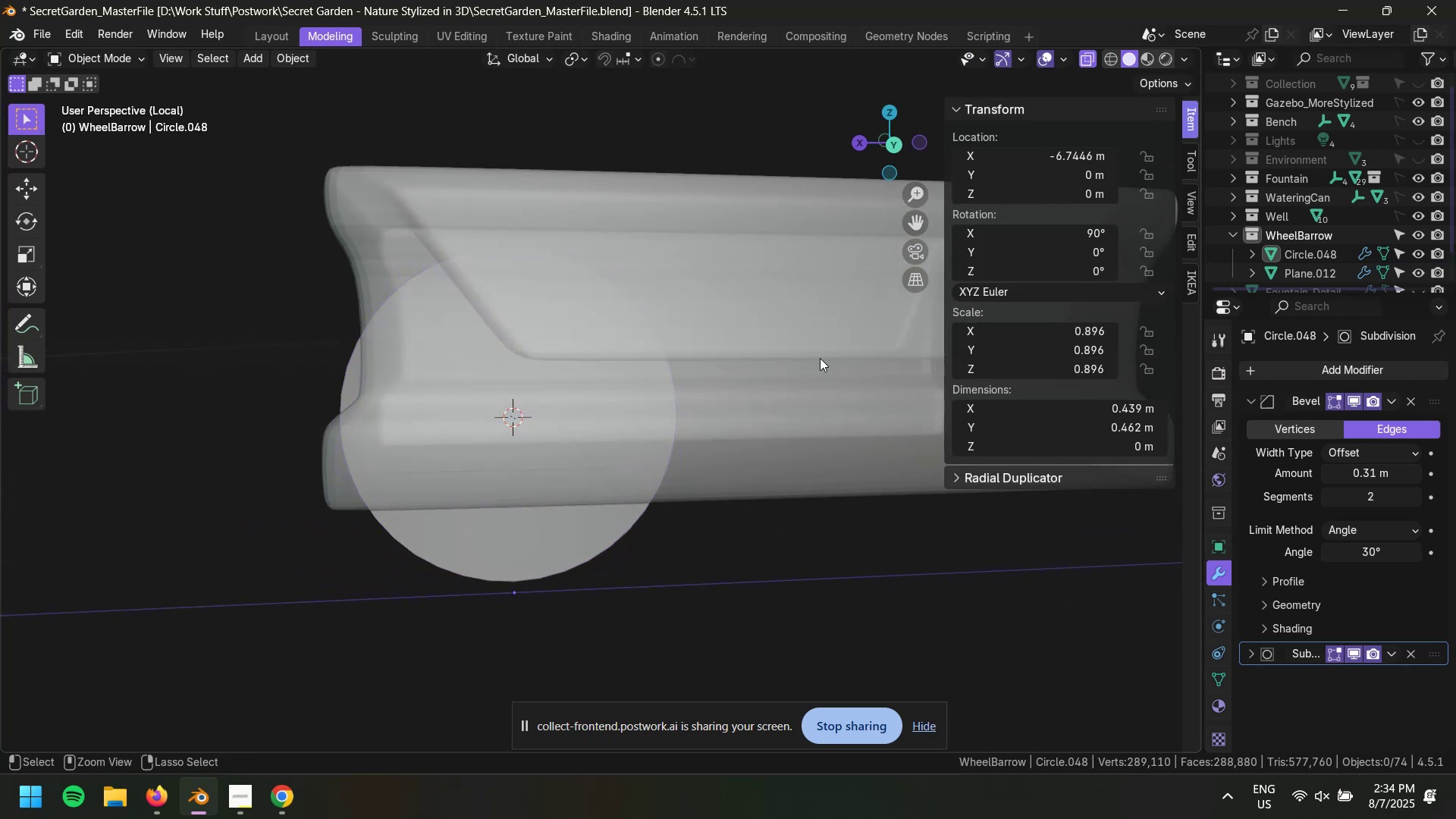 
key(Control+Z)
 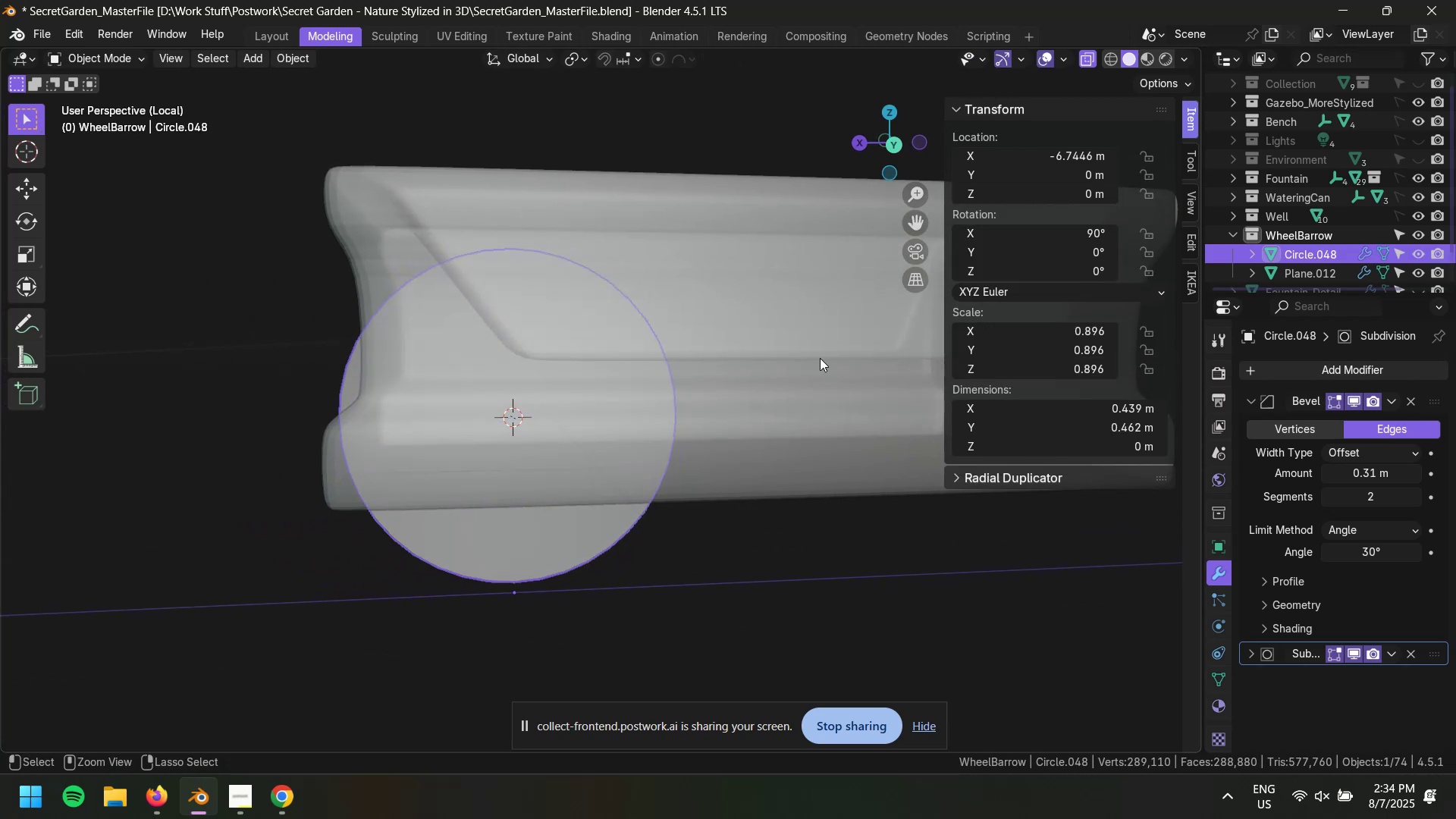 
key(Control+Z)
 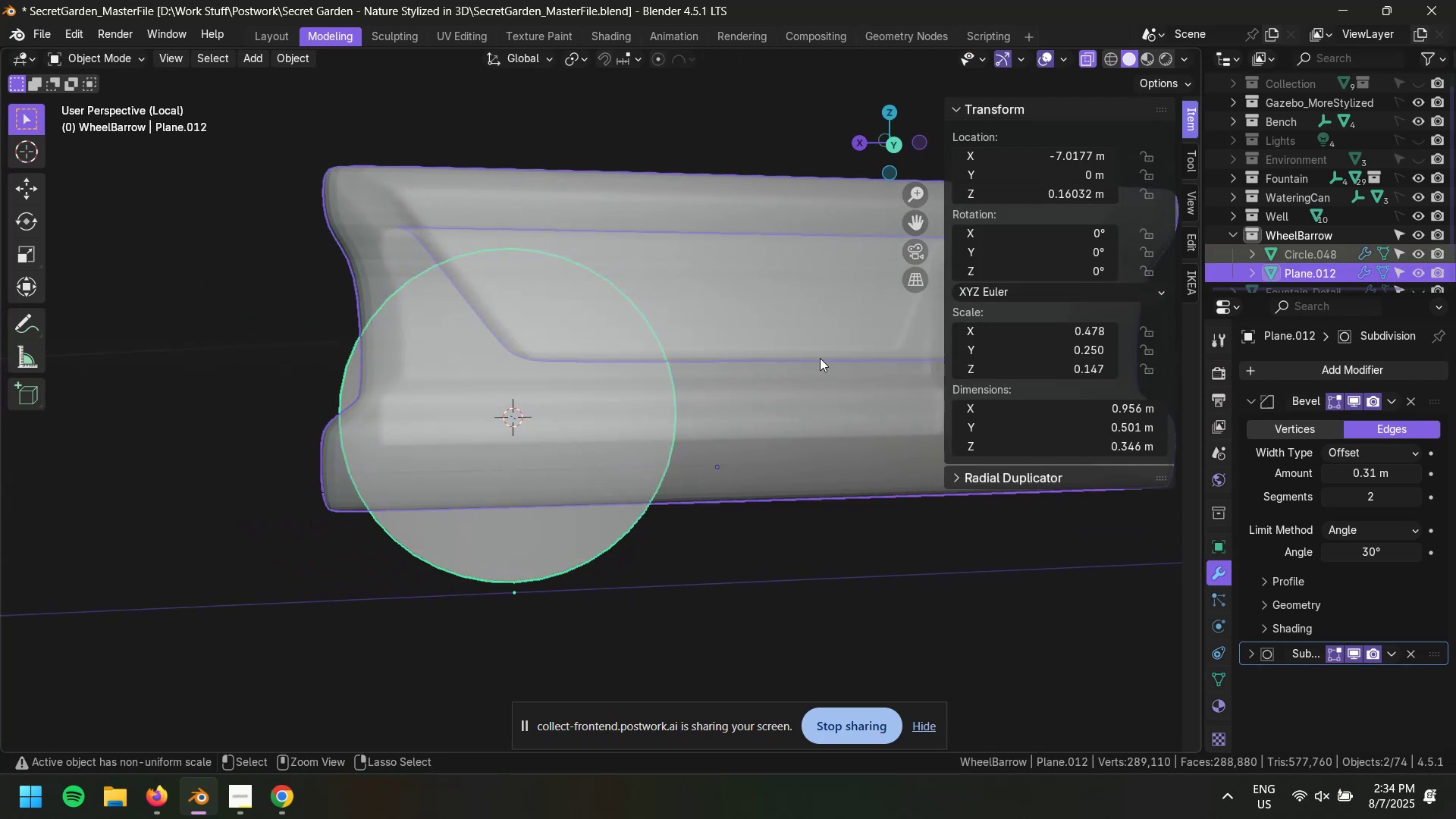 
key(Control+Shift+Z)
 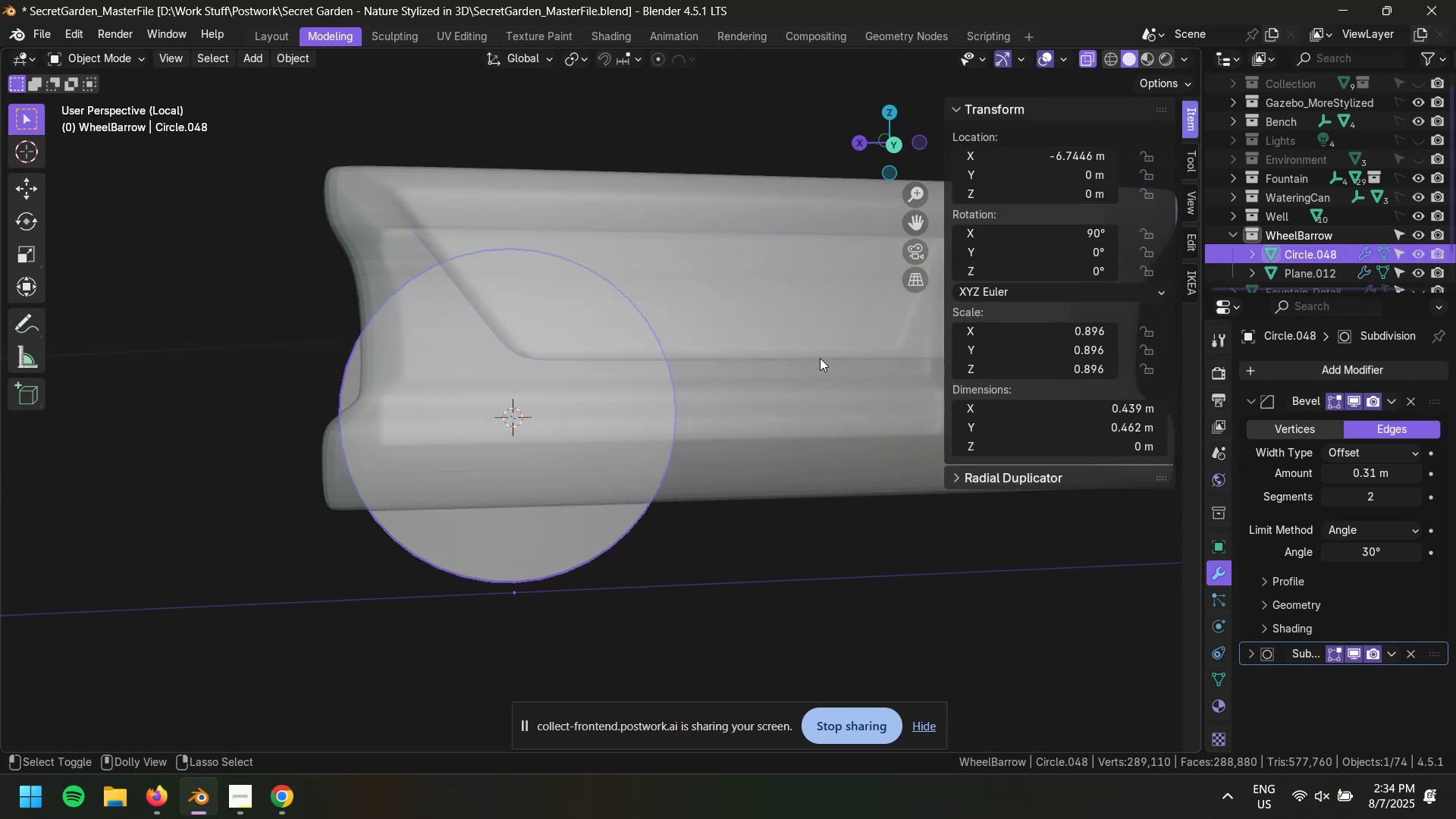 
key(Control+Shift+Z)
 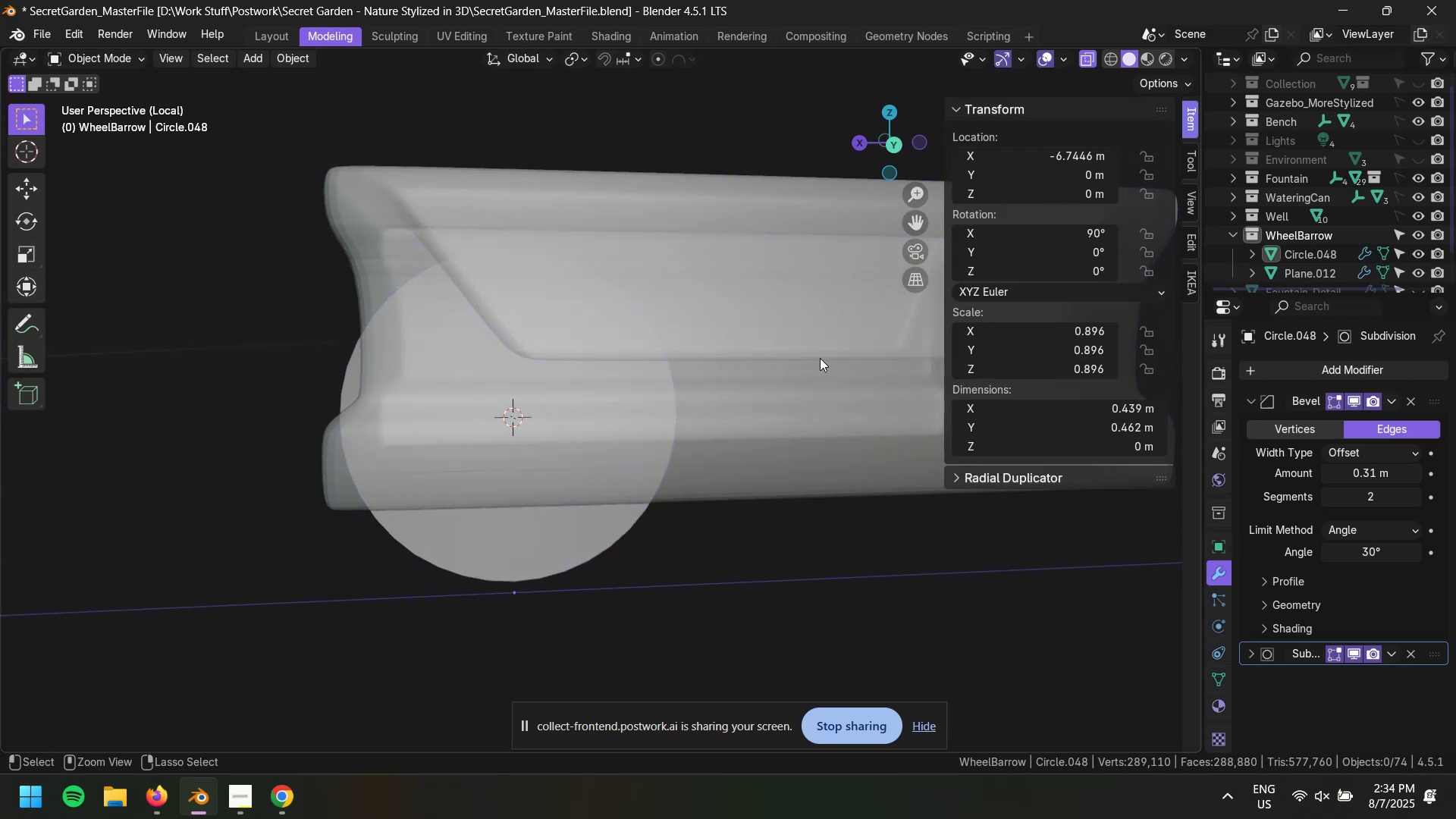 
key(Control+Z)
 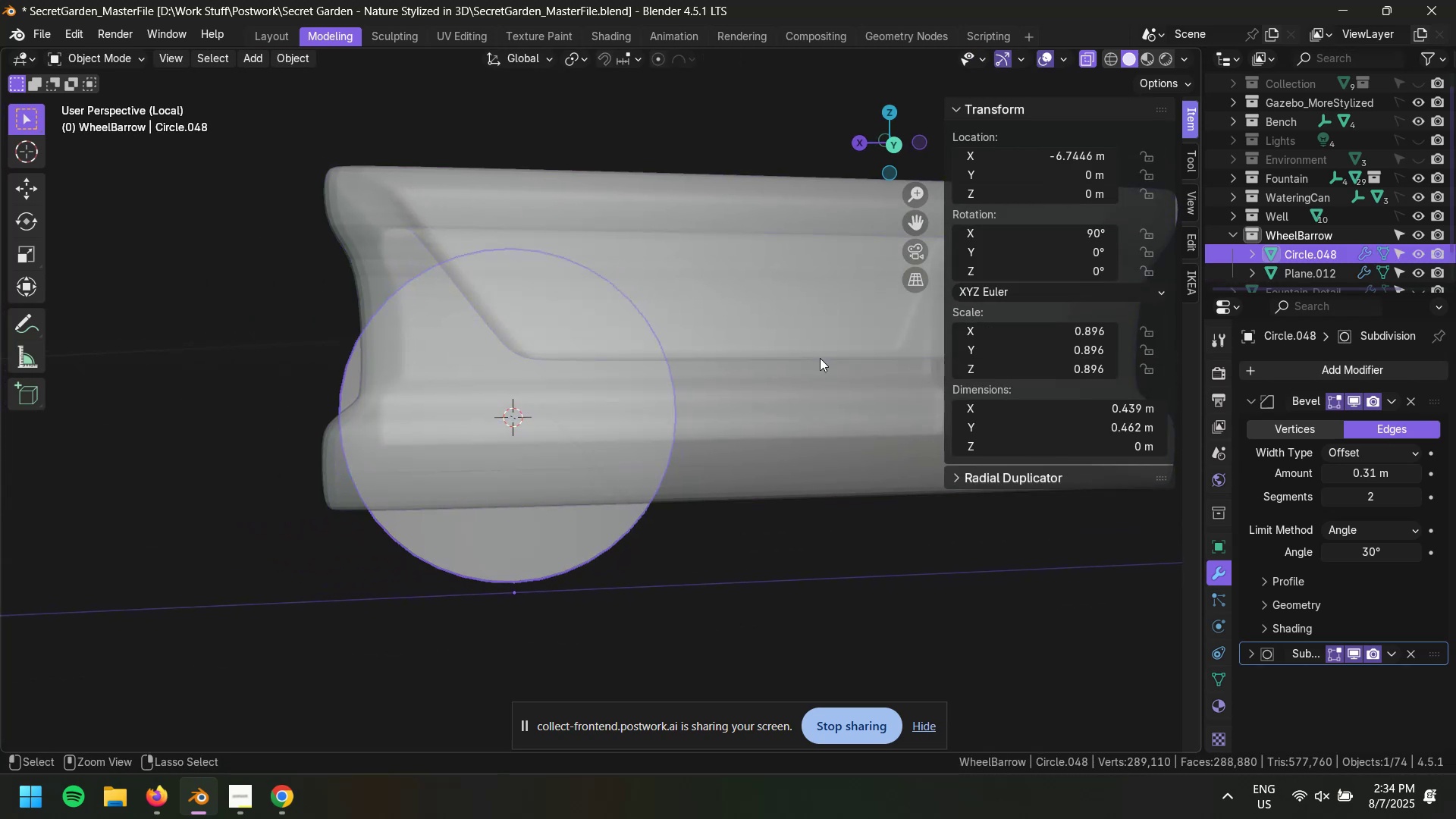 
key(Control+Z)
 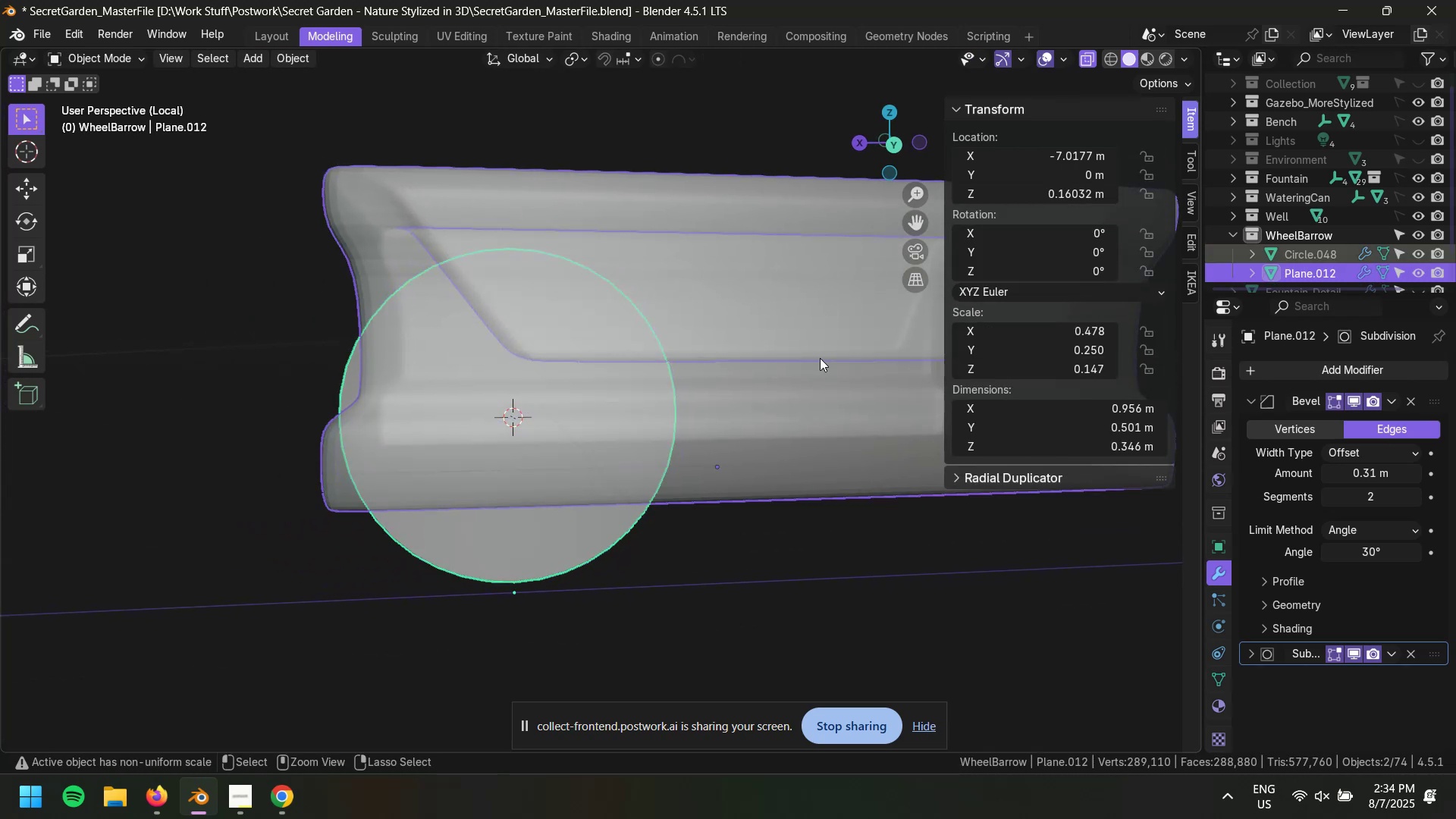 
key(Control+Z)
 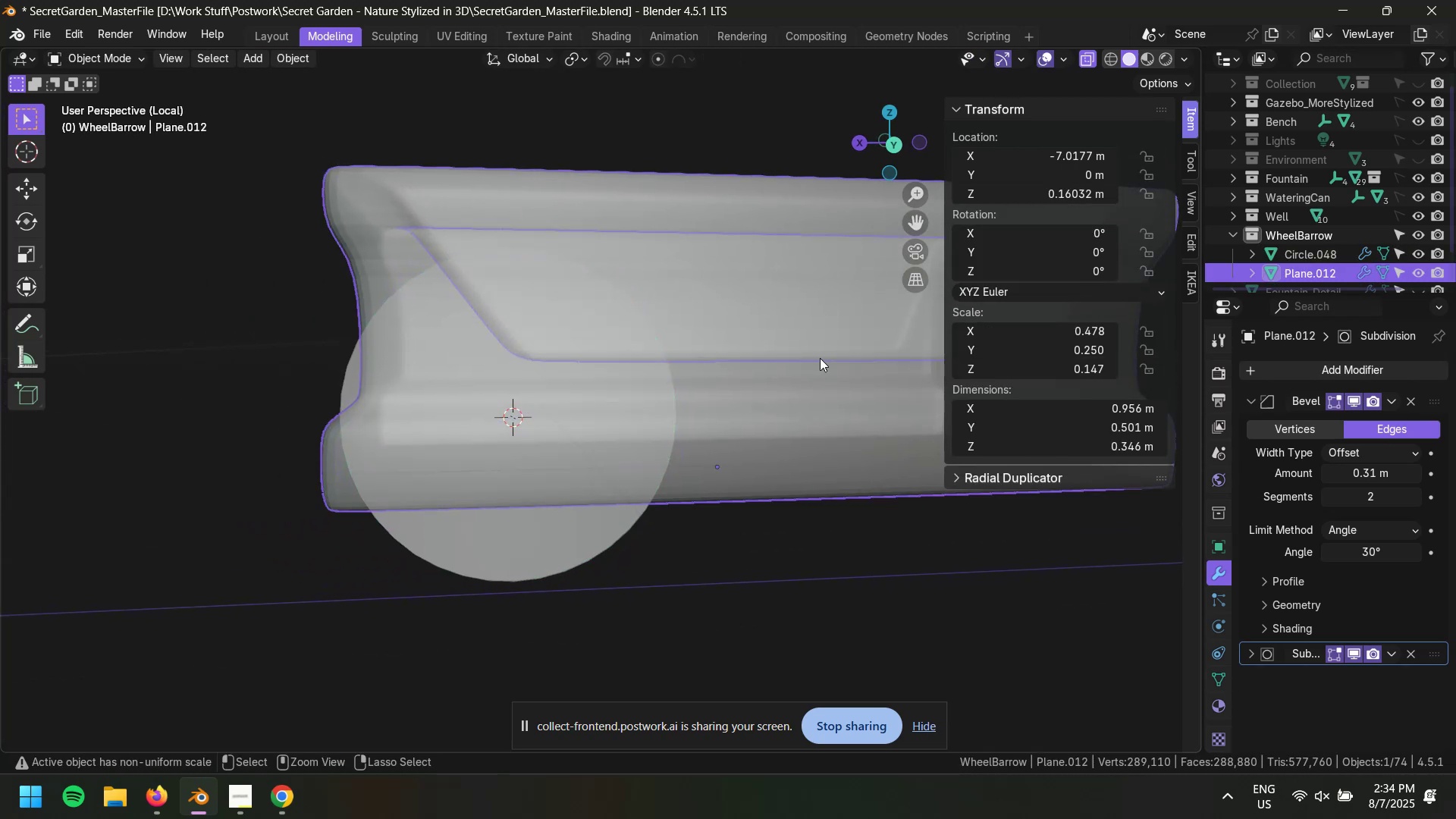 
key(Control+Z)
 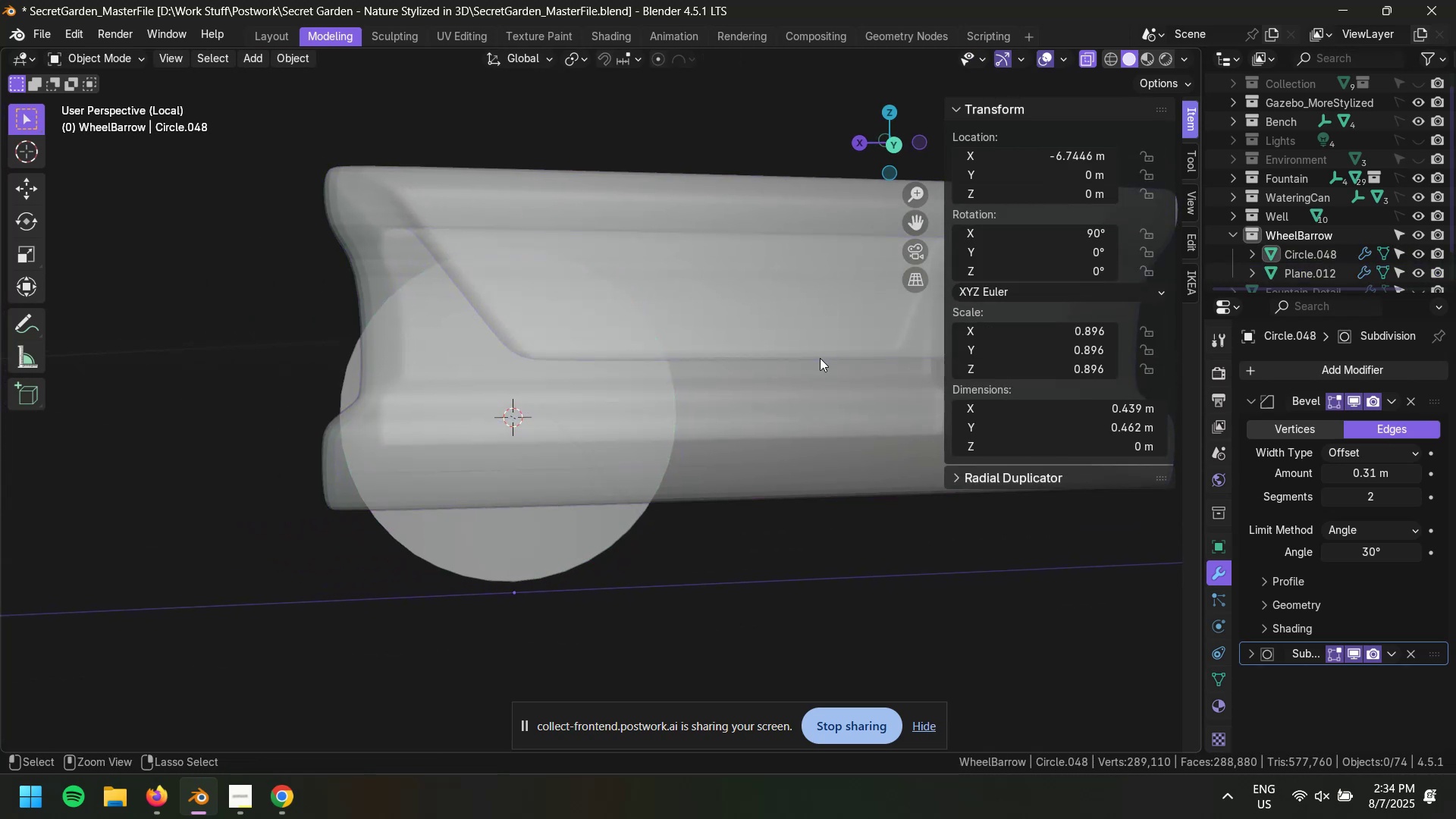 
key(Control+Z)
 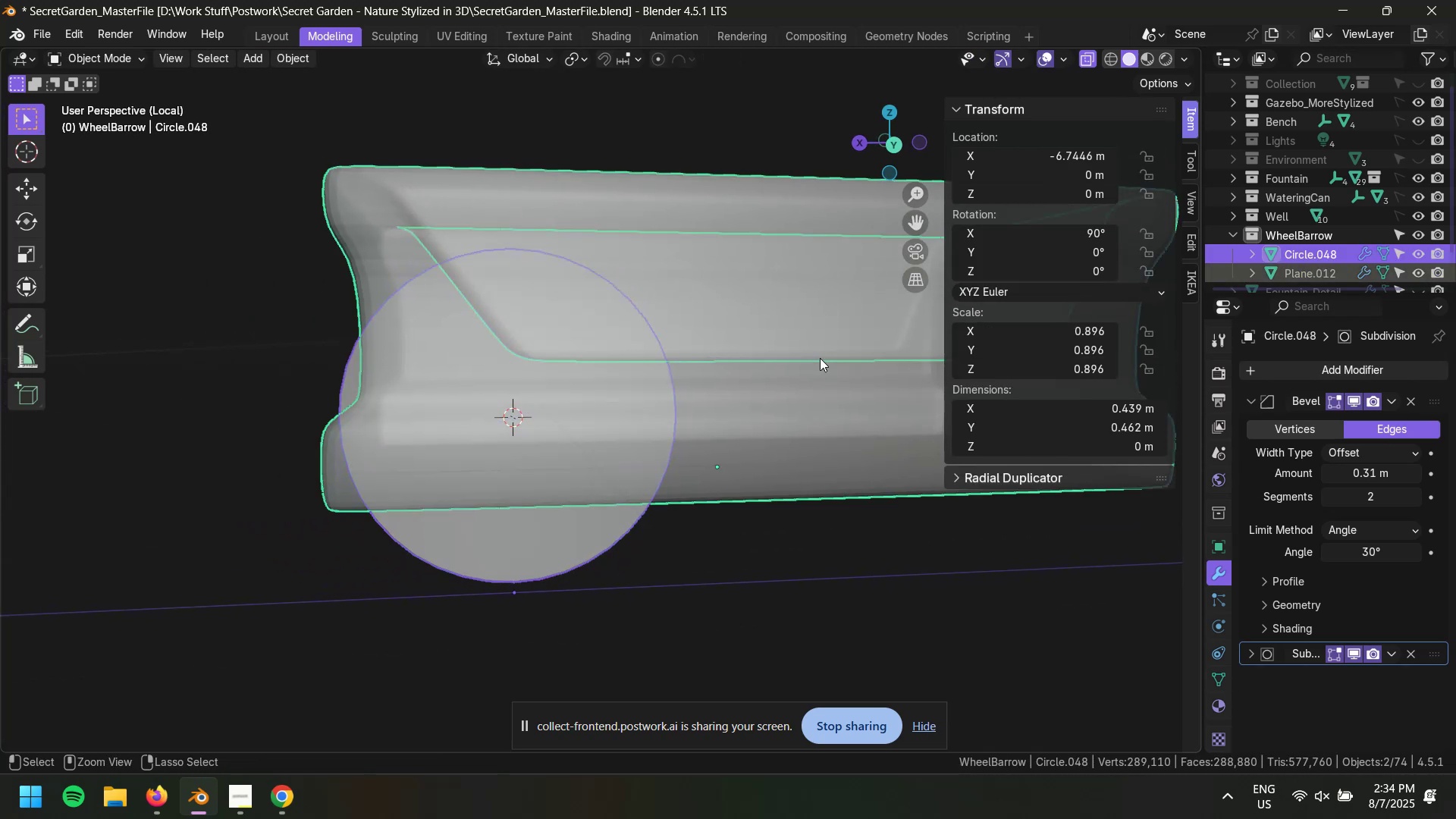 
key(Control+Z)
 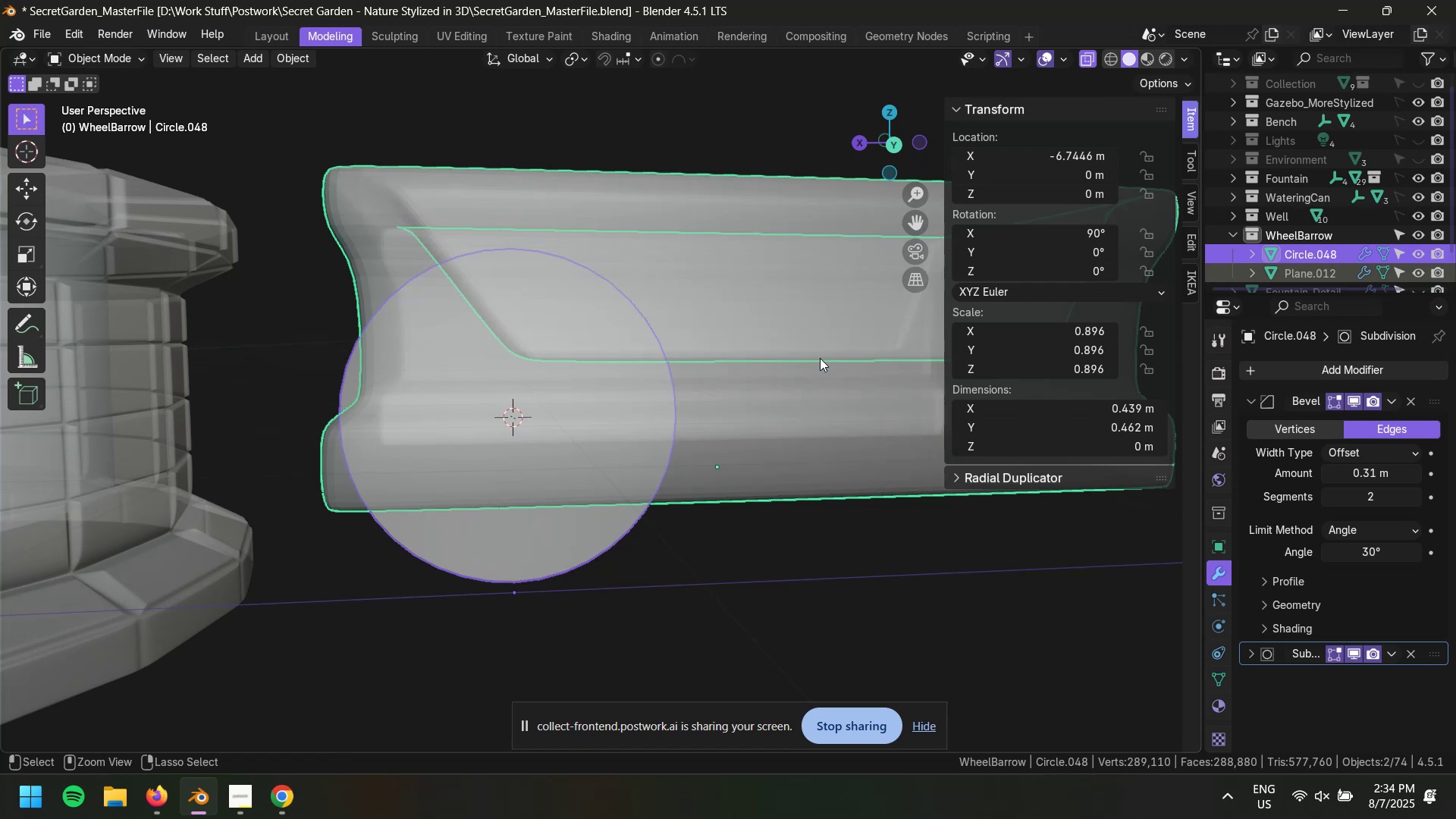 
key(Control+Z)
 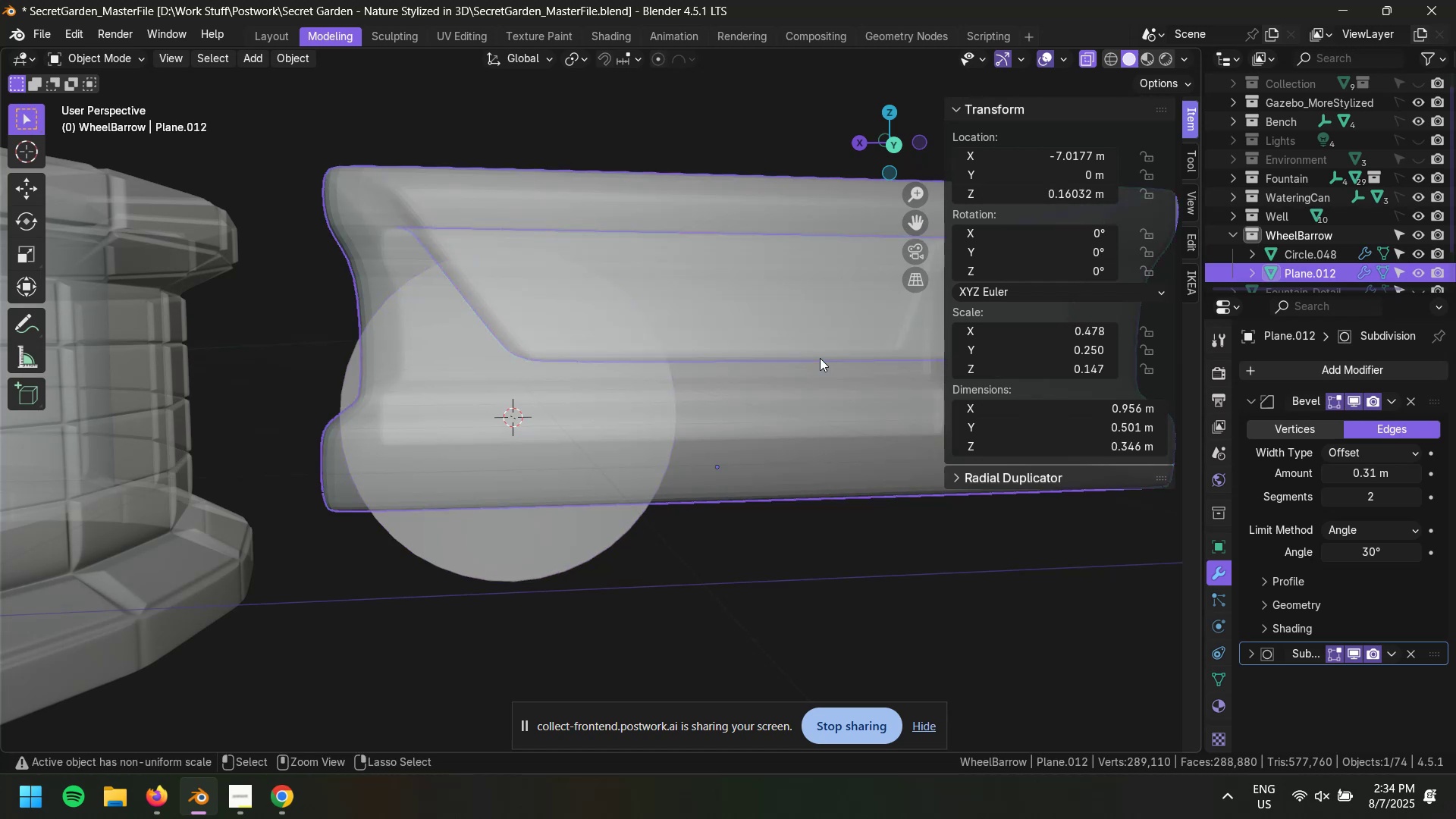 
key(Control+Z)
 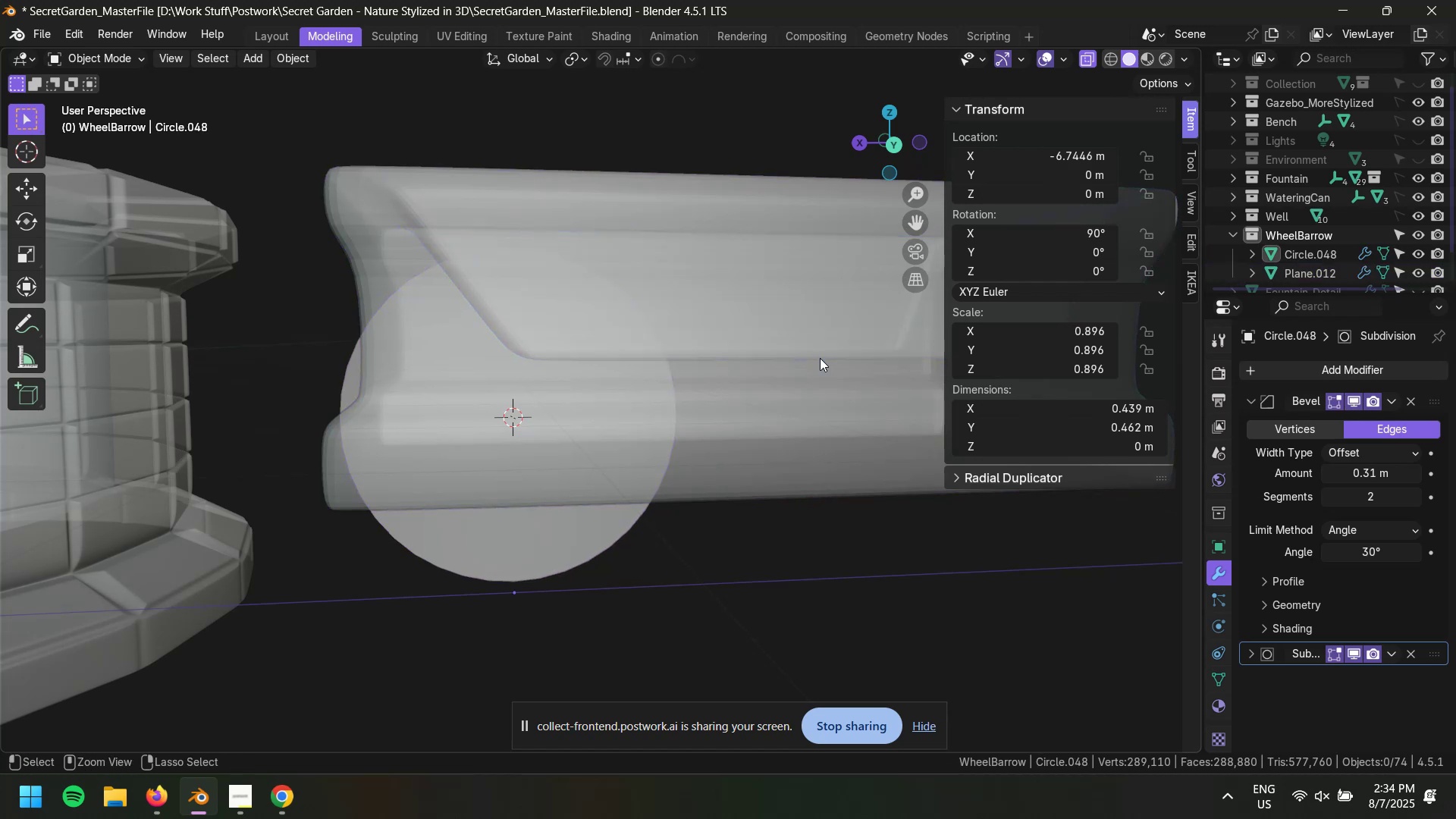 
key(Control+Z)
 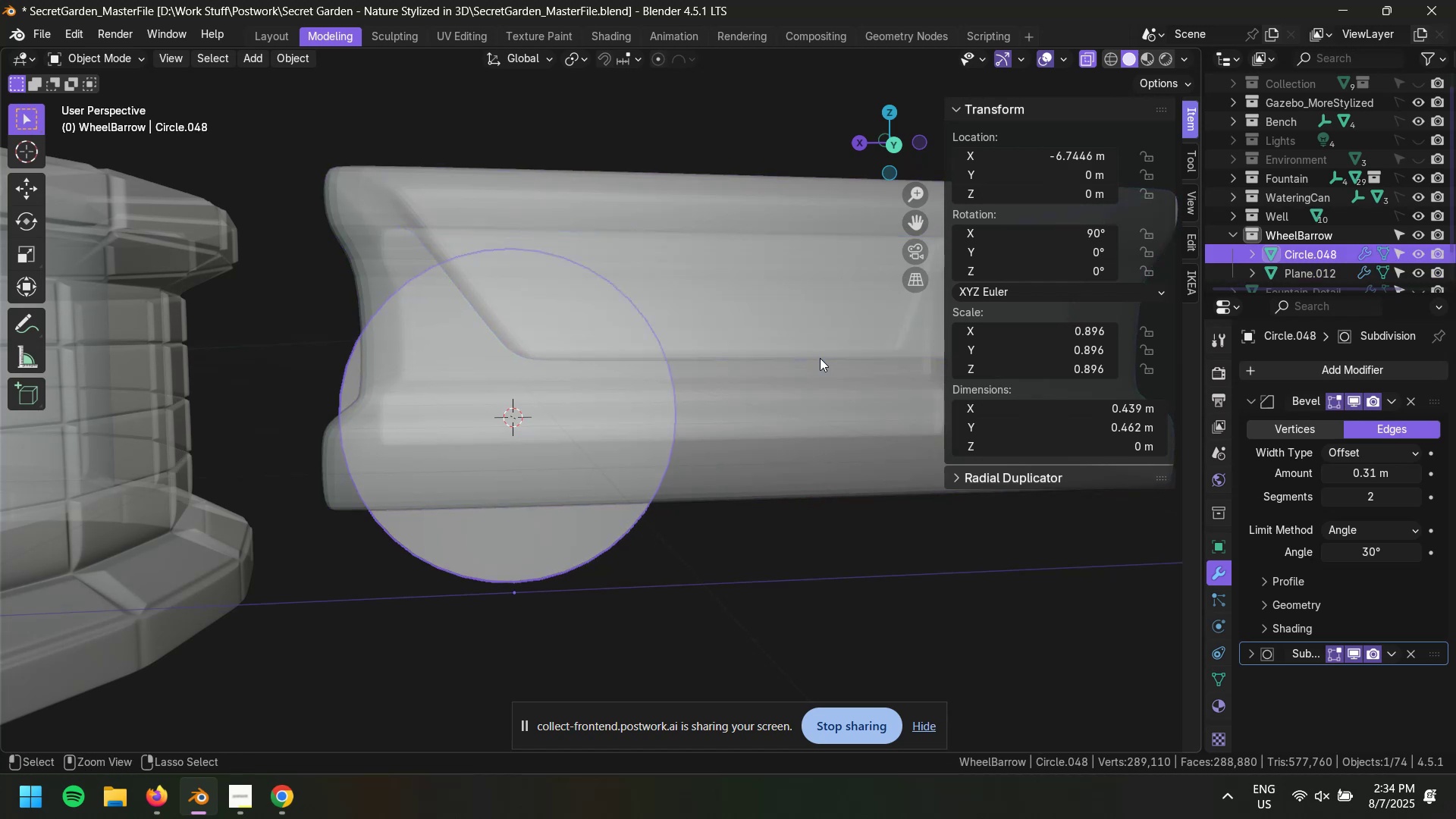 
key(Control+Z)
 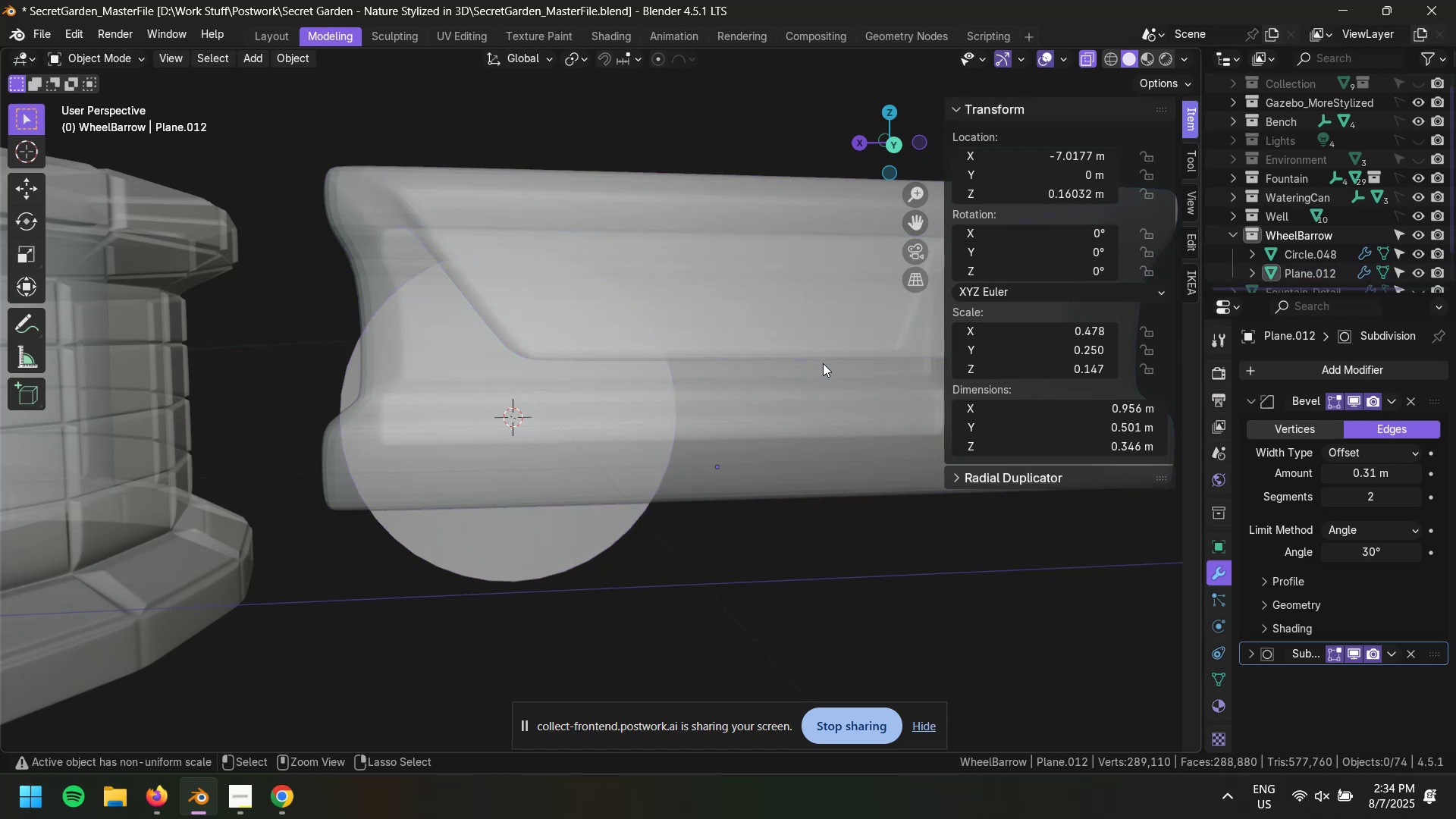 
key(Control+Z)
 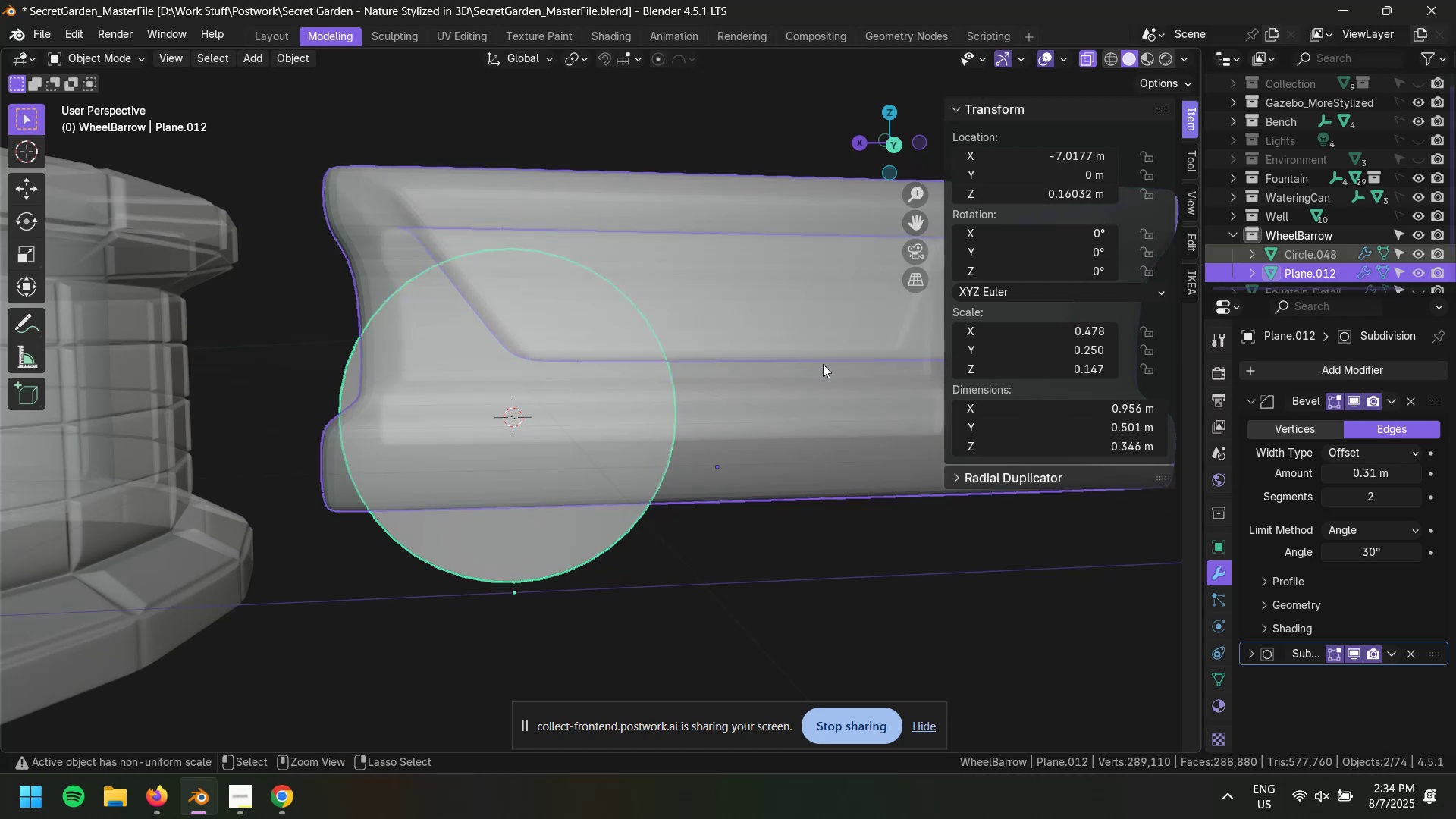 
key(Control+Z)
 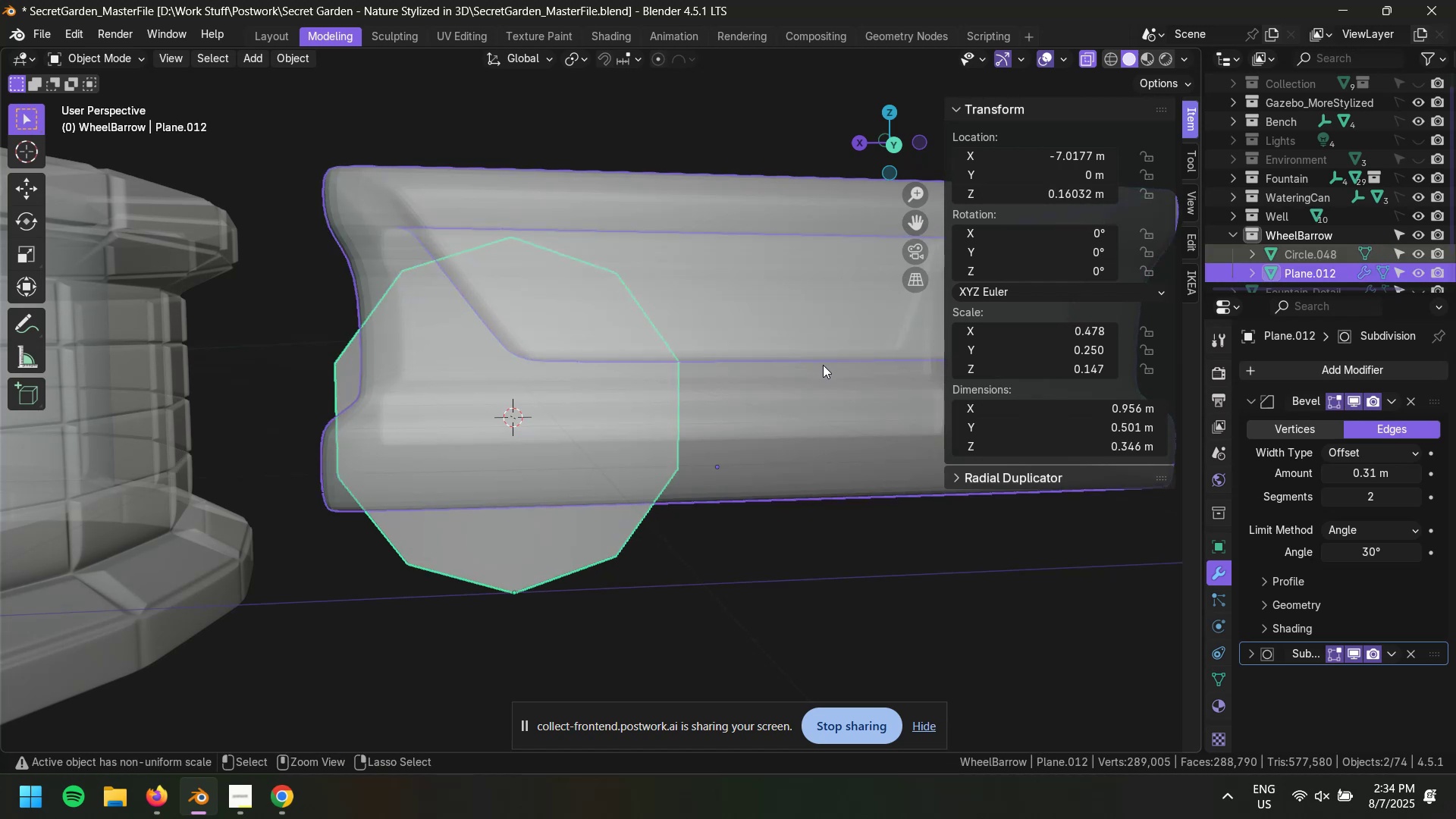 
key(Control+Z)
 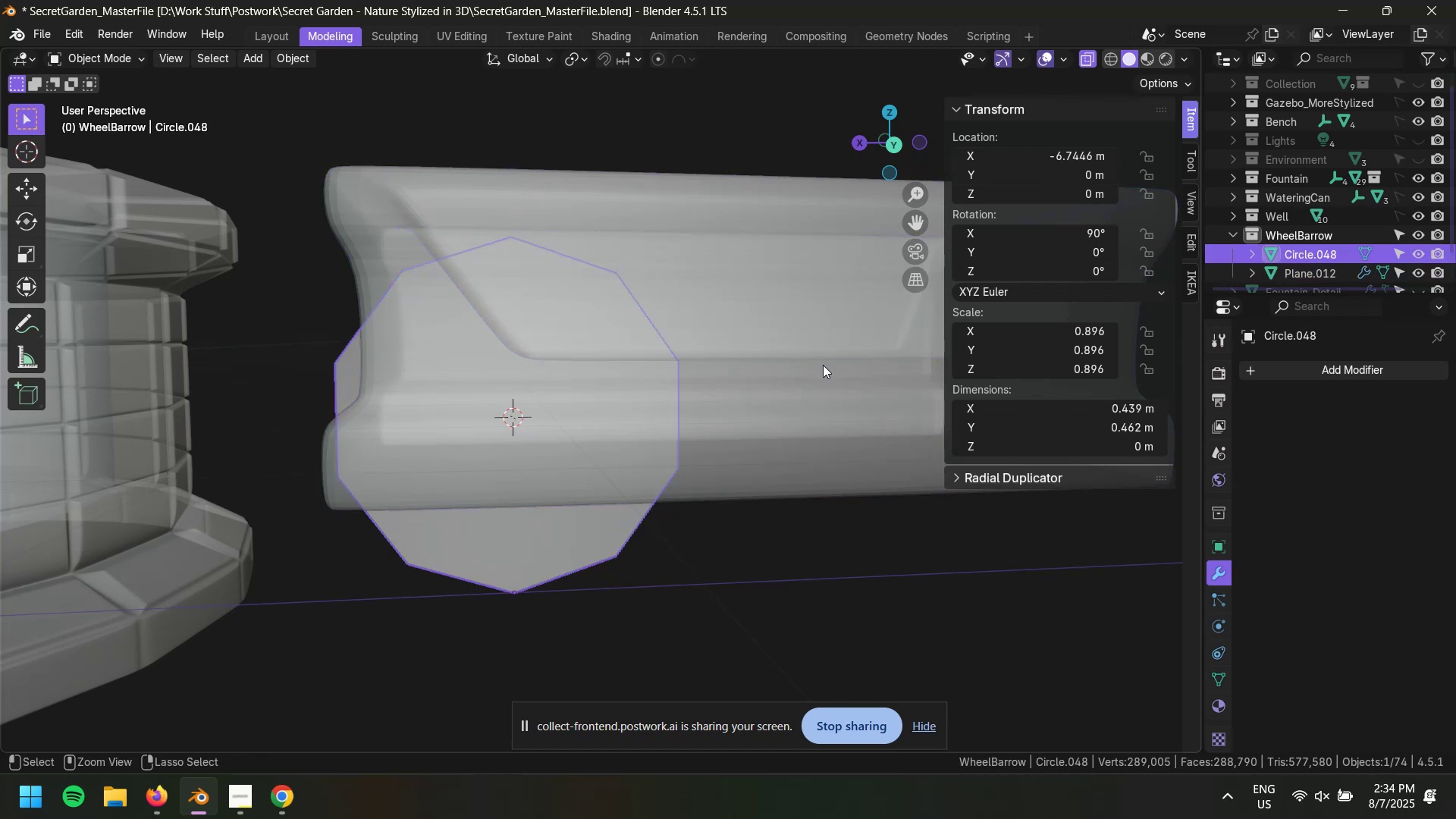 
key(Control+Z)
 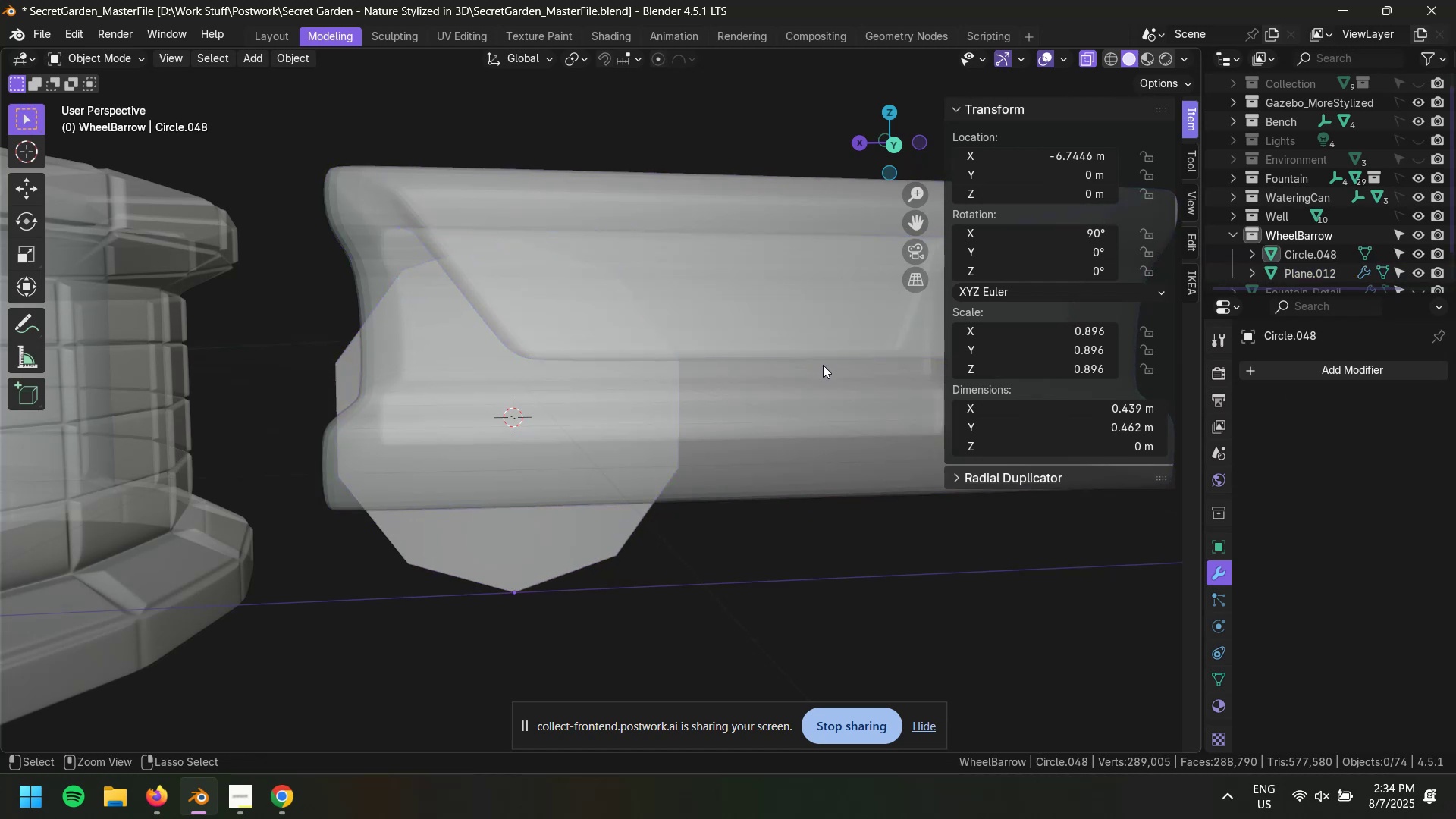 
key(Control+Z)
 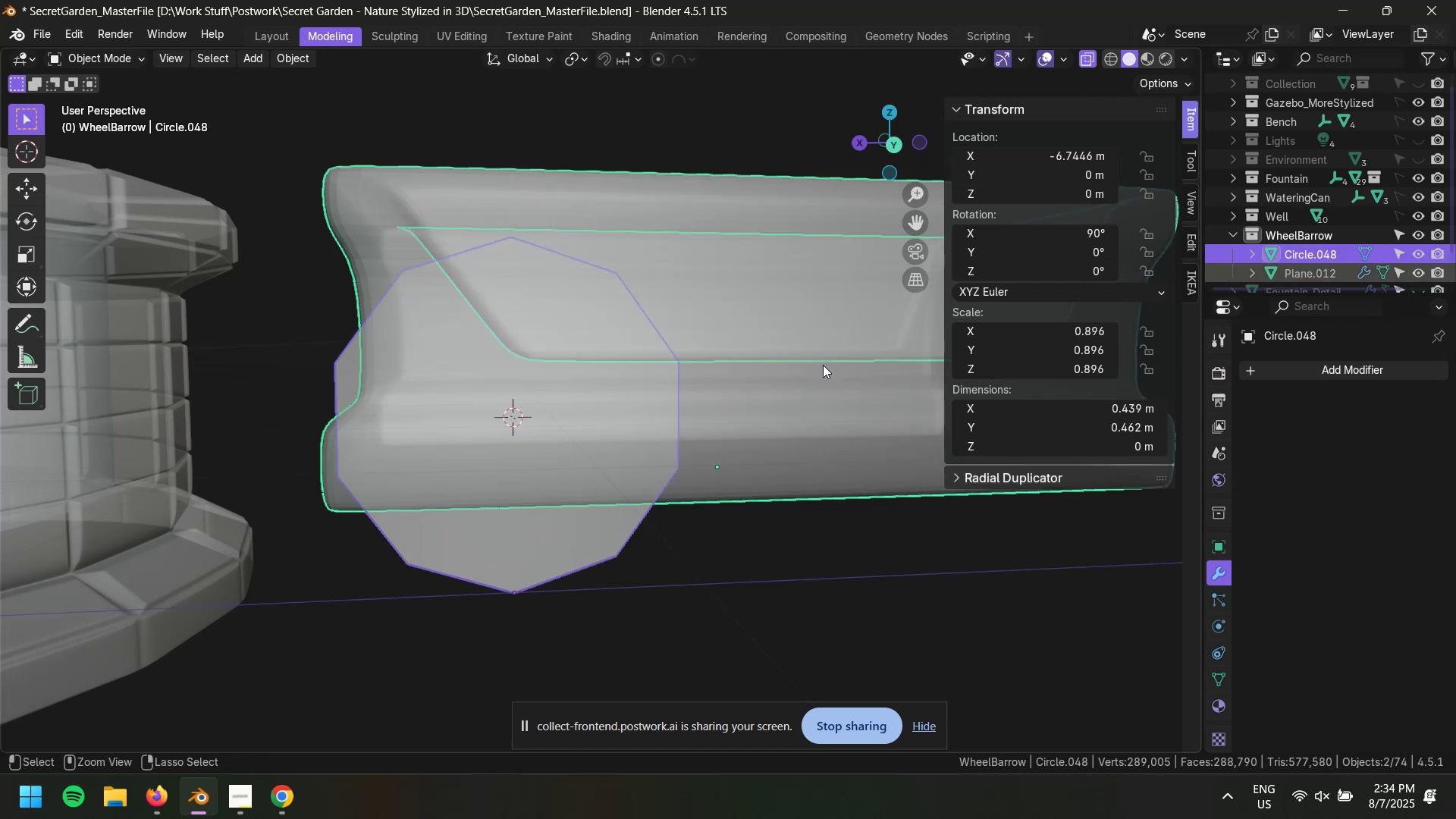 
key(Control+Z)
 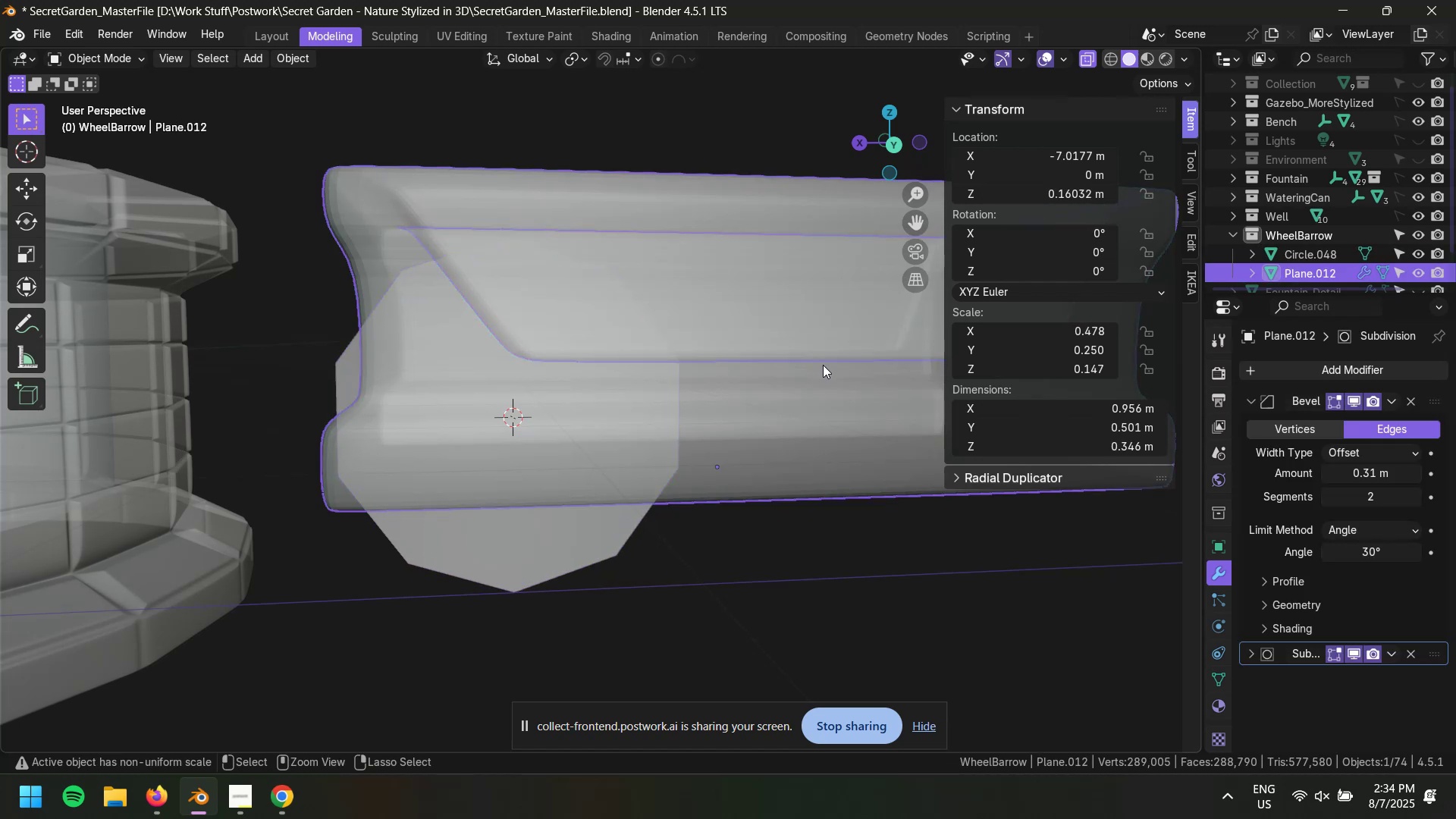 
key(Control+Shift+Z)
 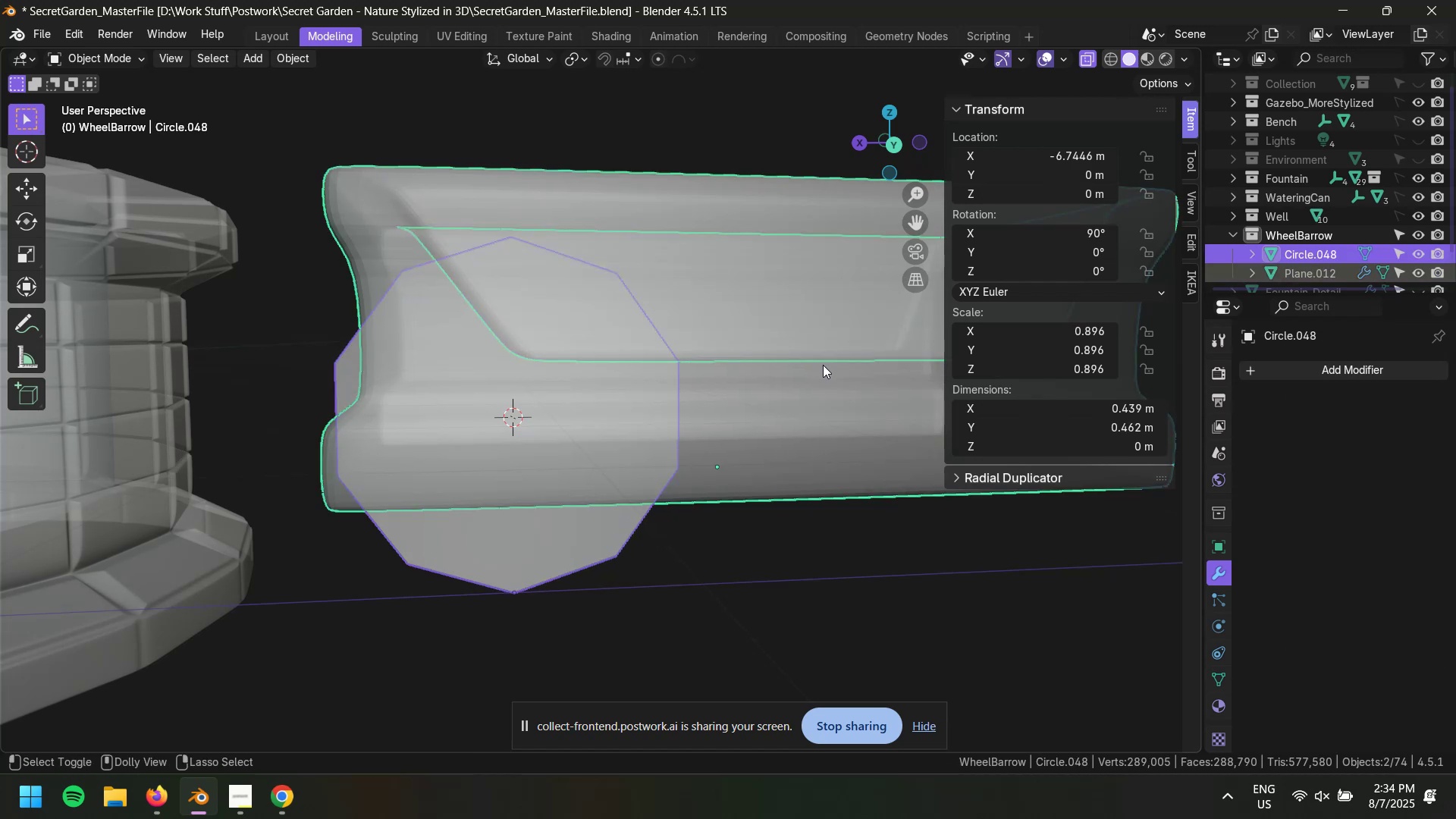 
key(Control+Shift+Z)
 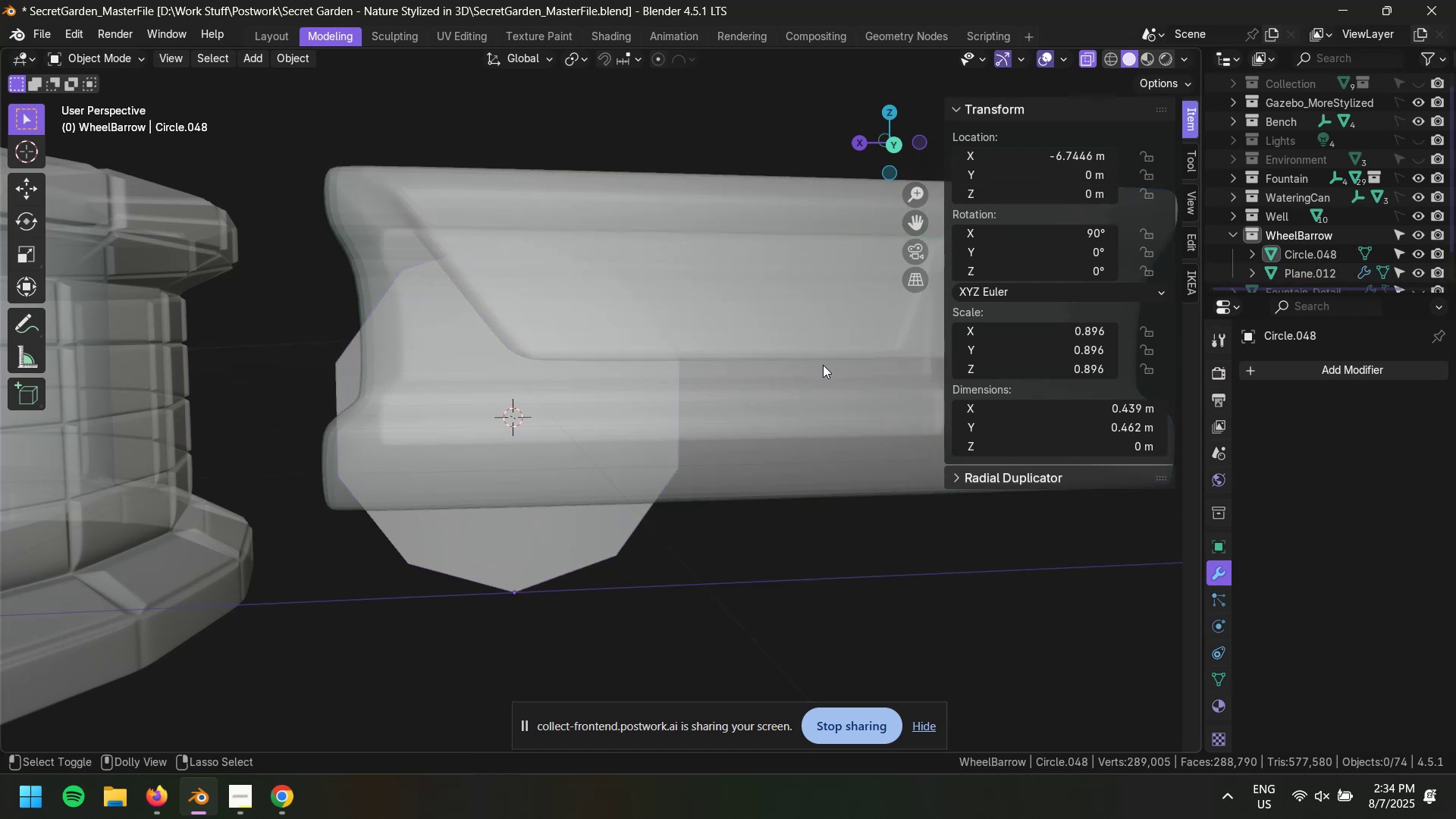 
key(Control+Shift+Z)
 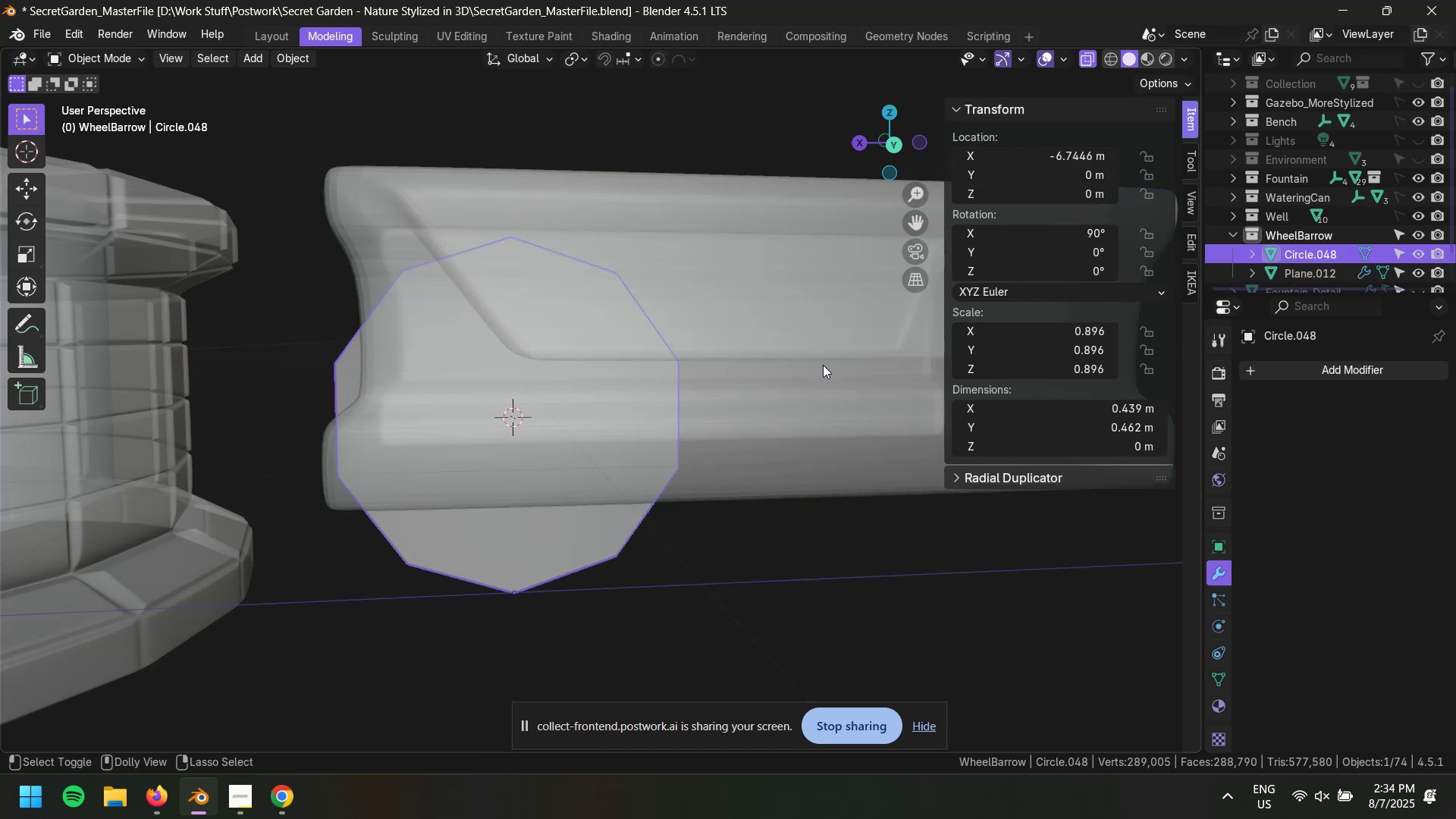 
hold_key(key=Z, duration=1.52)
 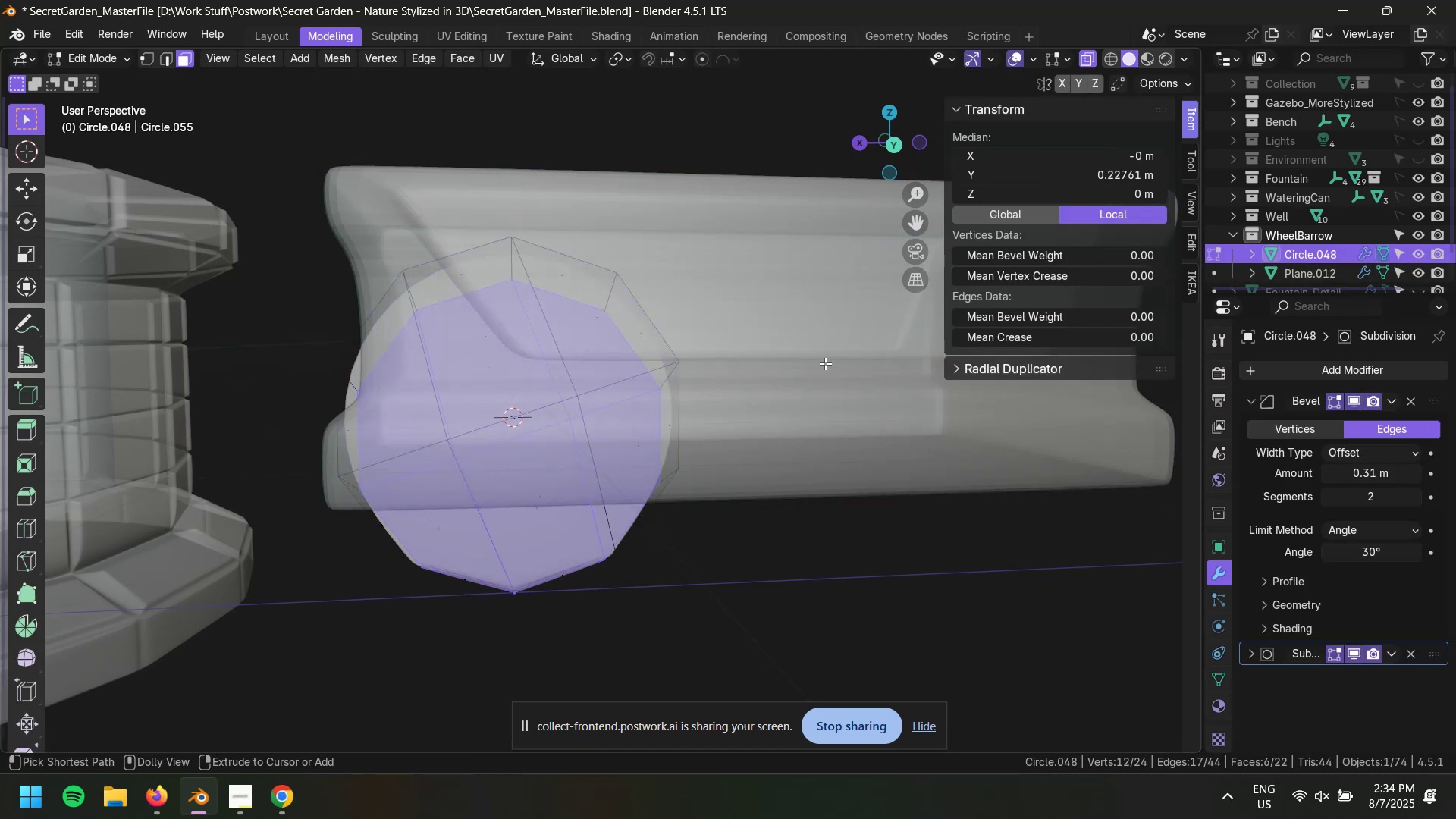 
key(Control+Shift+Z)
 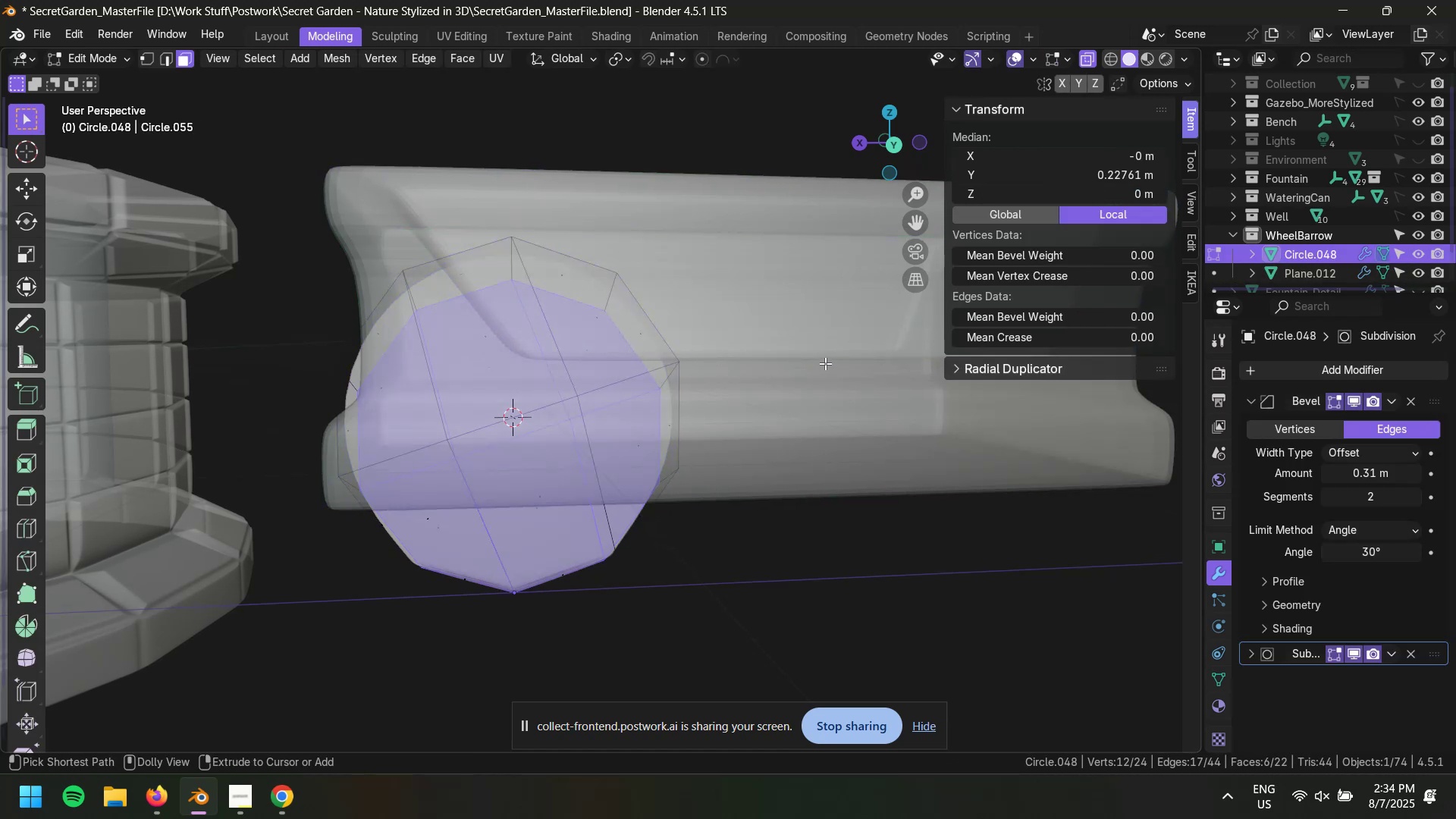 
key(Control+Shift+Z)
 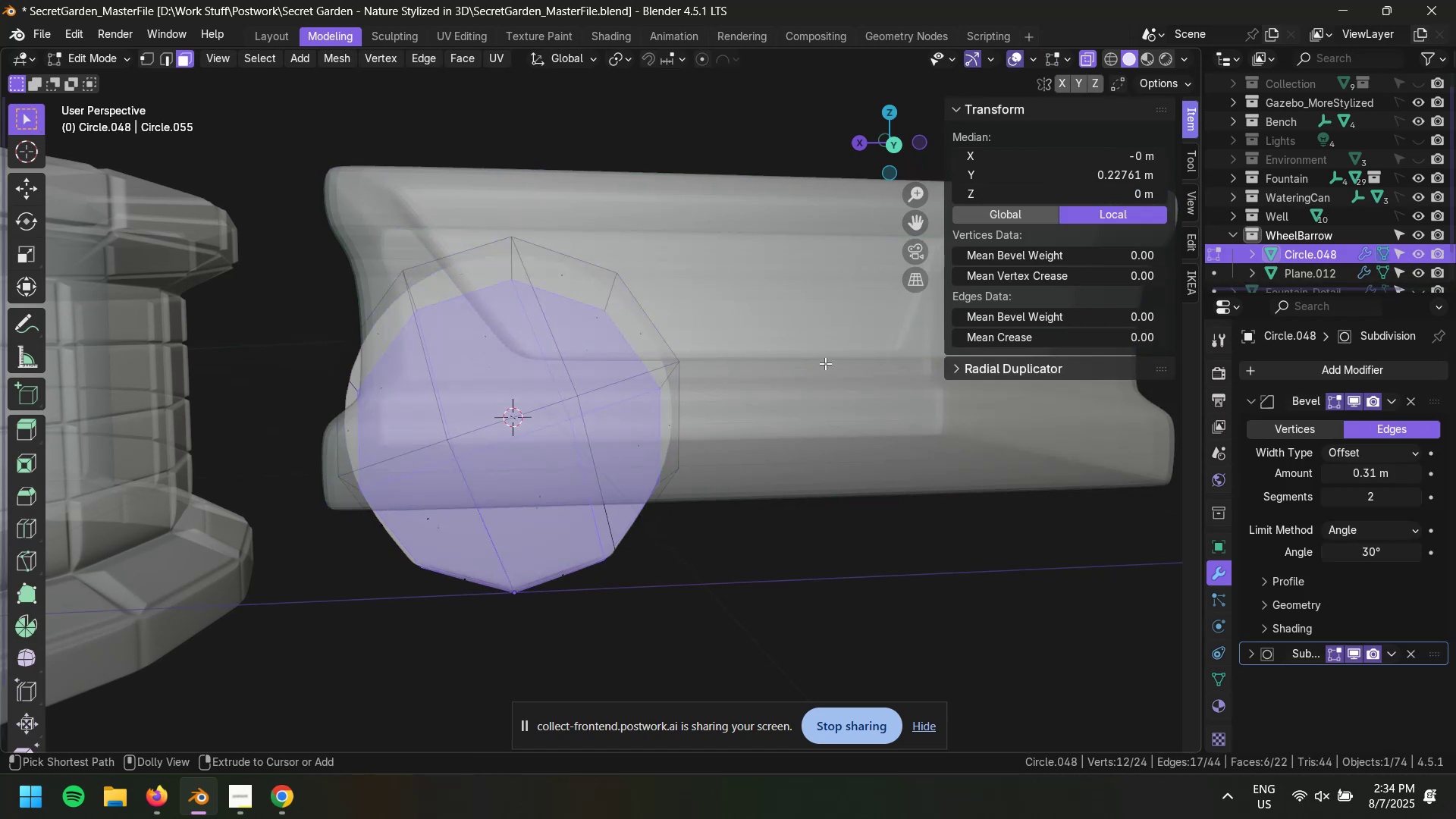 
key(Control+Shift+Z)
 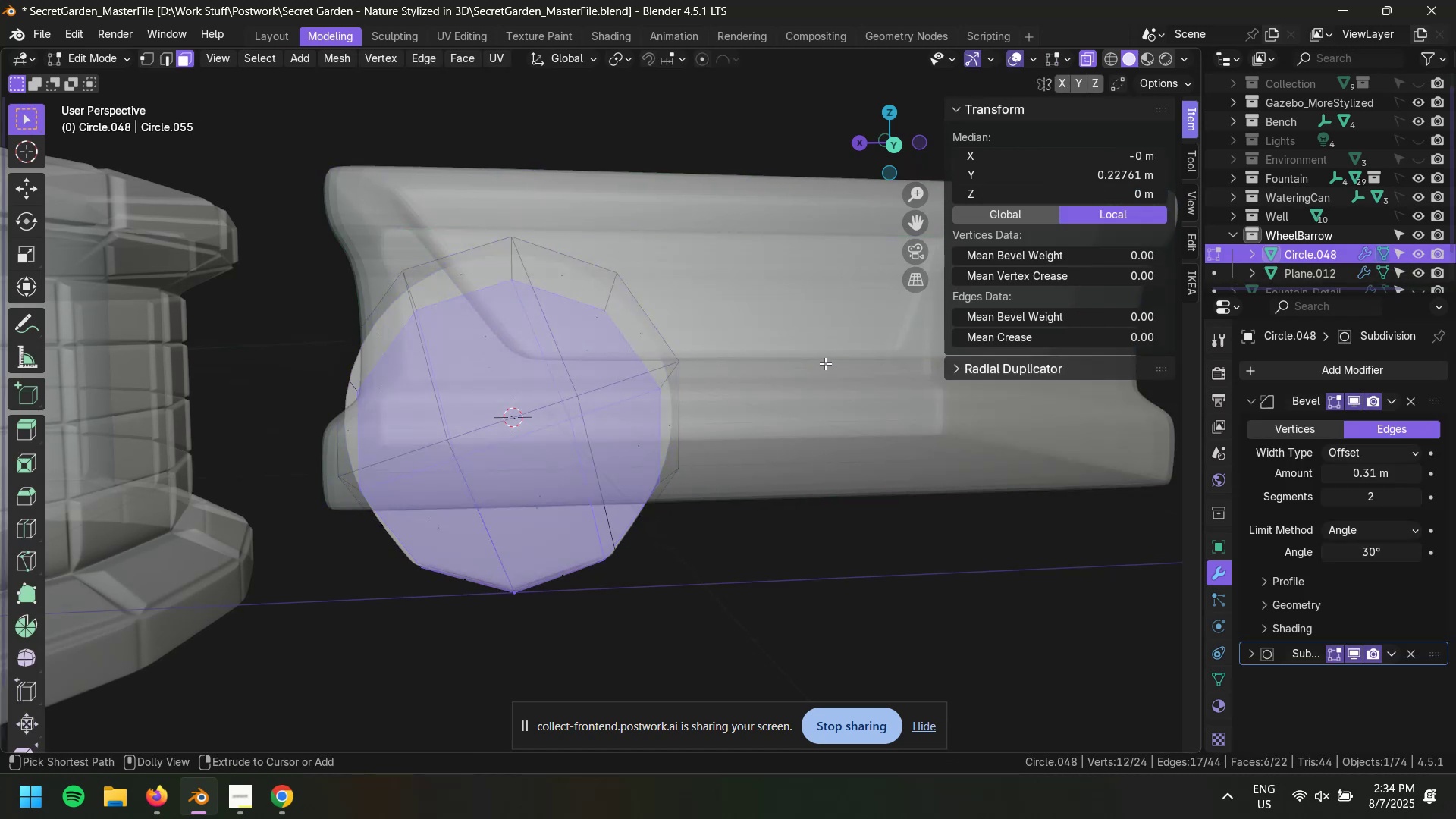 
key(Control+Shift+Z)
 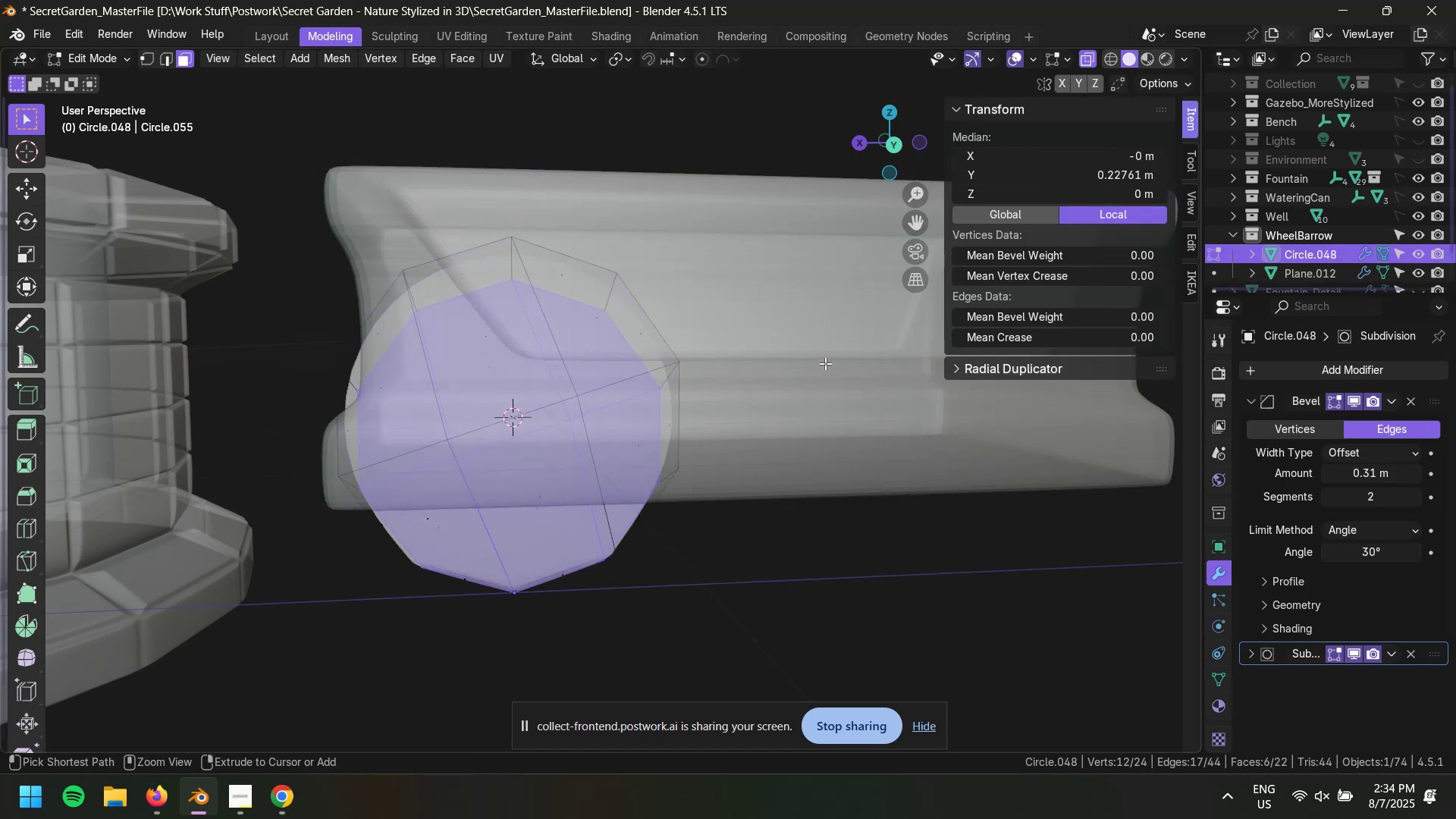 
key(Control+Shift+Z)
 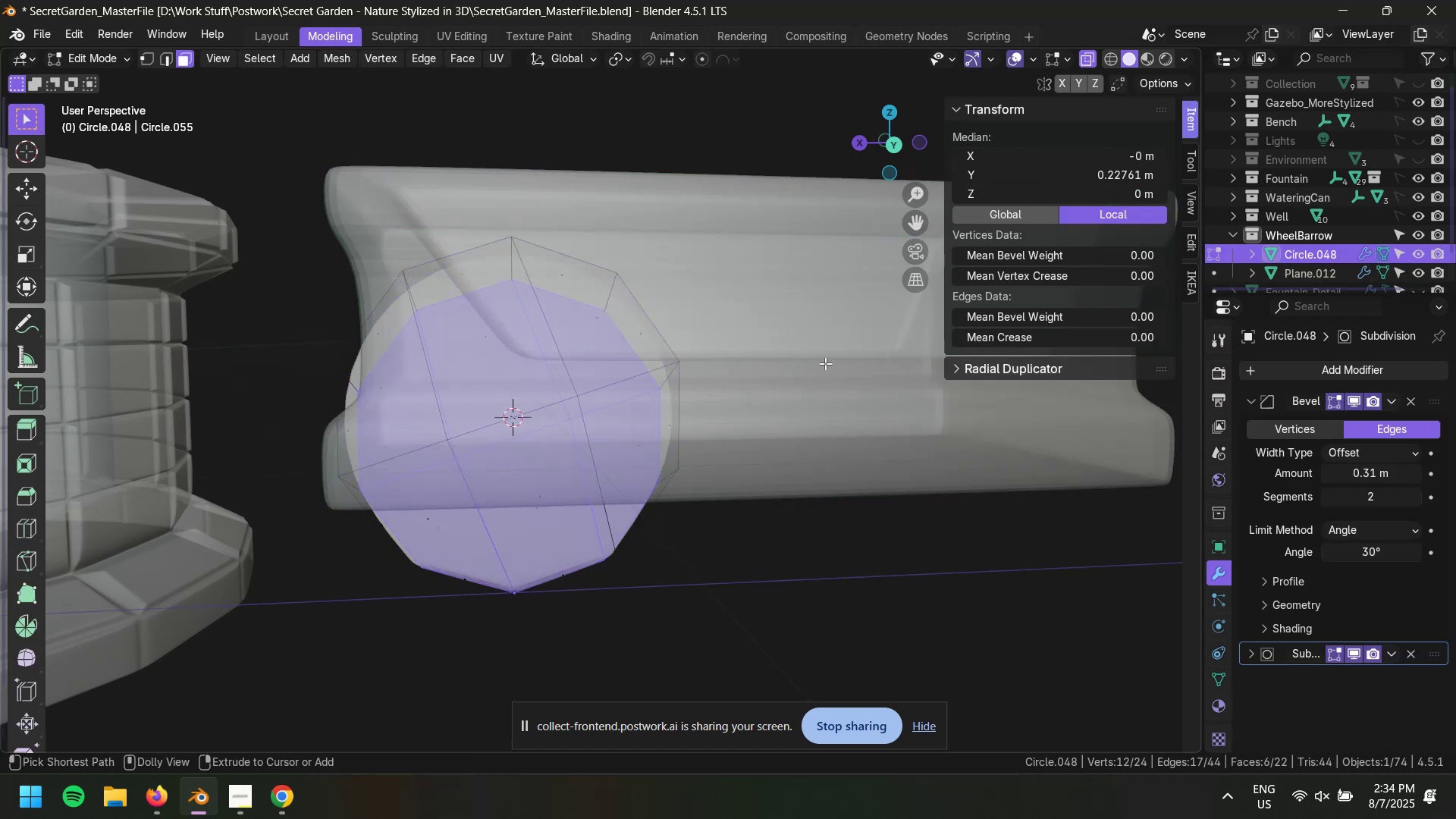 
key(Control+Shift+Z)
 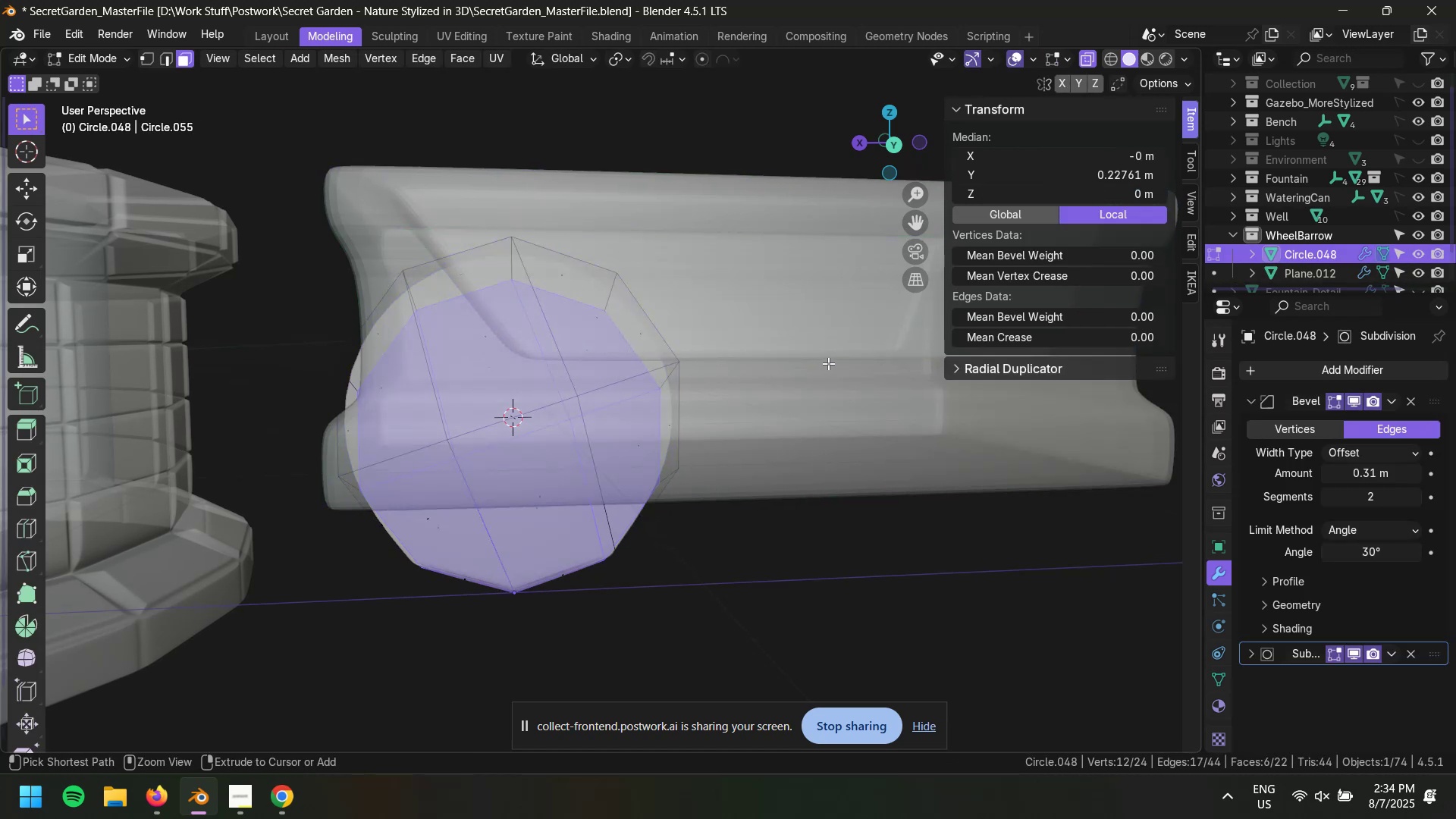 
key(Control+Z)
 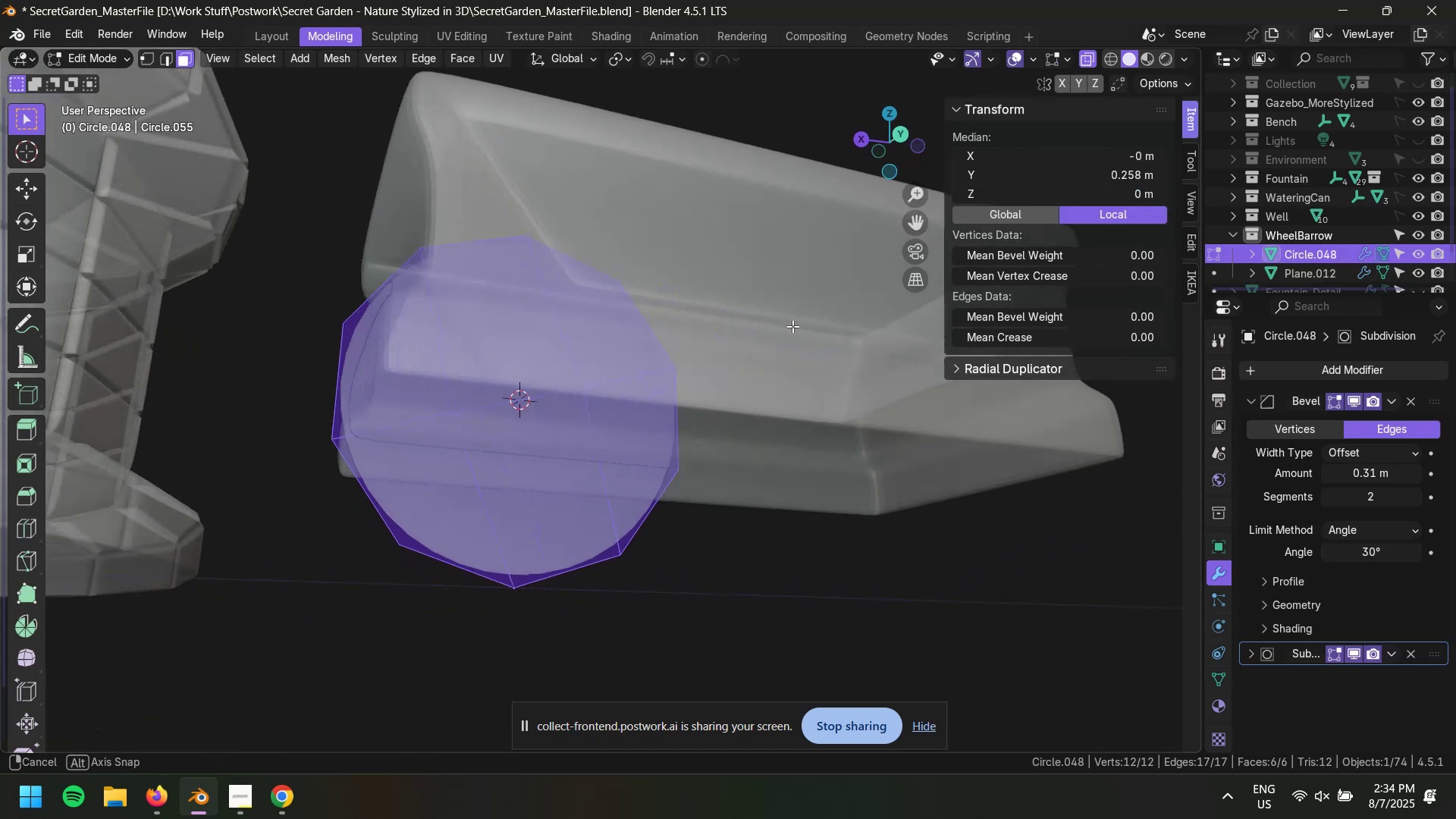 
key(1)
 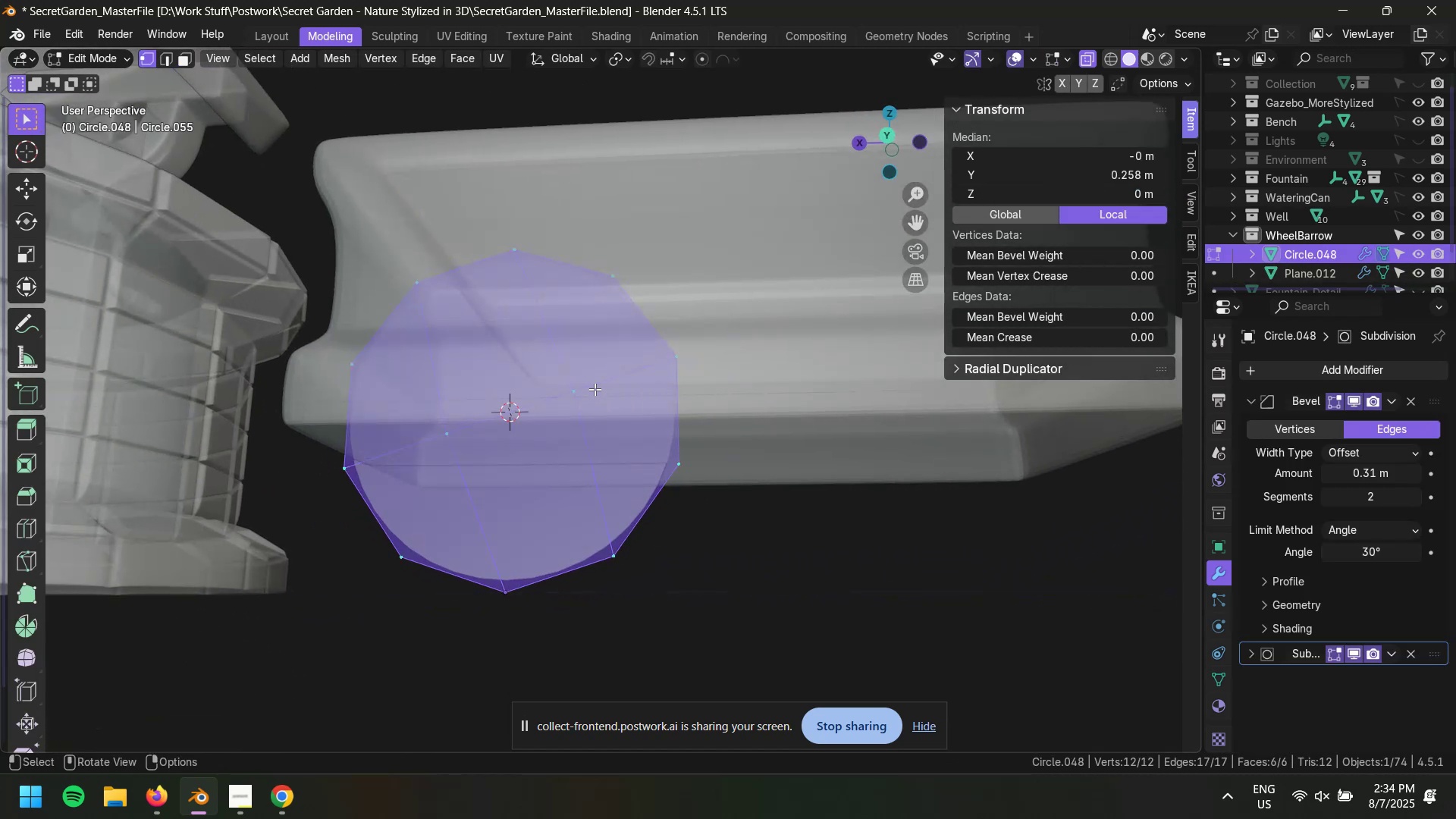 
left_click([576, 388])
 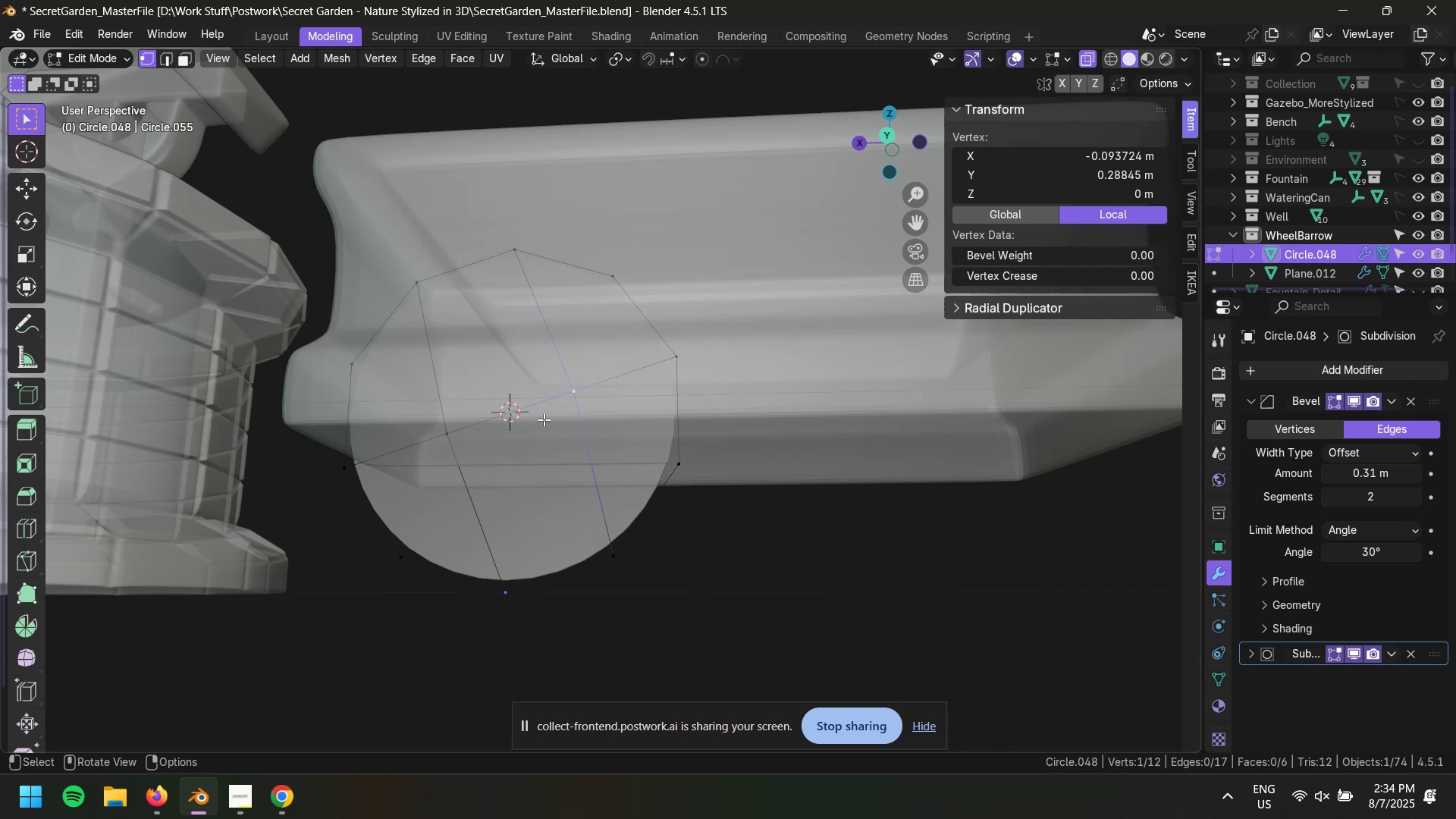 
hold_key(key=ShiftLeft, duration=0.49)
left_click([451, 430])
 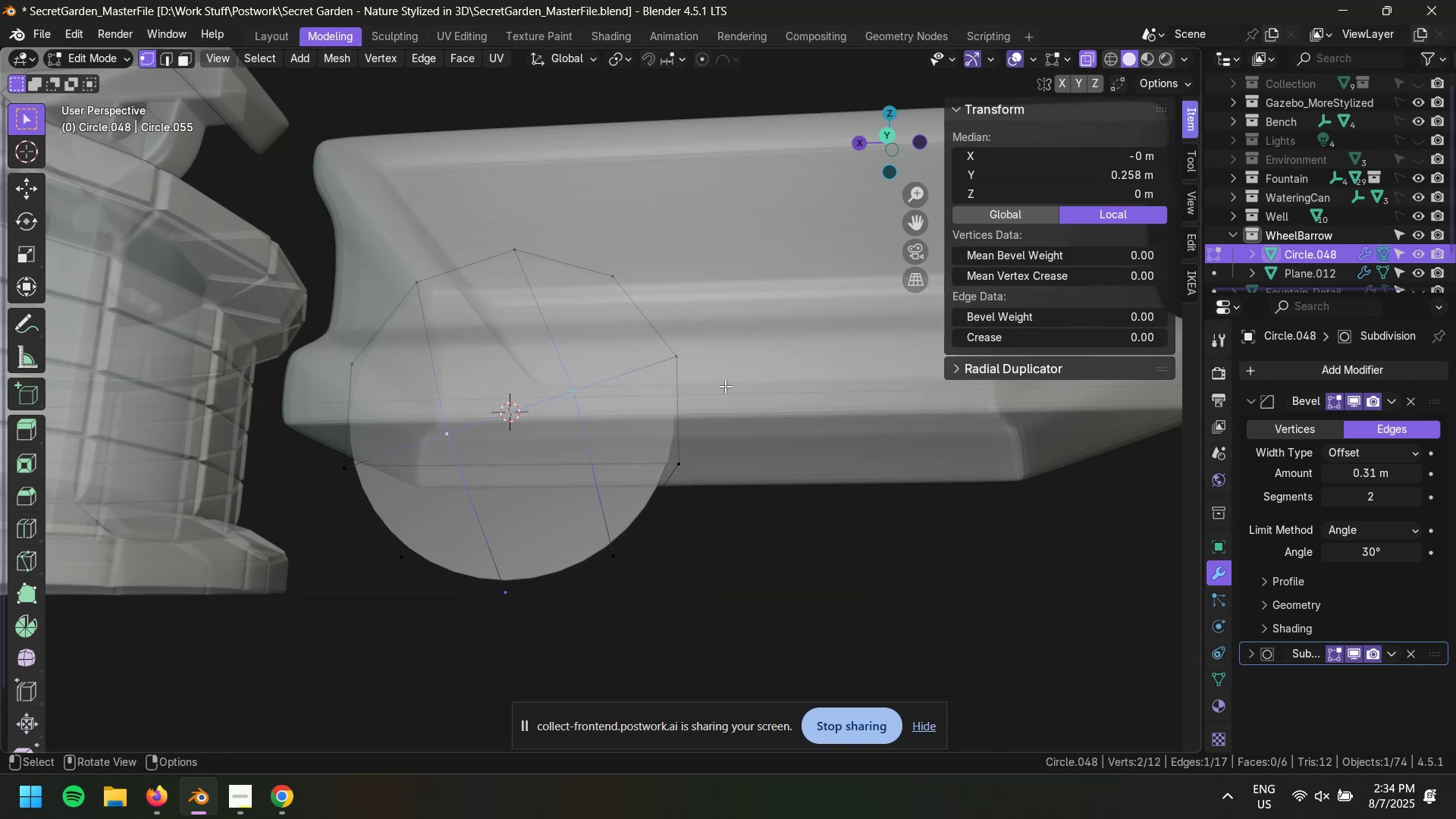 
key(X)
 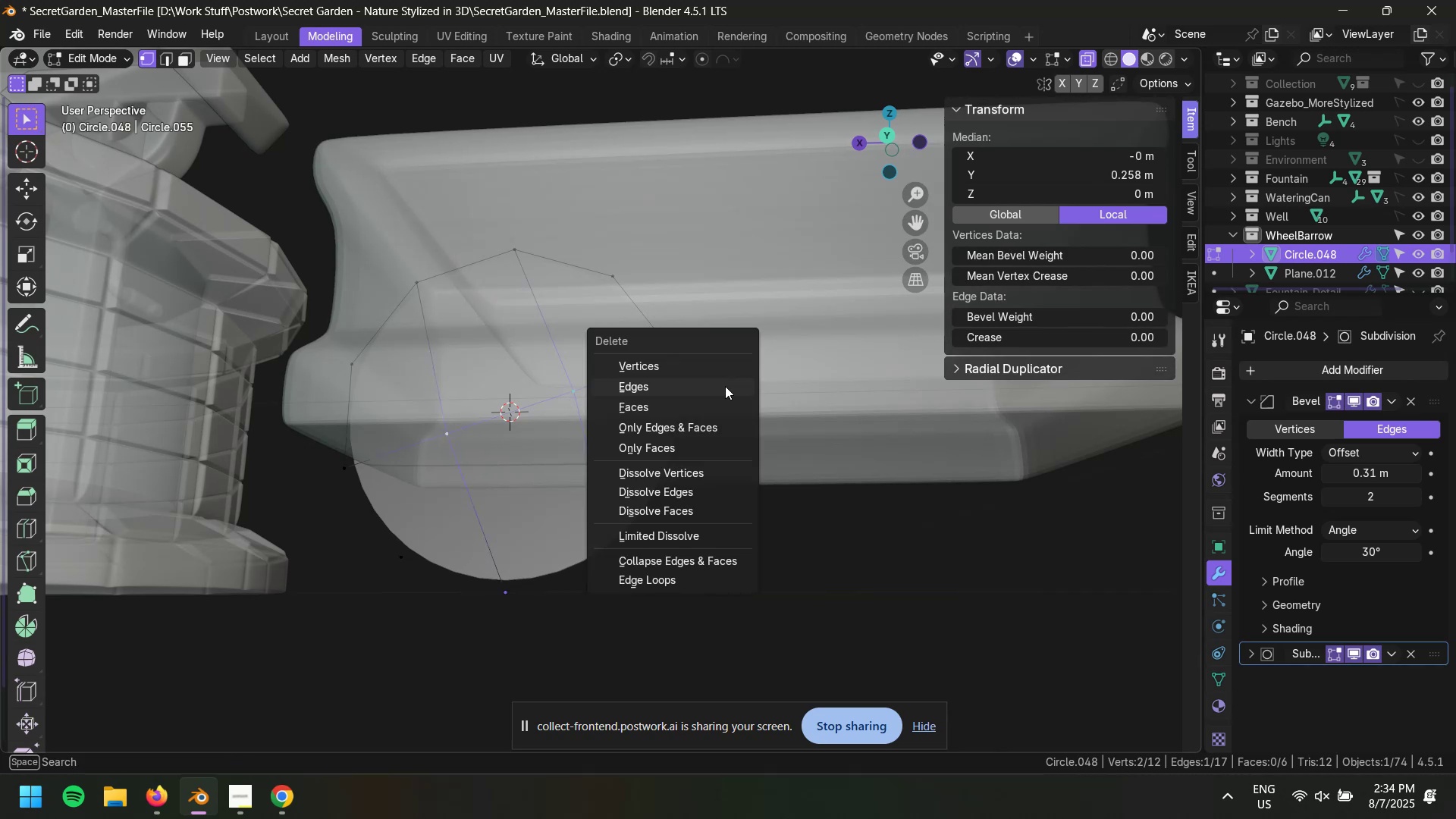 
hold_key(key=B, duration=0.36)
 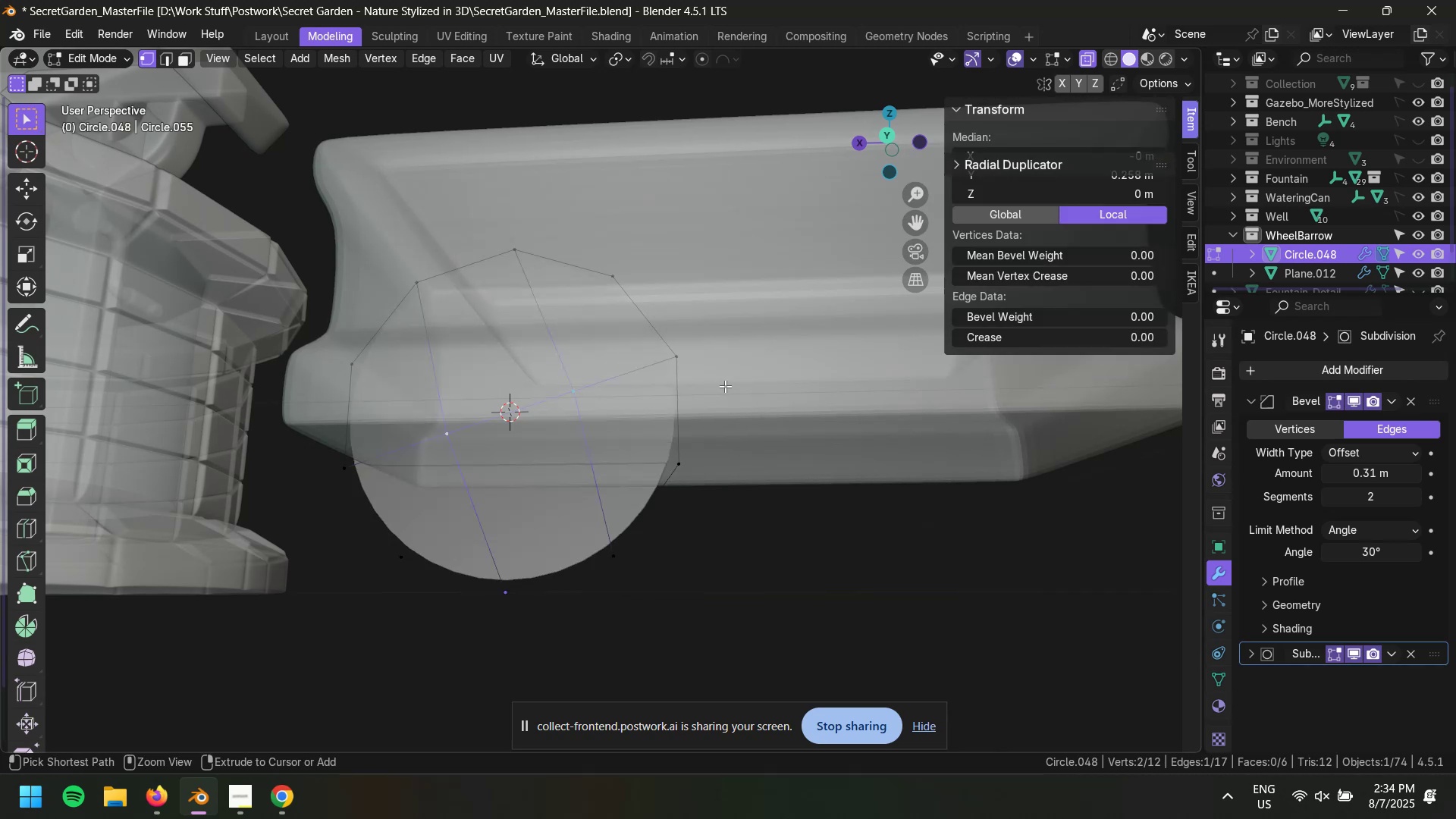 
hold_key(key=V, duration=0.37)
 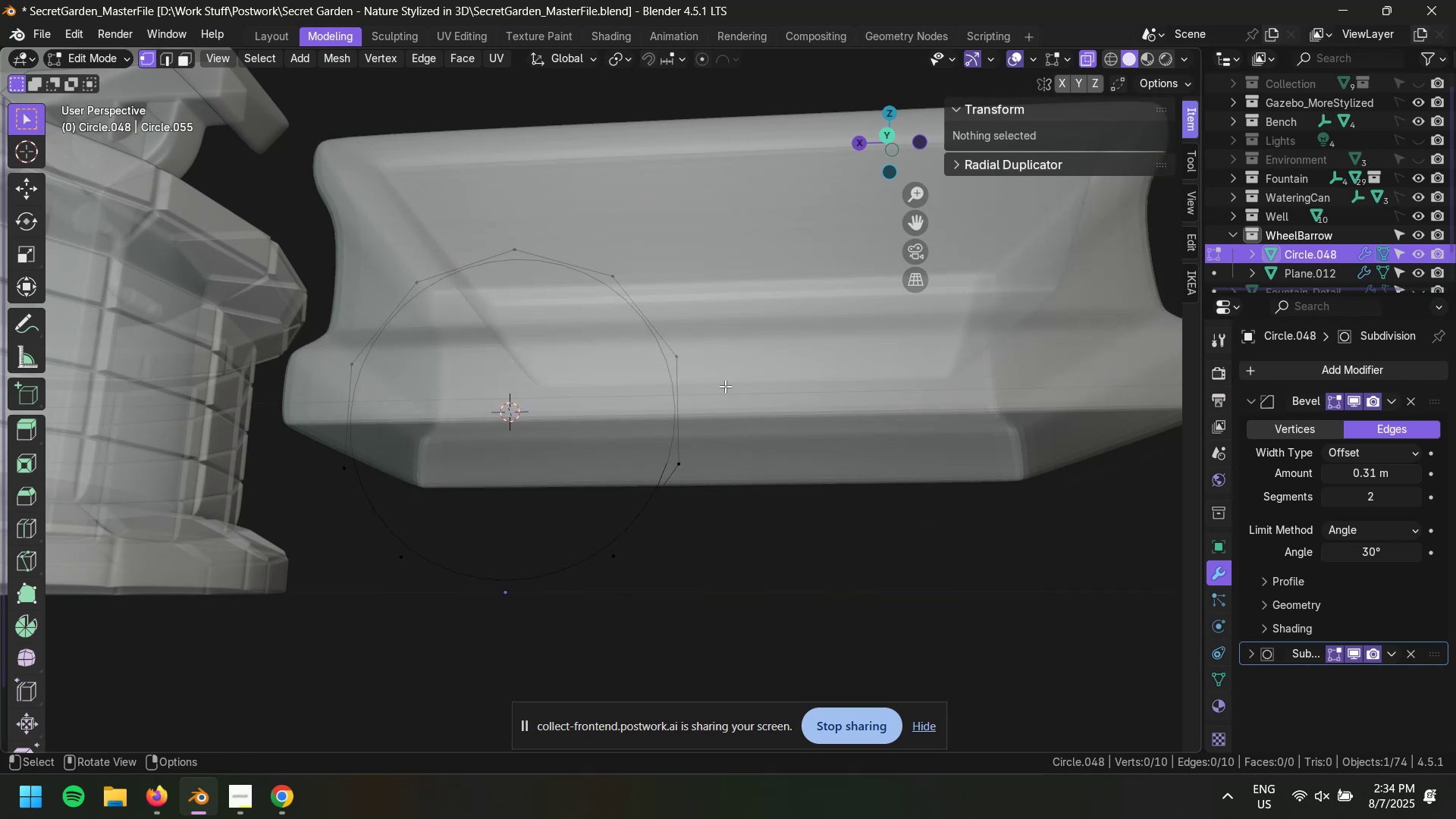 
key(Control+Z)
 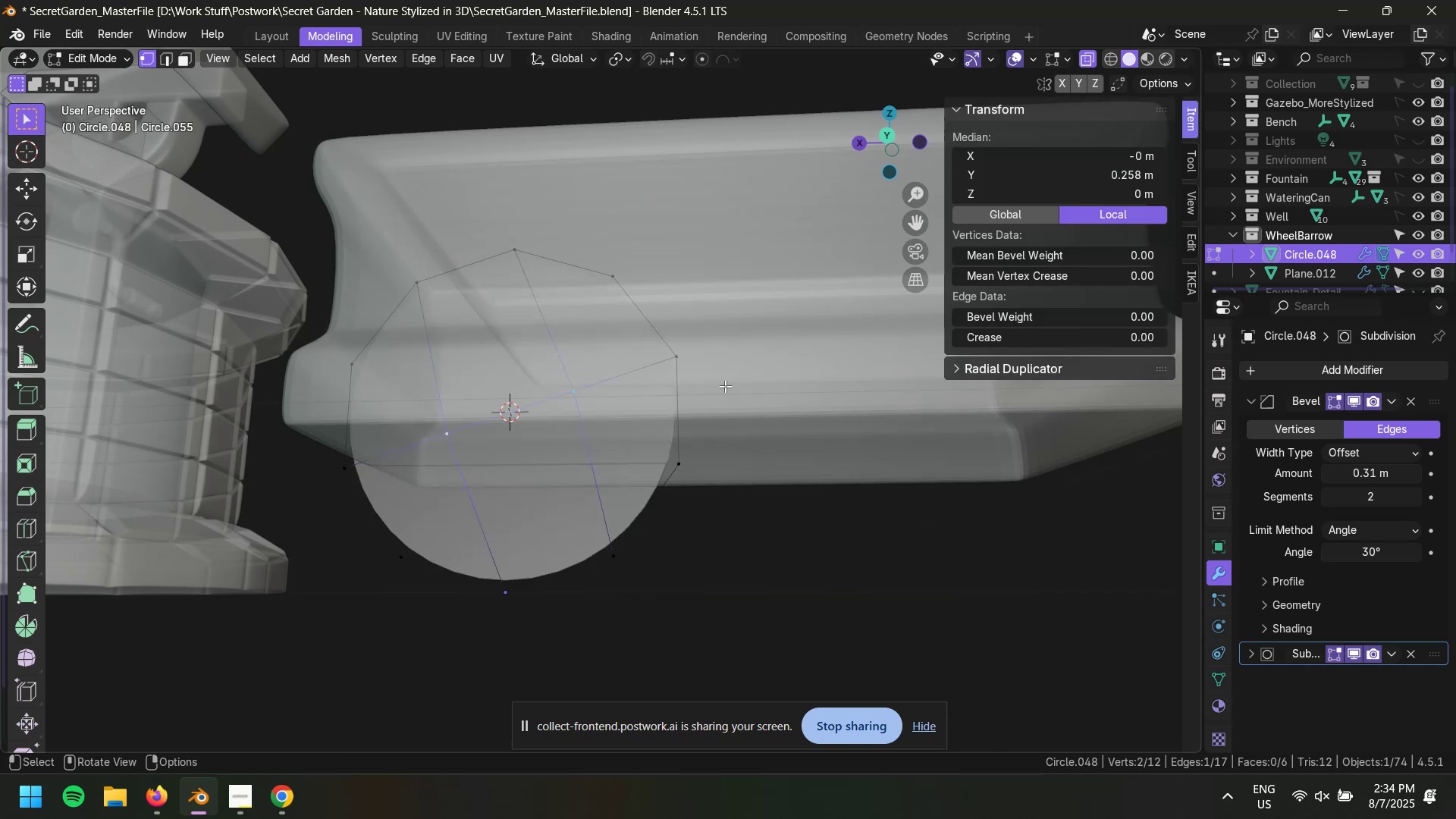 
type(xv)
key(Tab)
 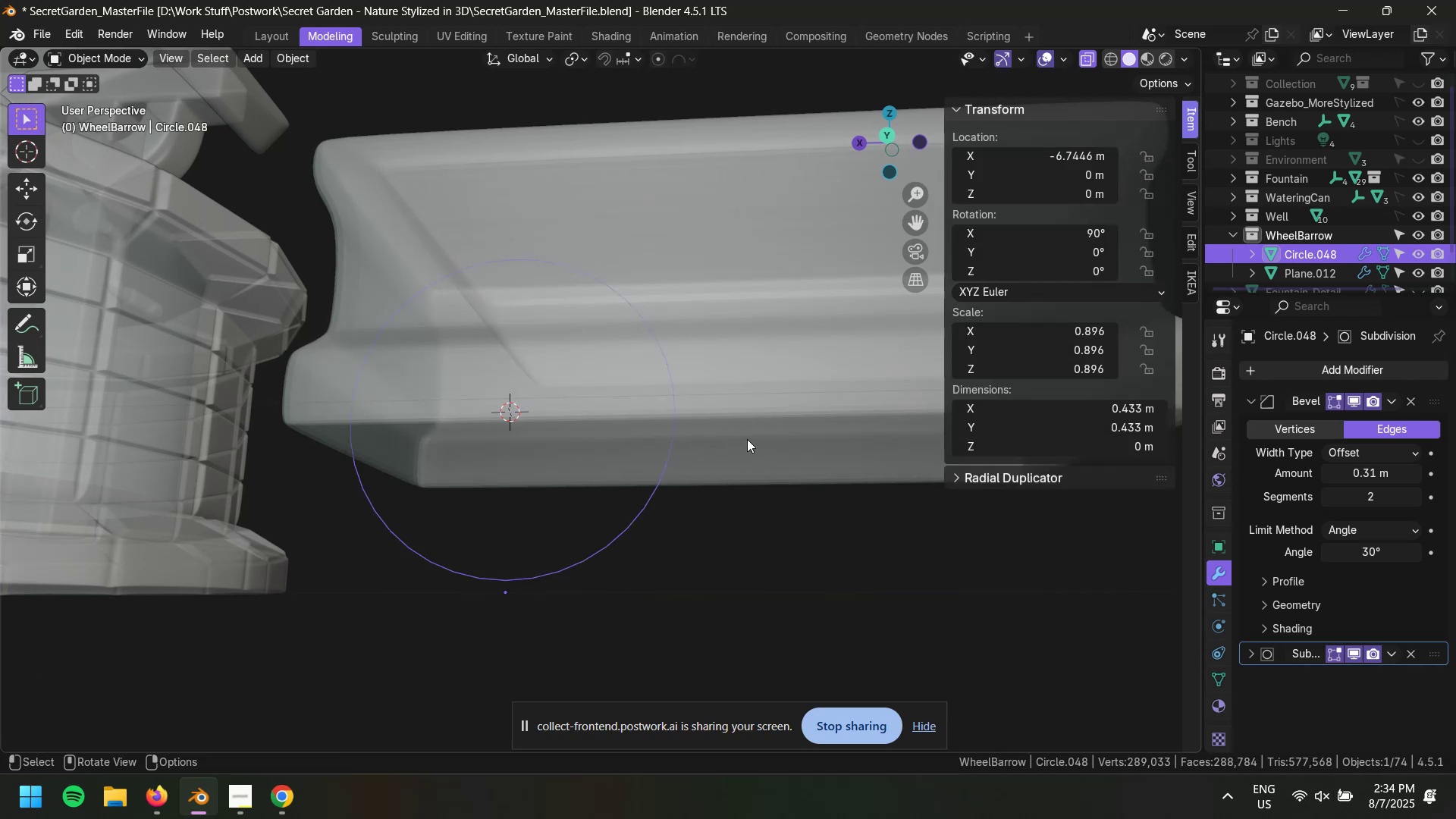 
left_click([747, 439])
 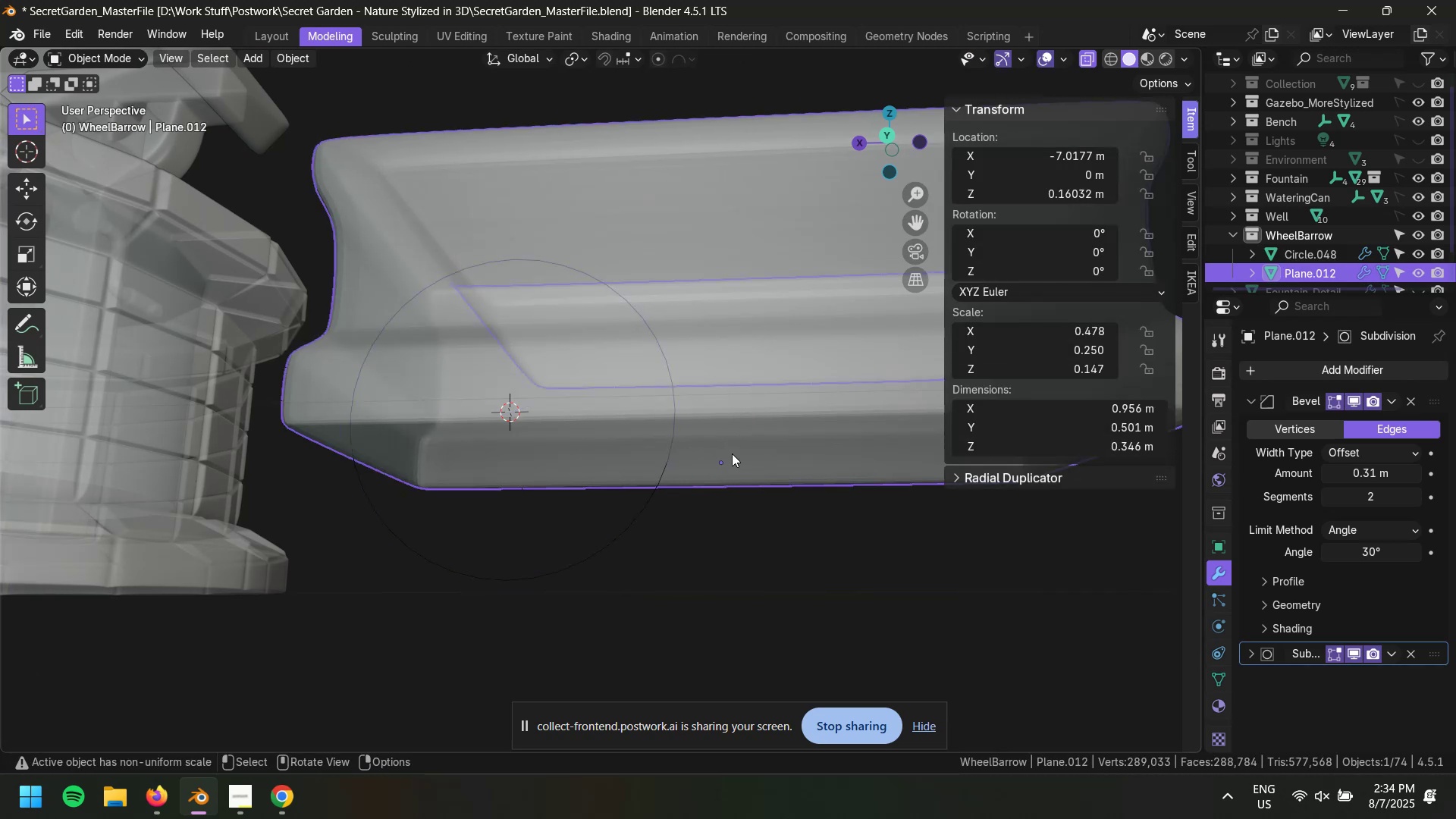 
hold_key(key=ShiftLeft, duration=0.6)
double_click([643, 520])
 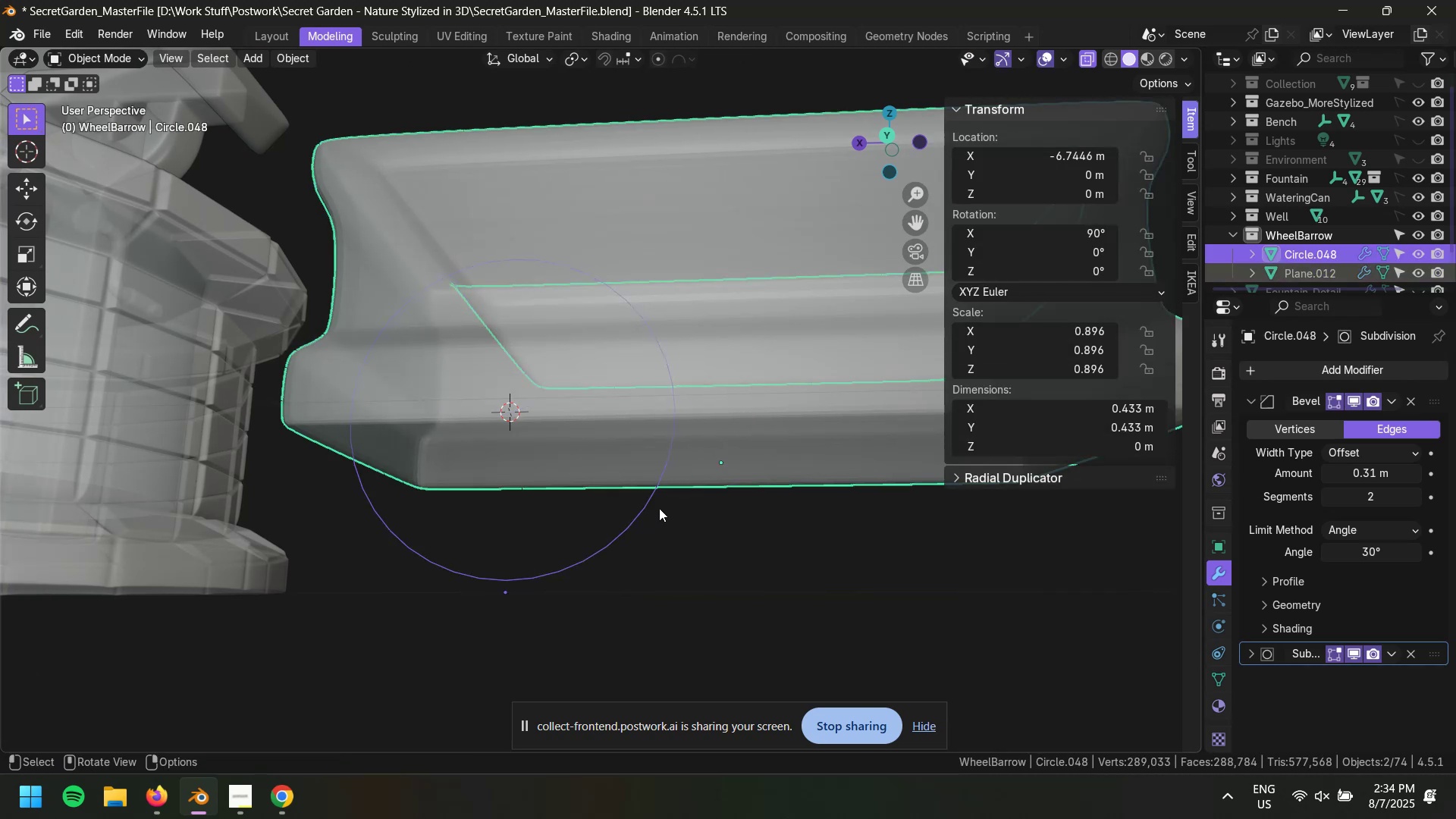 
key(Slash)
 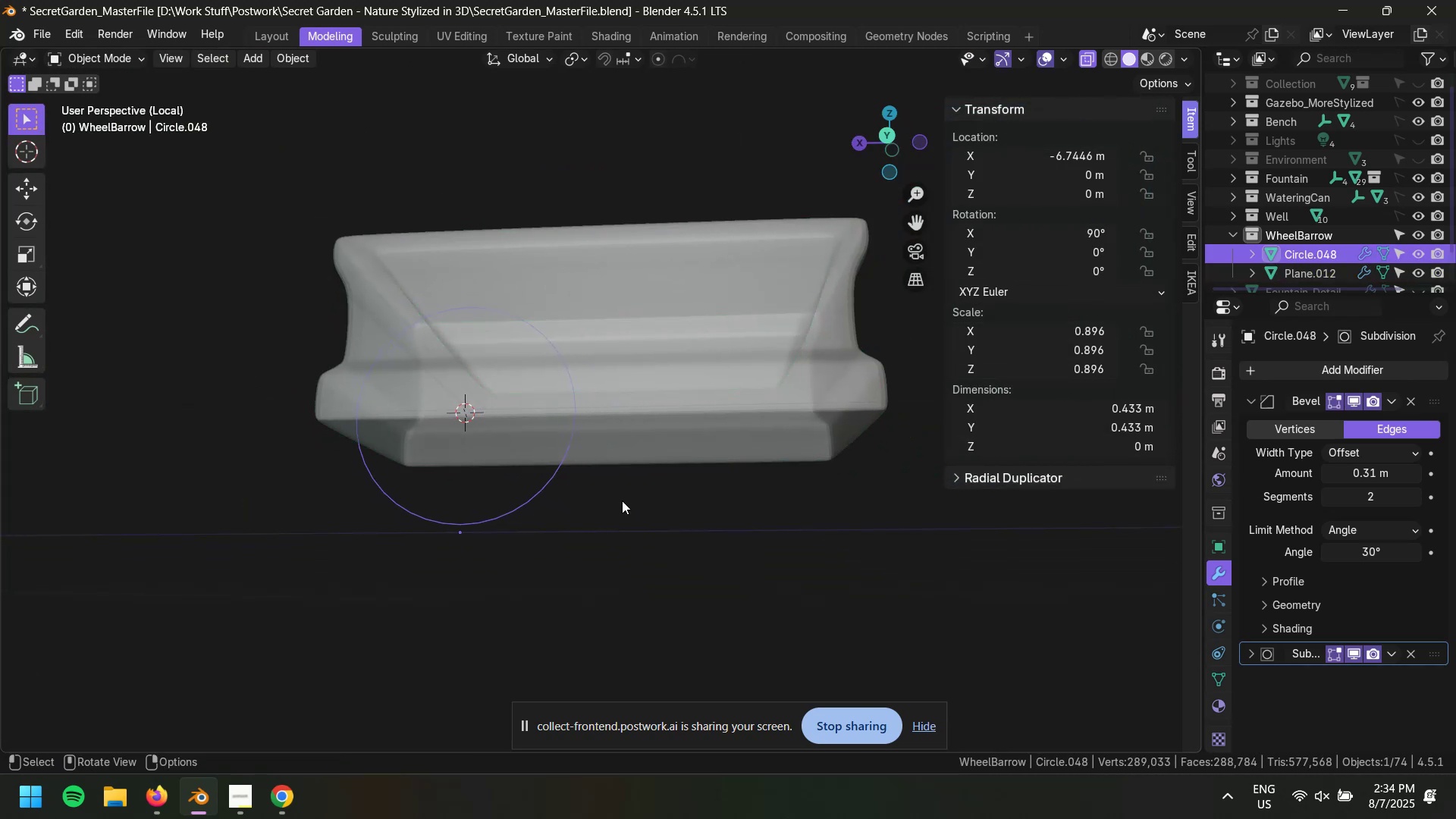 
left_click([883, 141])
 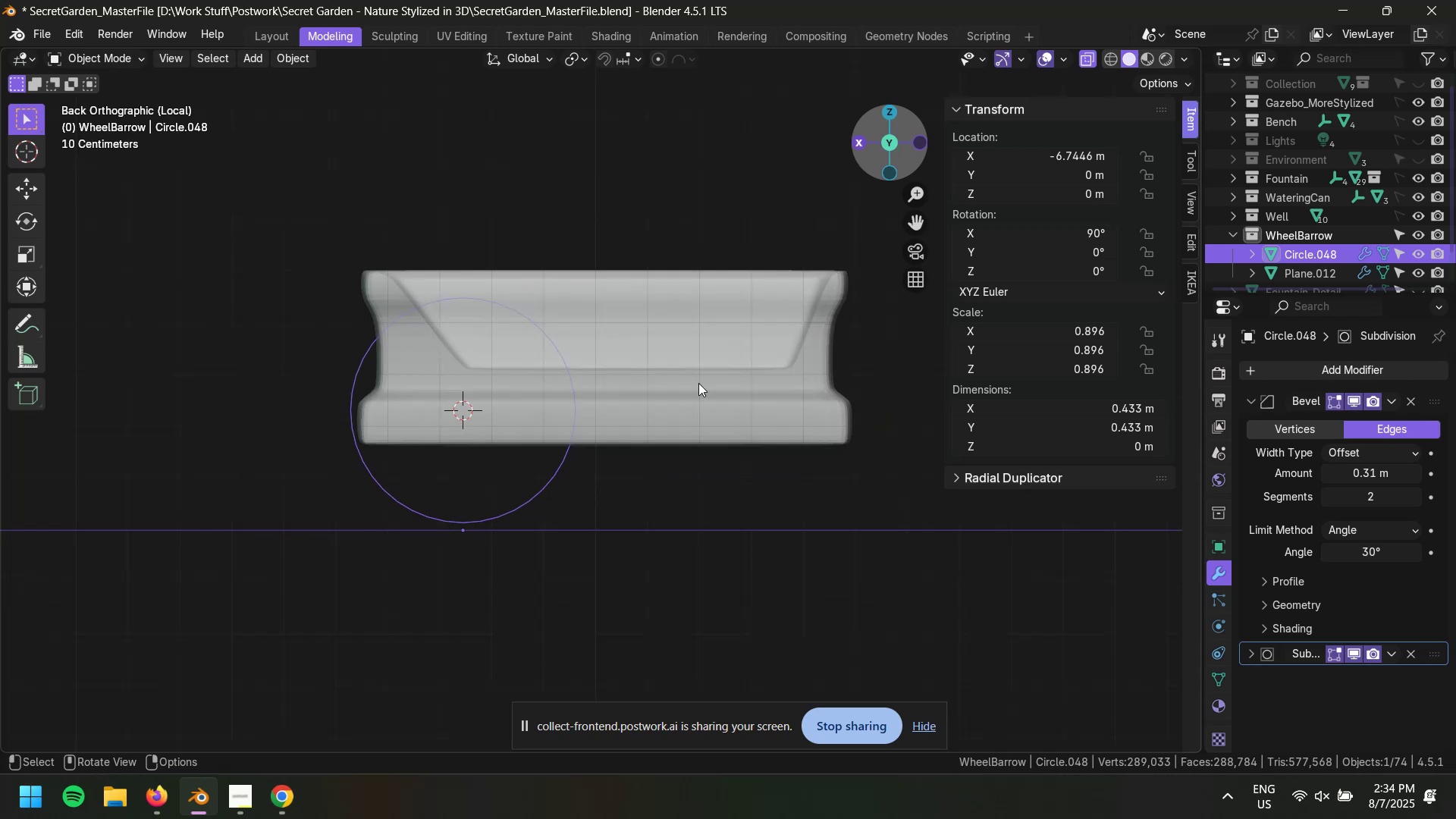 
scroll: coordinate [634, 469], scroll_direction: up, amount: 4.0
 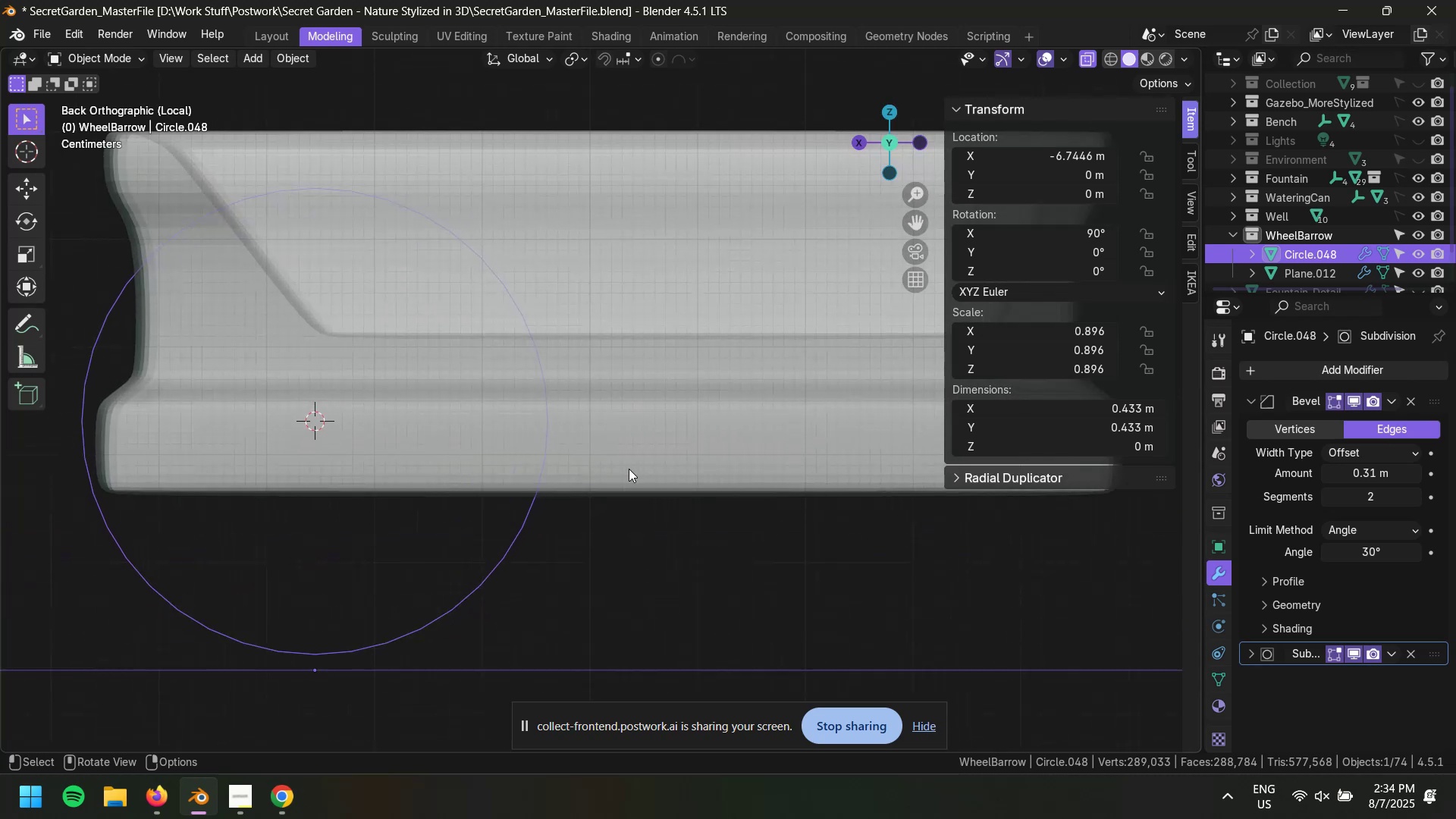 
hold_key(key=ShiftLeft, duration=0.66)
 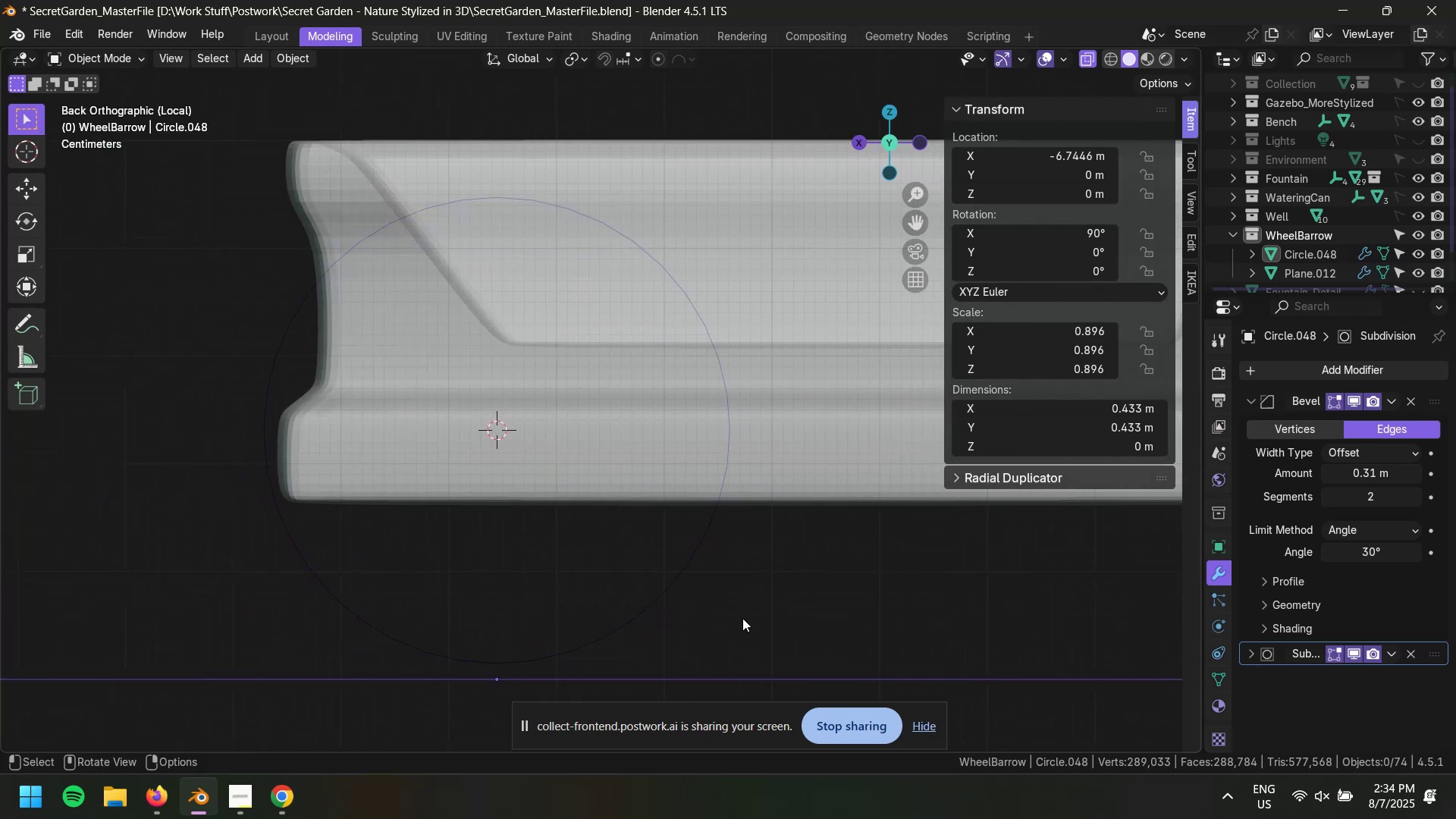 
double_click([676, 583])
 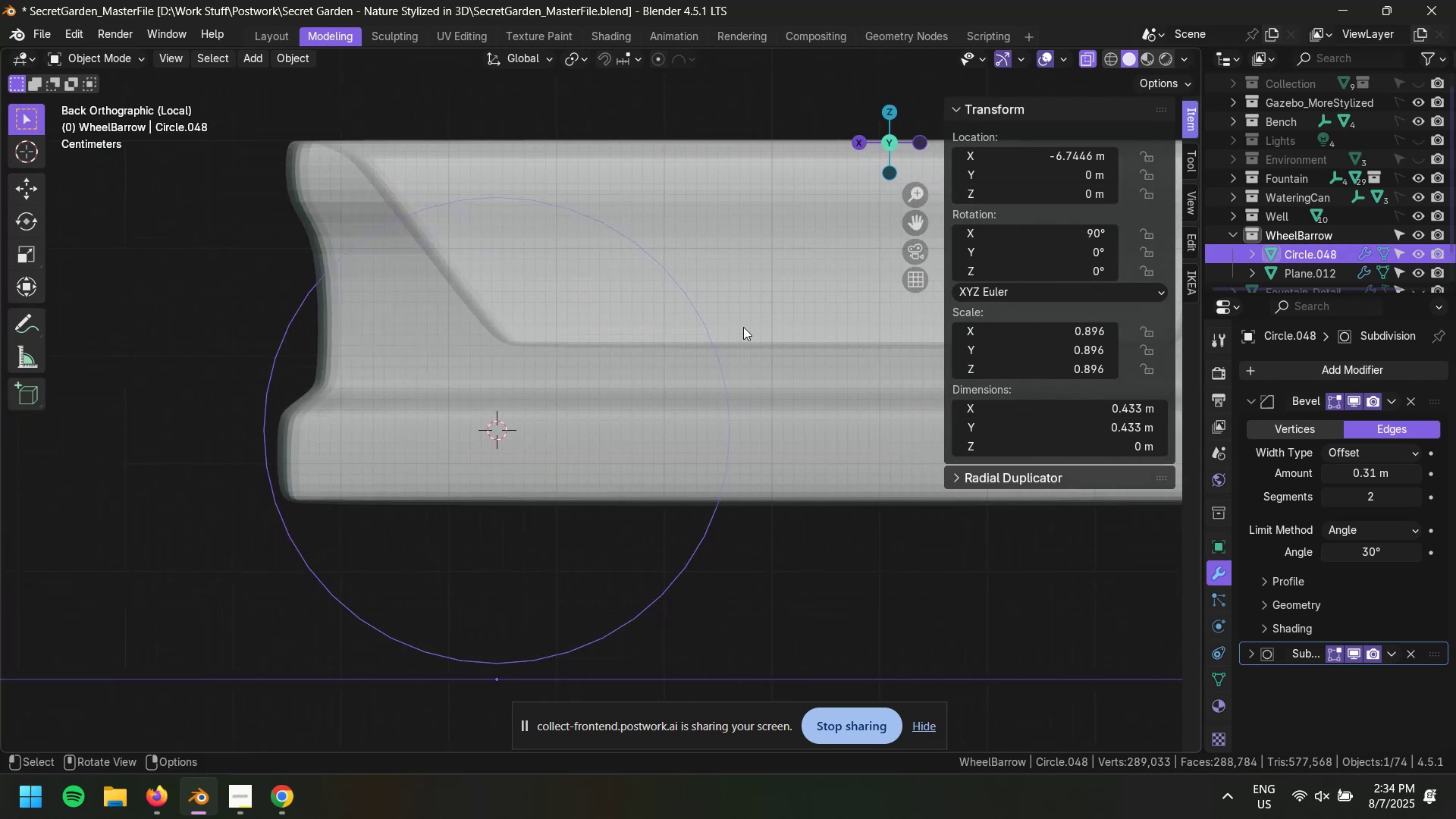 
key(Tab)
type(2aes)
 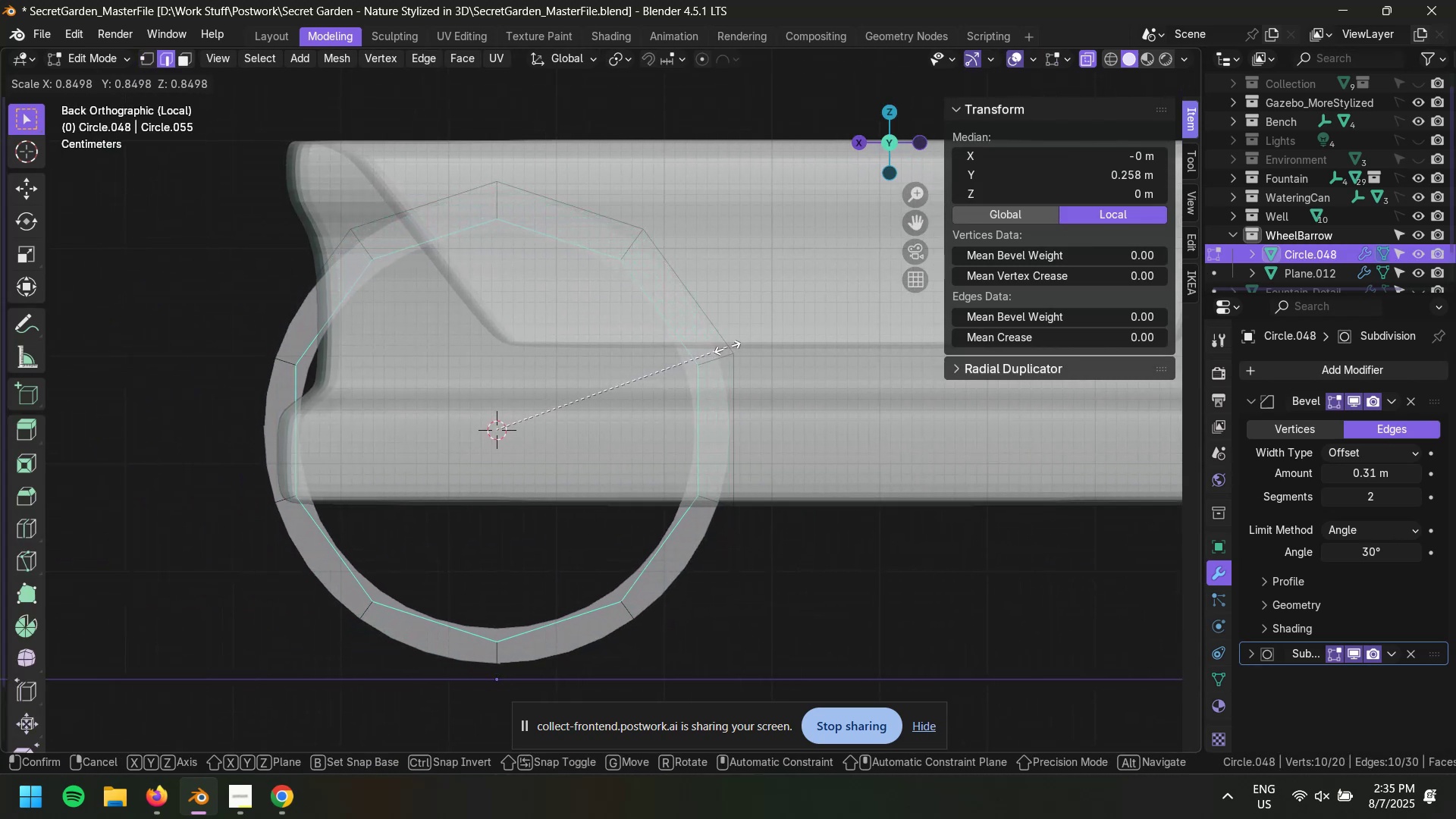 
wait(5.56)
 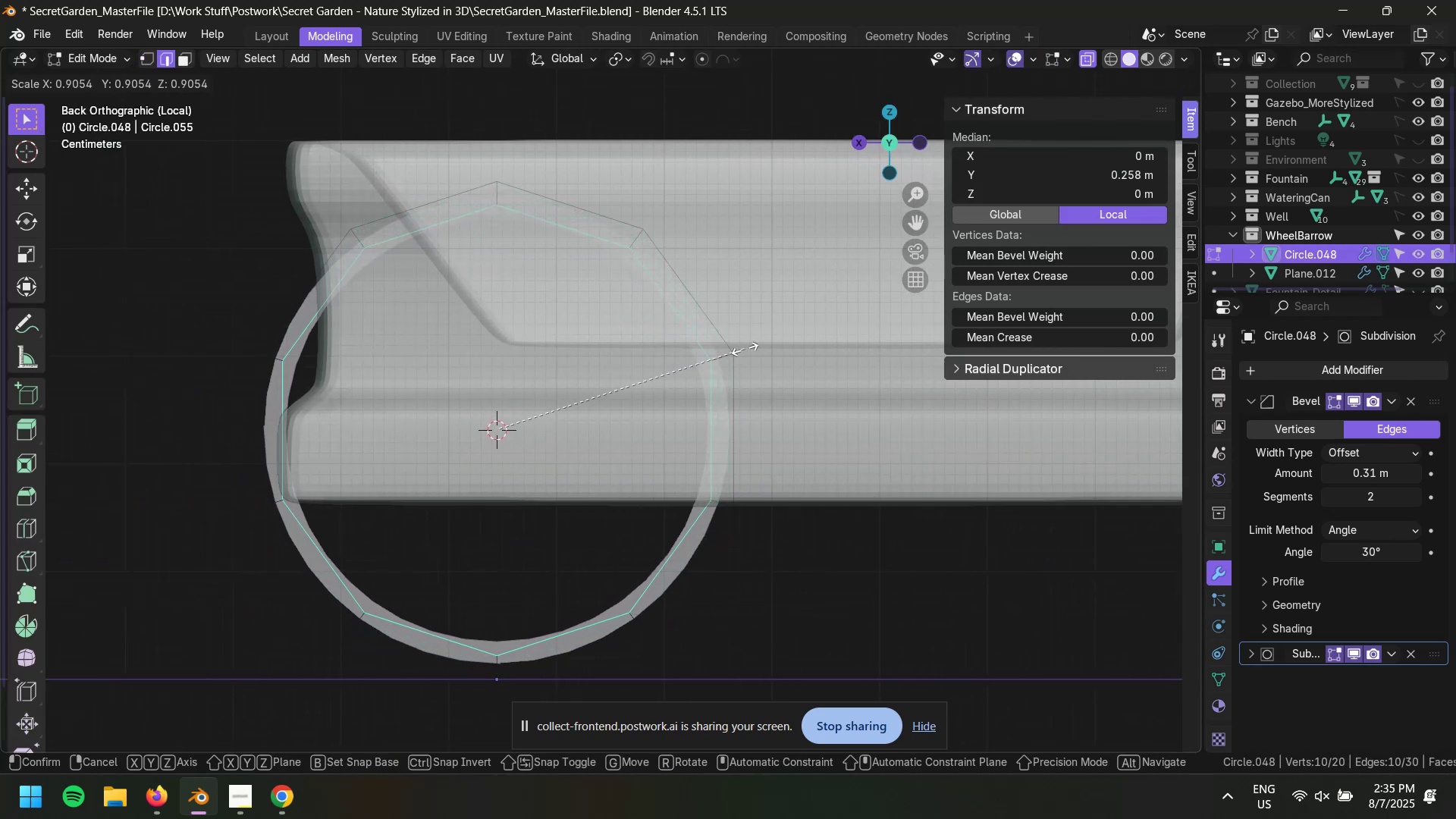 
left_click([729, 347])
 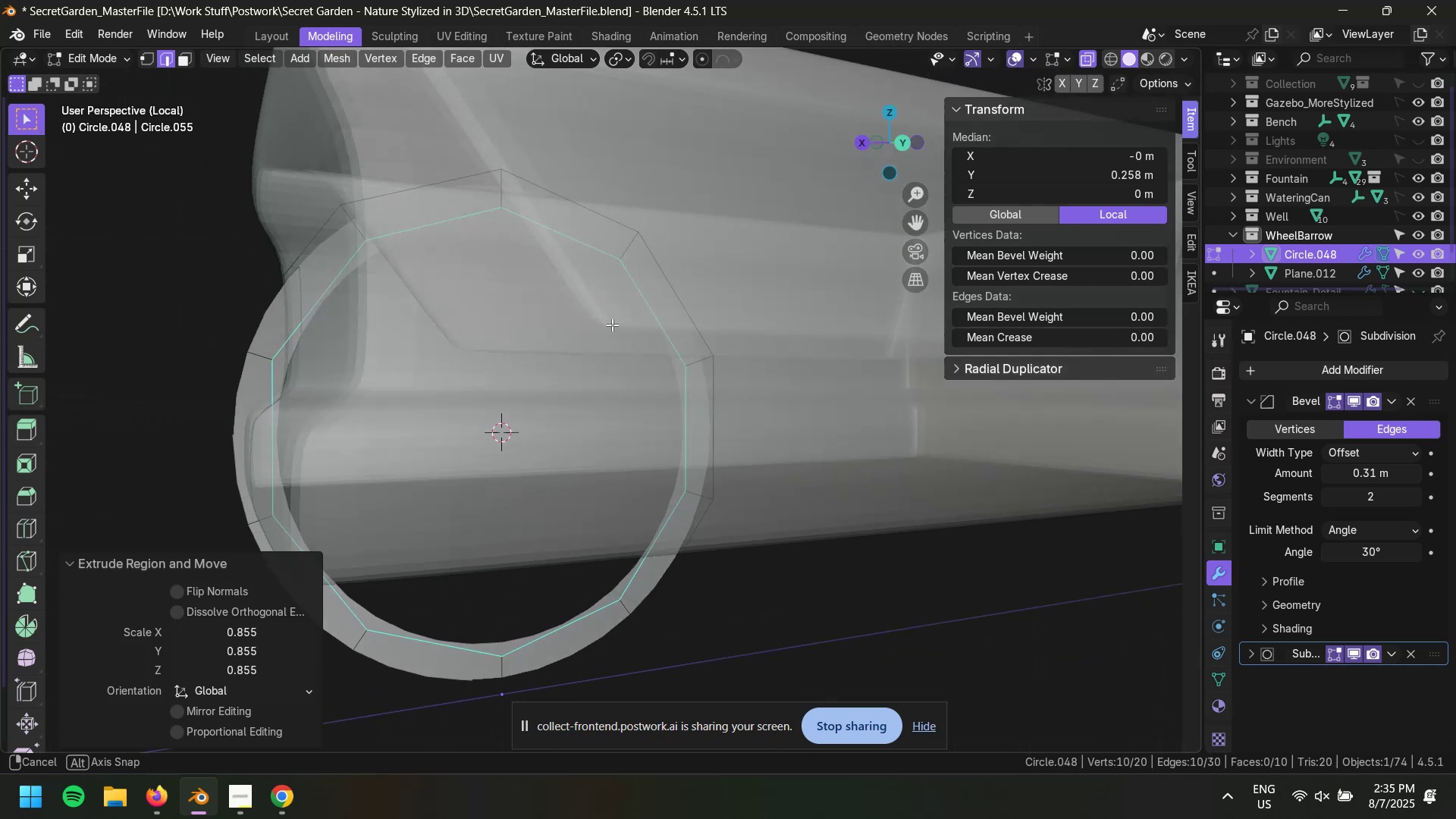 
type(ae)
 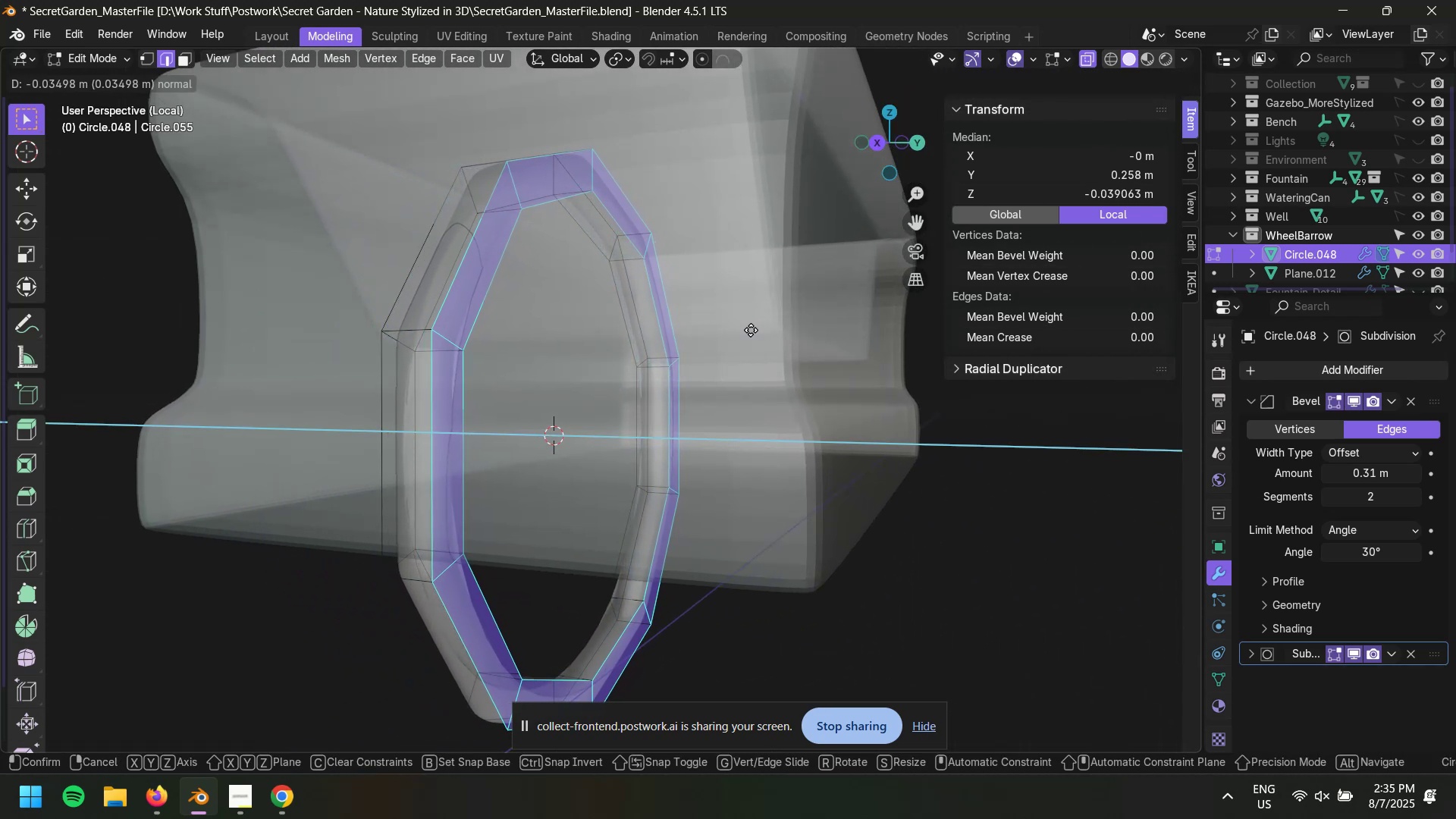 
left_click([755, 329])
 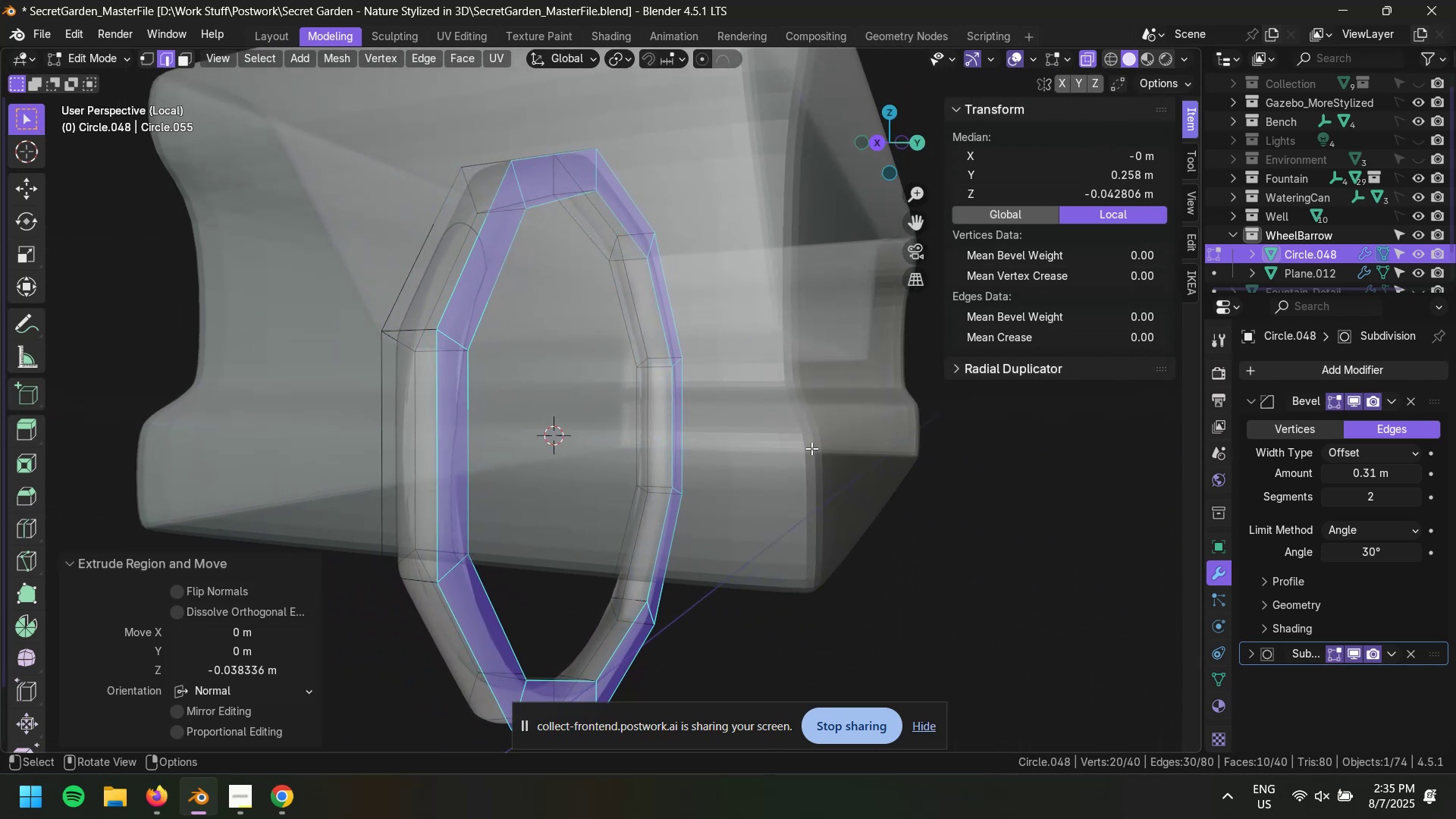 
key(Tab)
 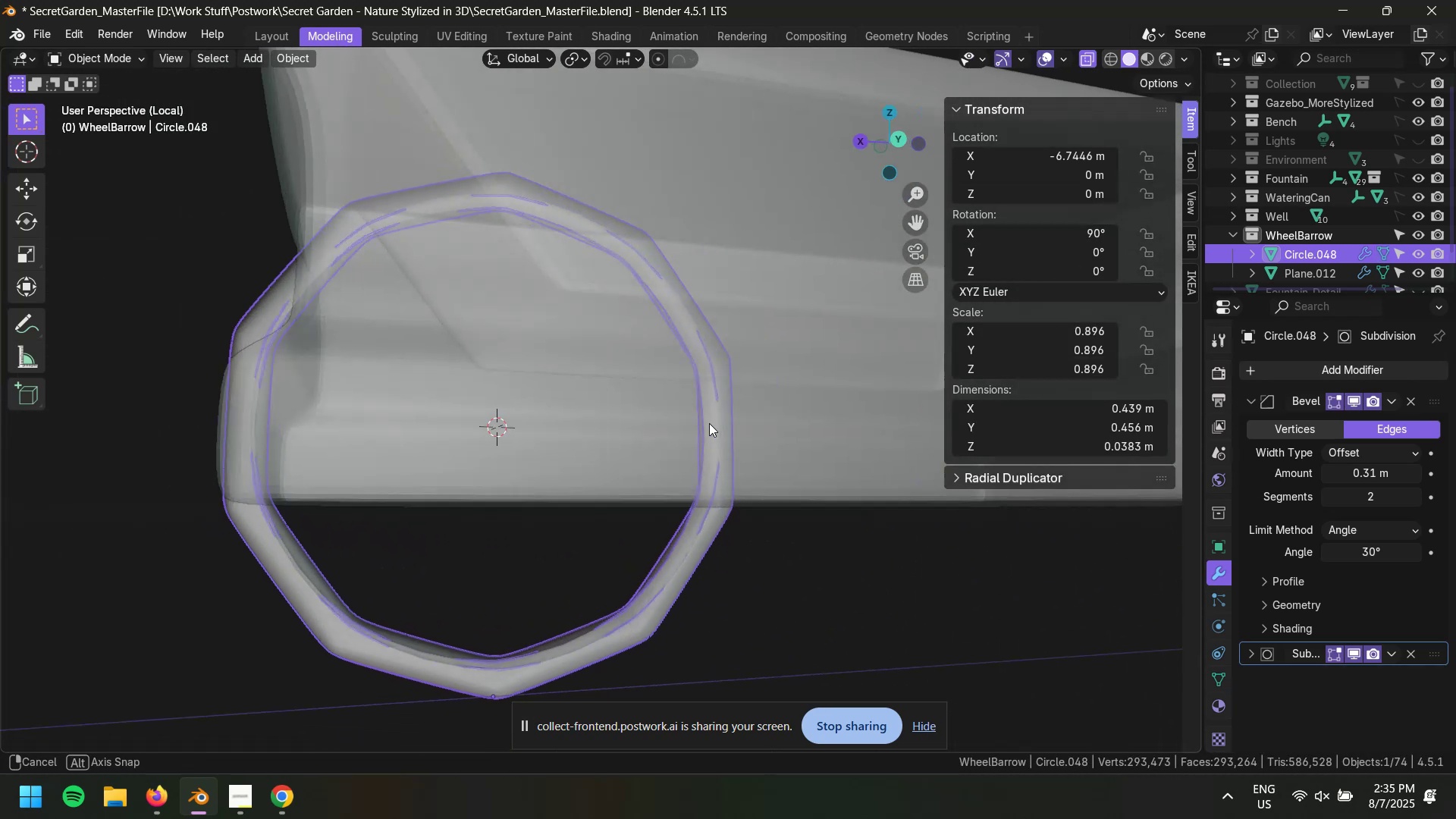 
scroll: coordinate [689, 448], scroll_direction: down, amount: 4.0
 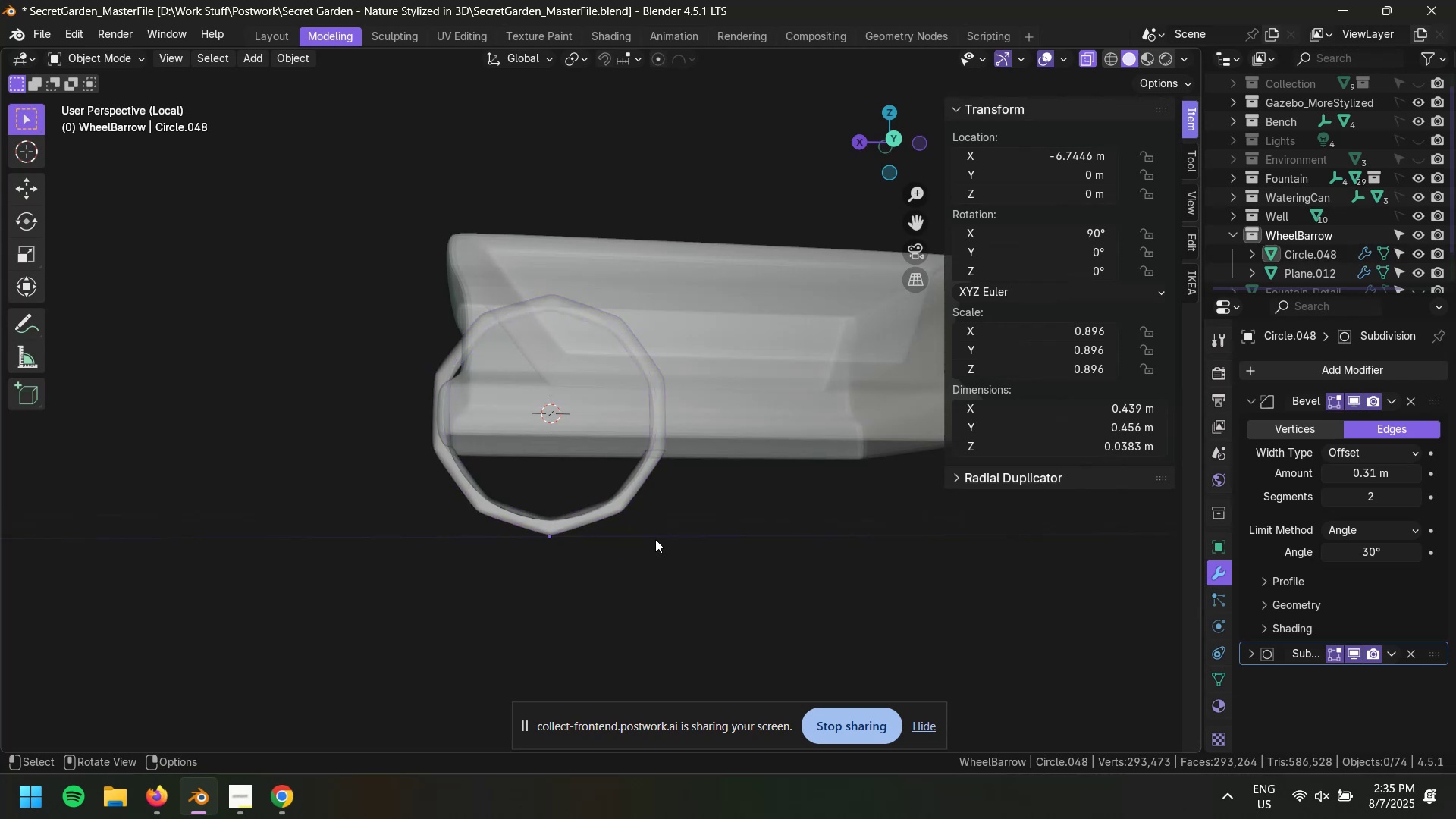 
double_click([593, 519])
 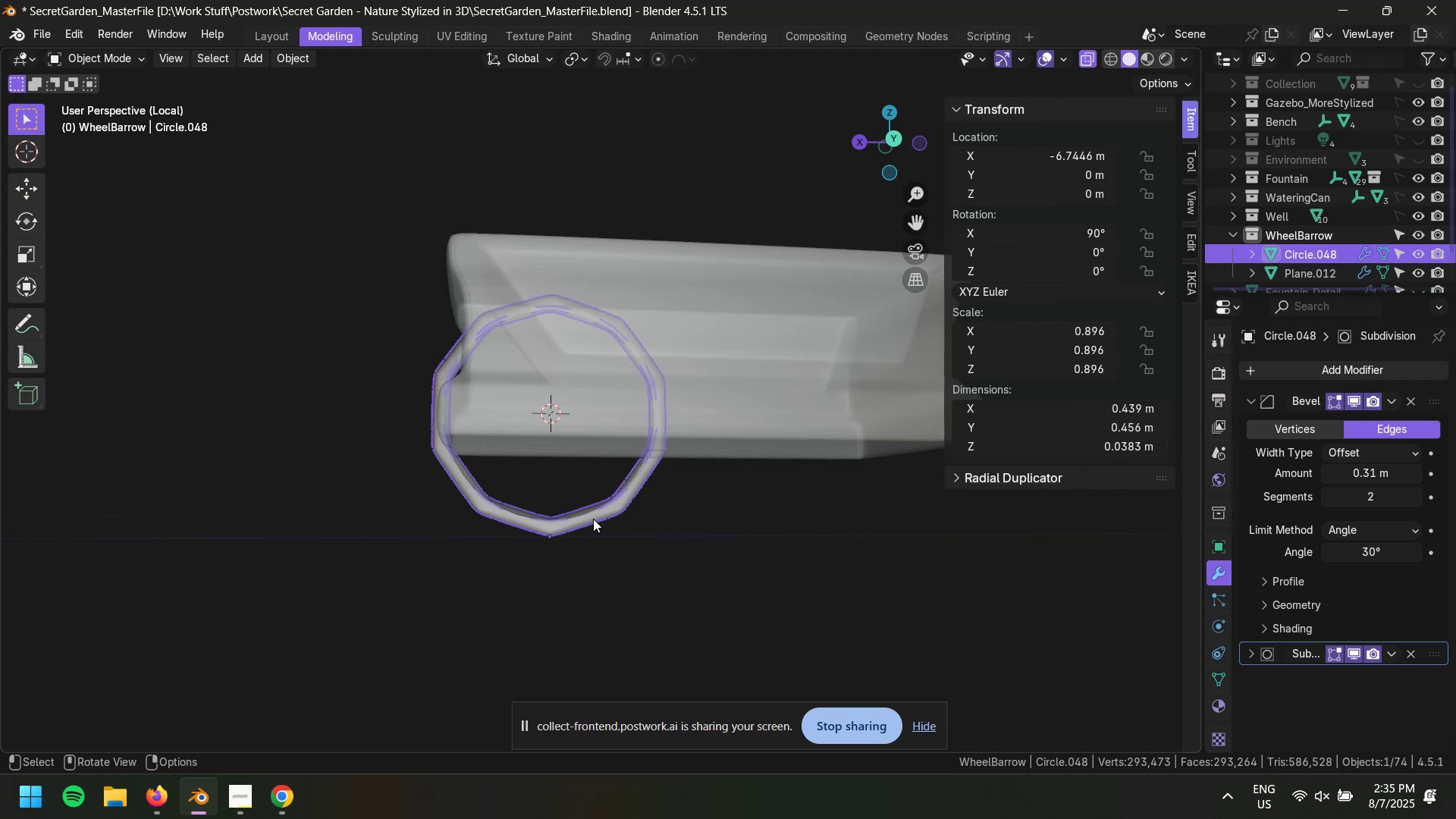 
scroll: coordinate [687, 516], scroll_direction: up, amount: 4.0
 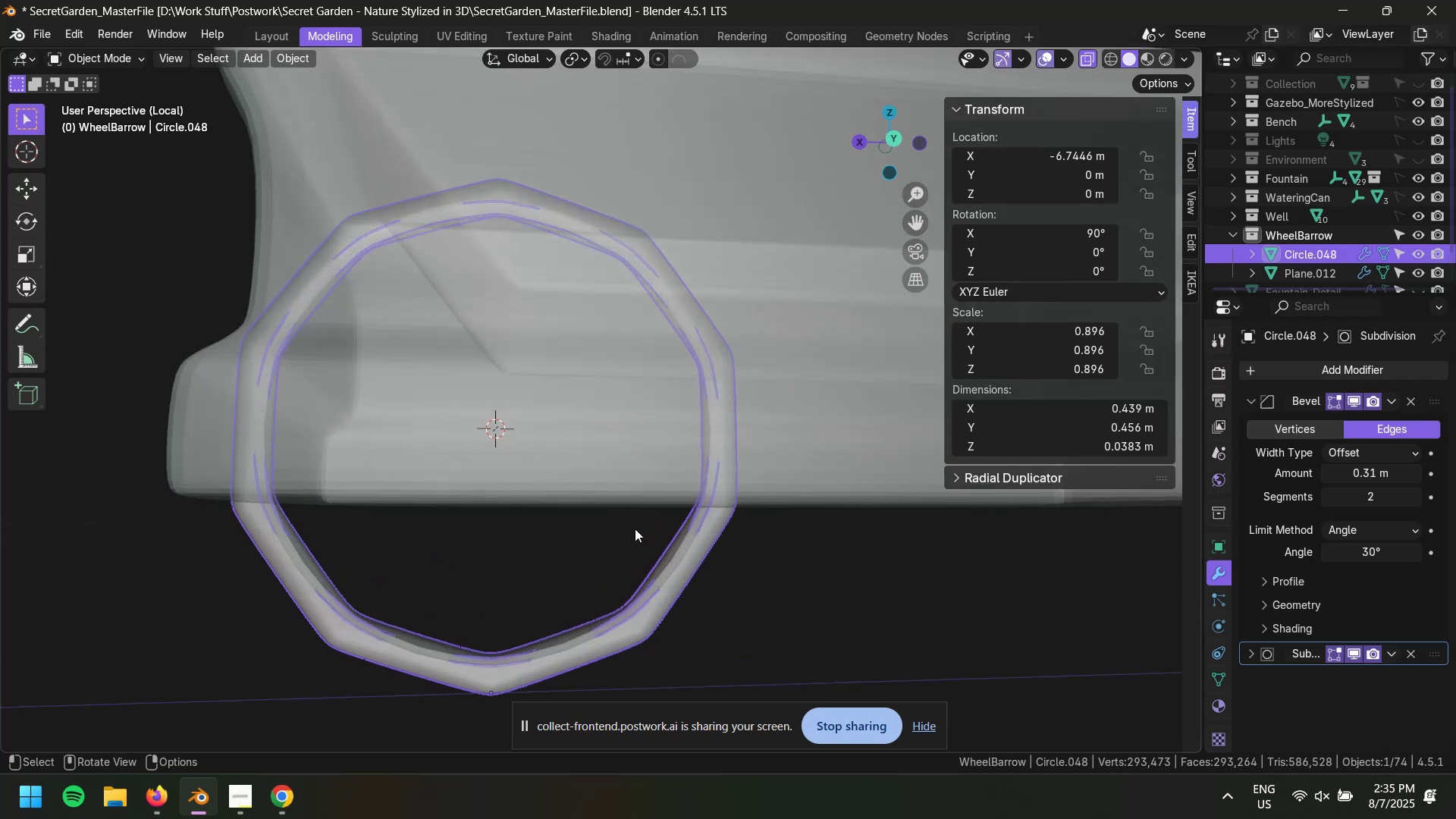 
key(3)
 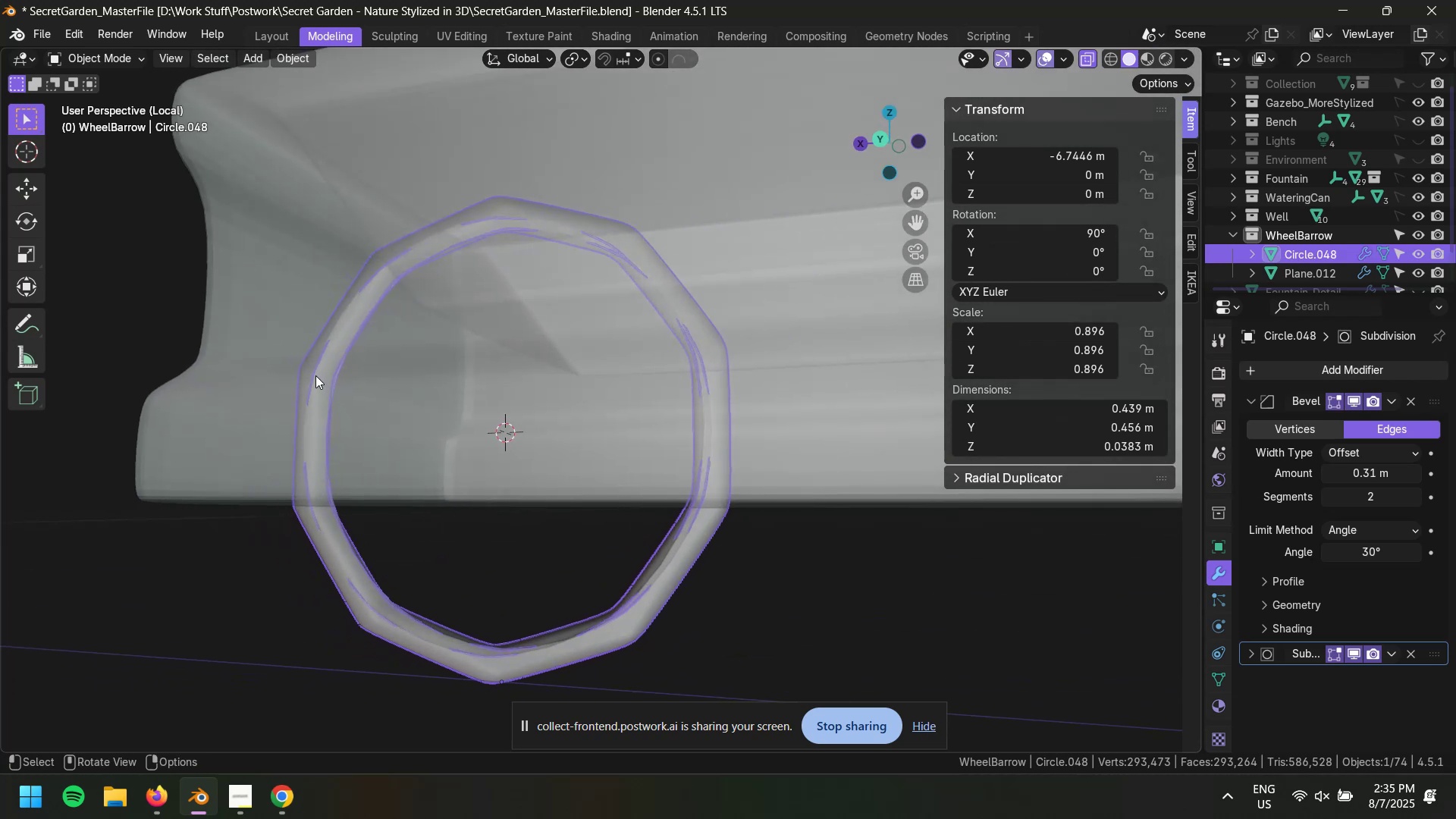 
key(Tab)
 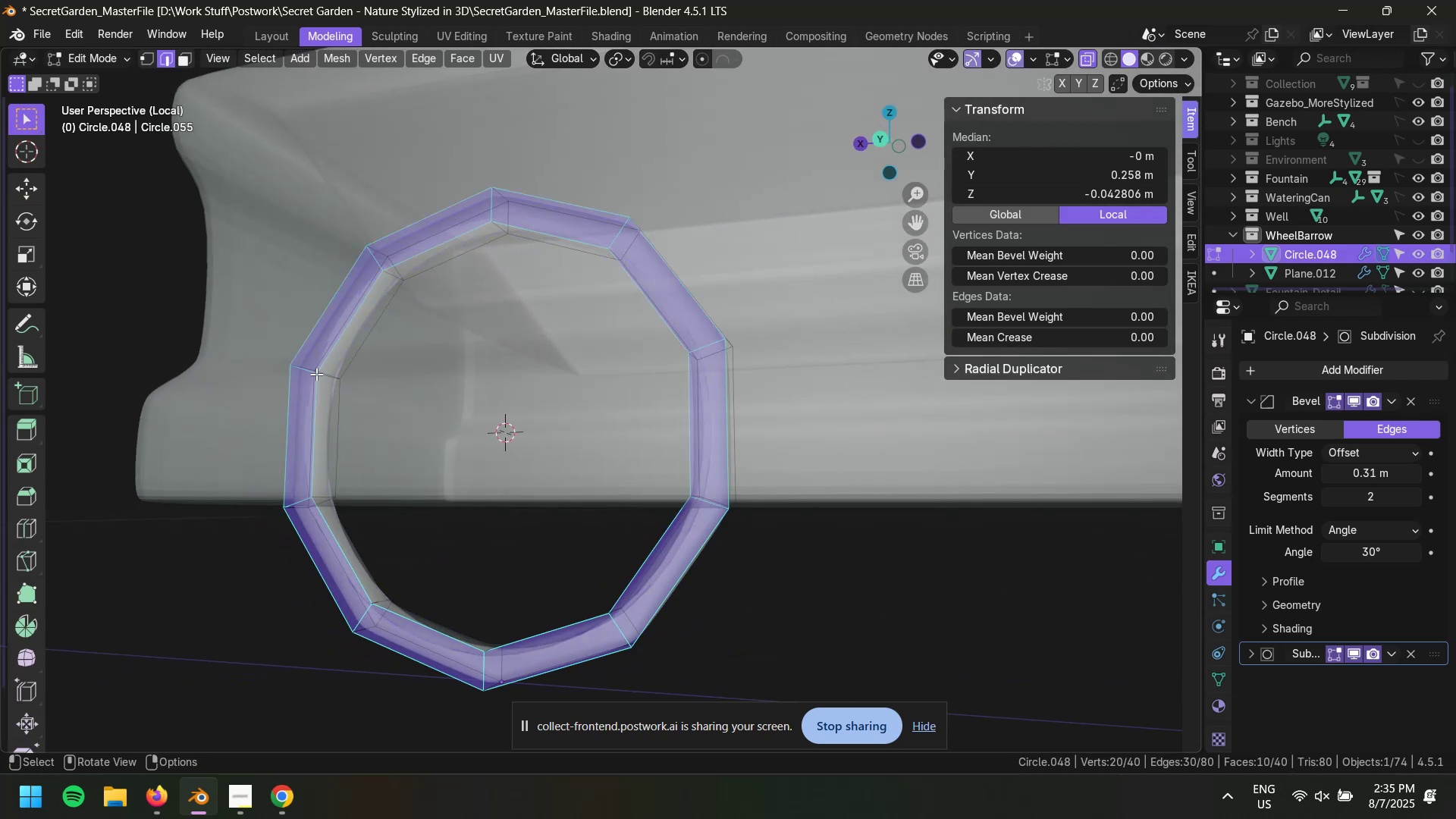 
key(3)
 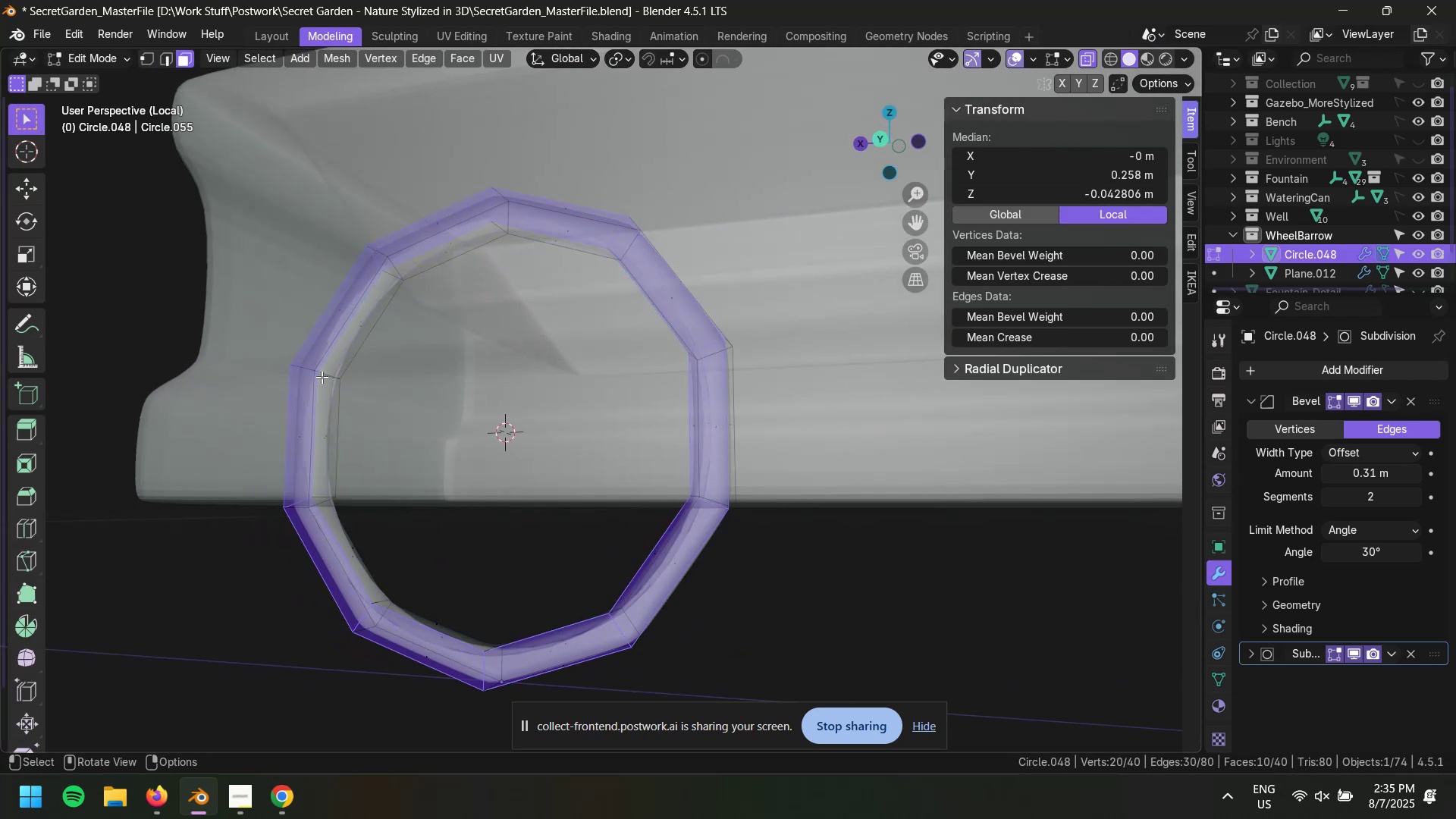 
hold_key(key=AltLeft, duration=0.47)
left_click([334, 378])
 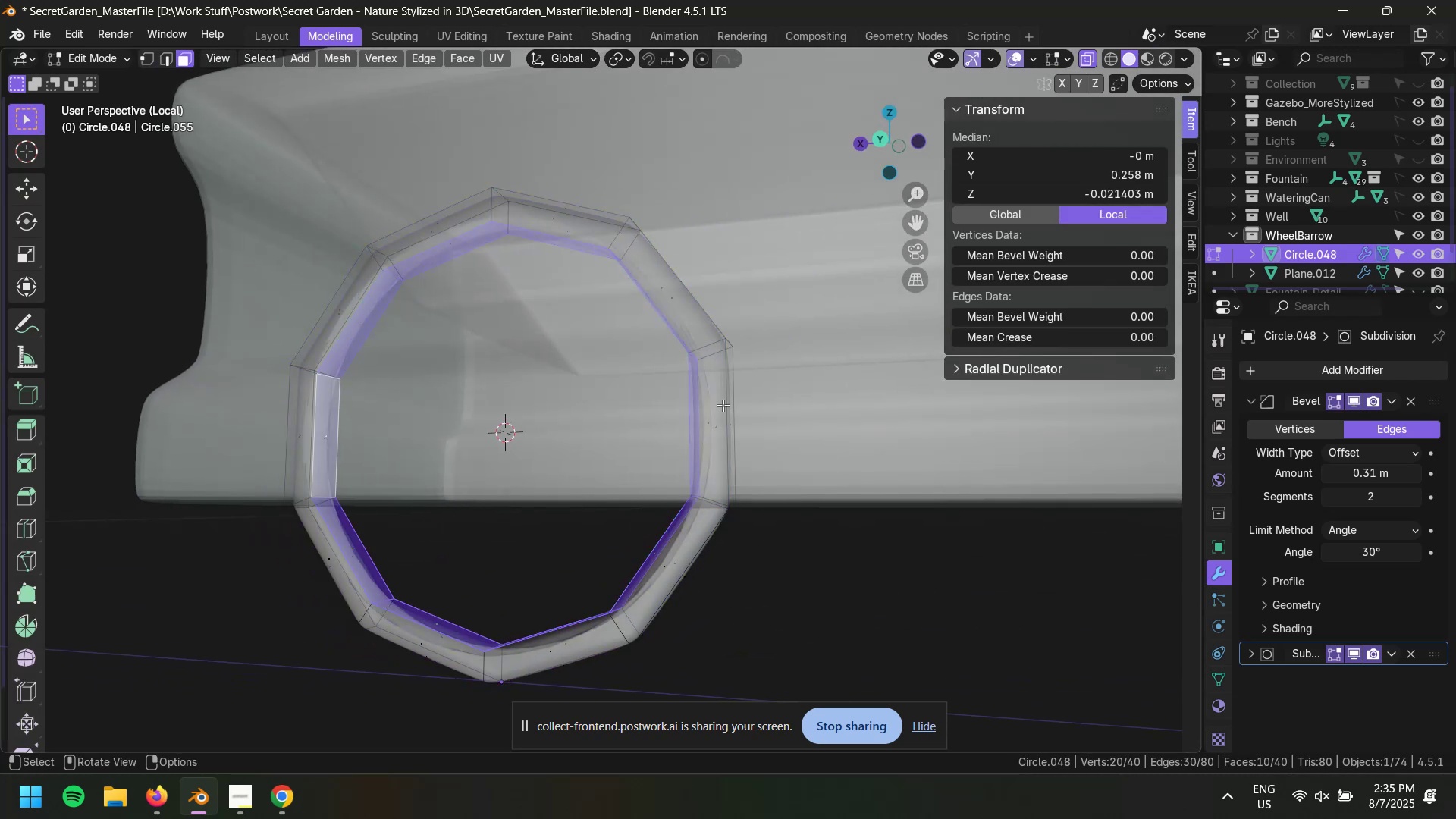 
key(S)
 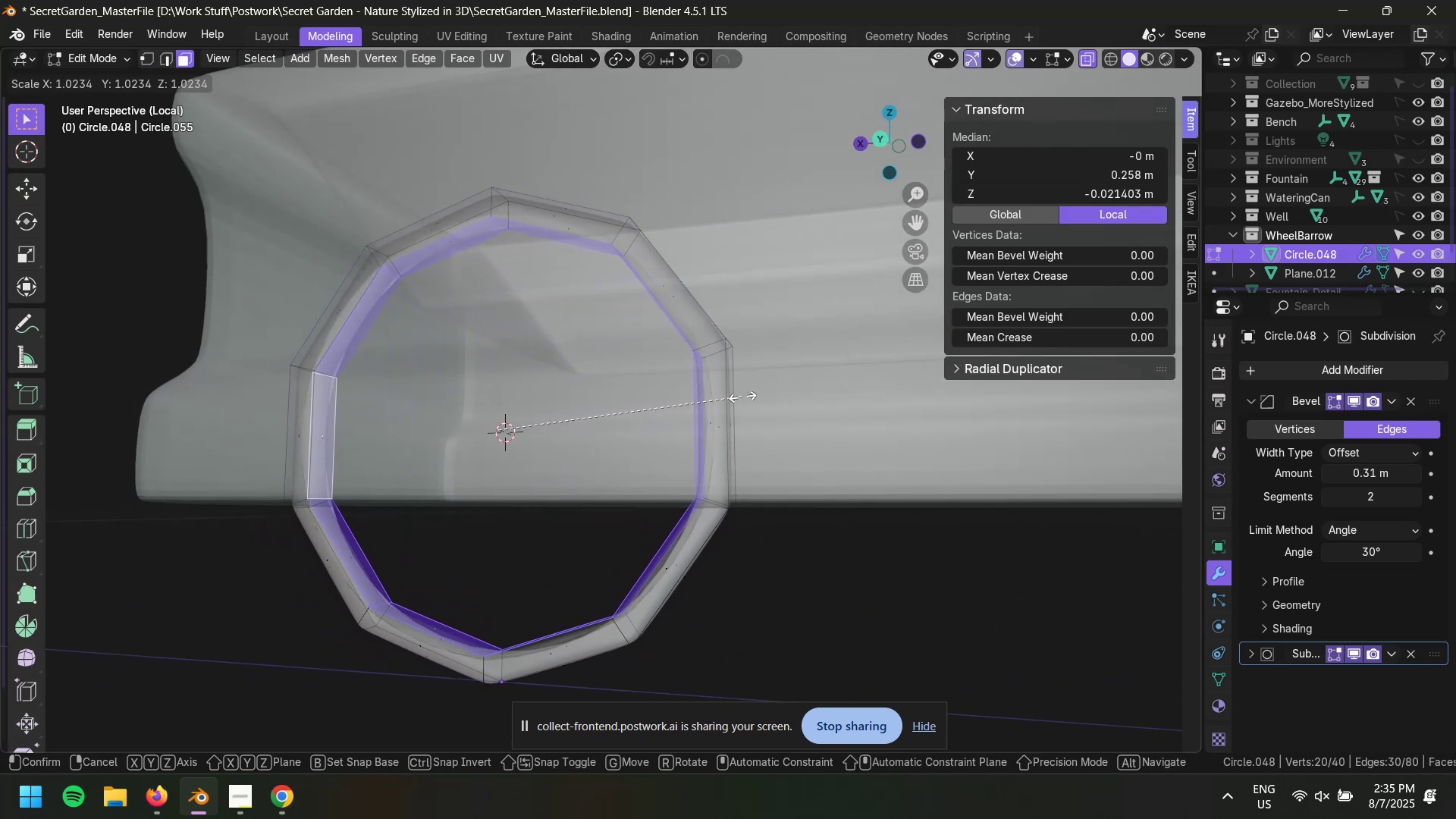 
wait(9.29)
 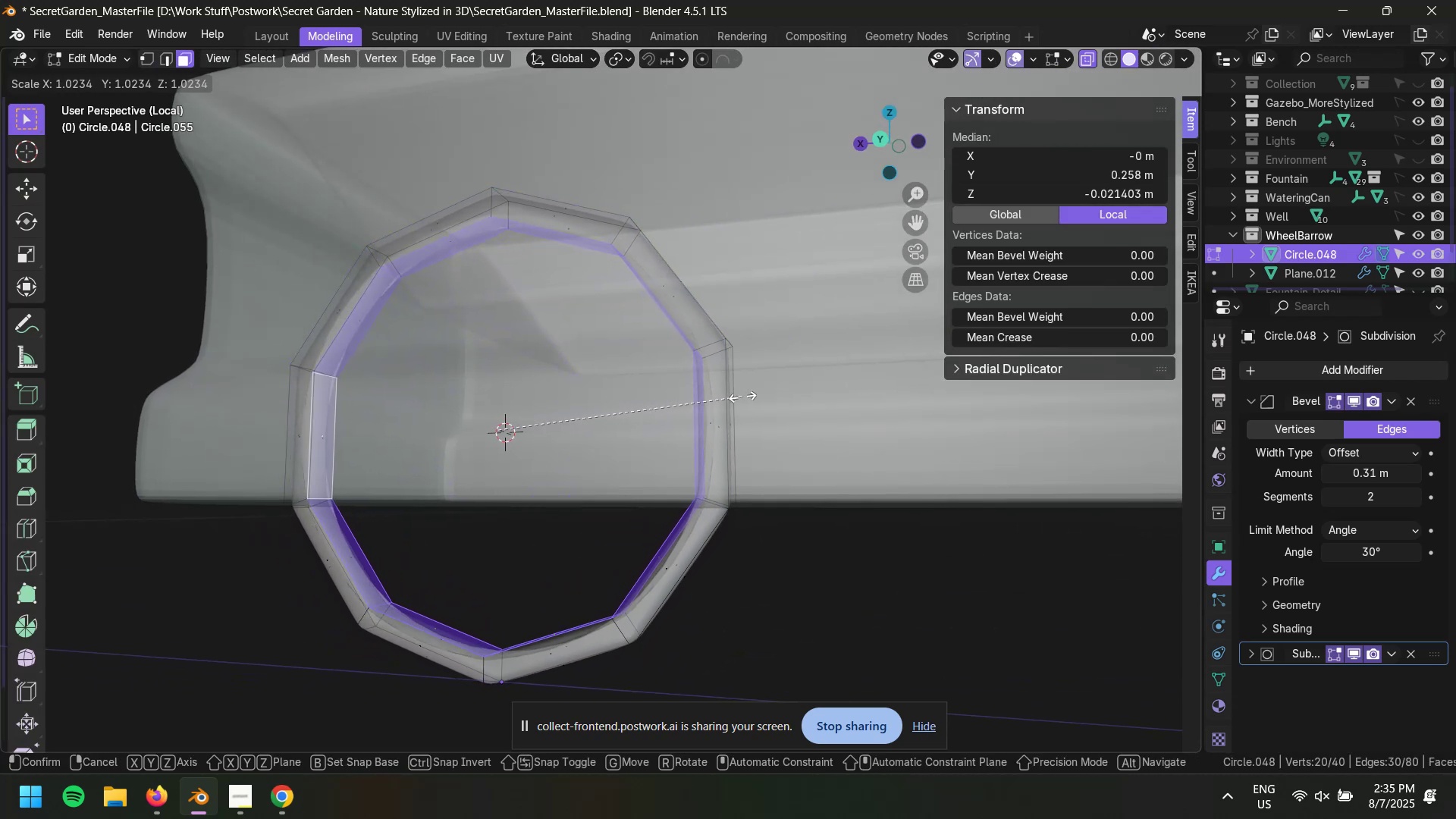 
left_click([726, 397])
 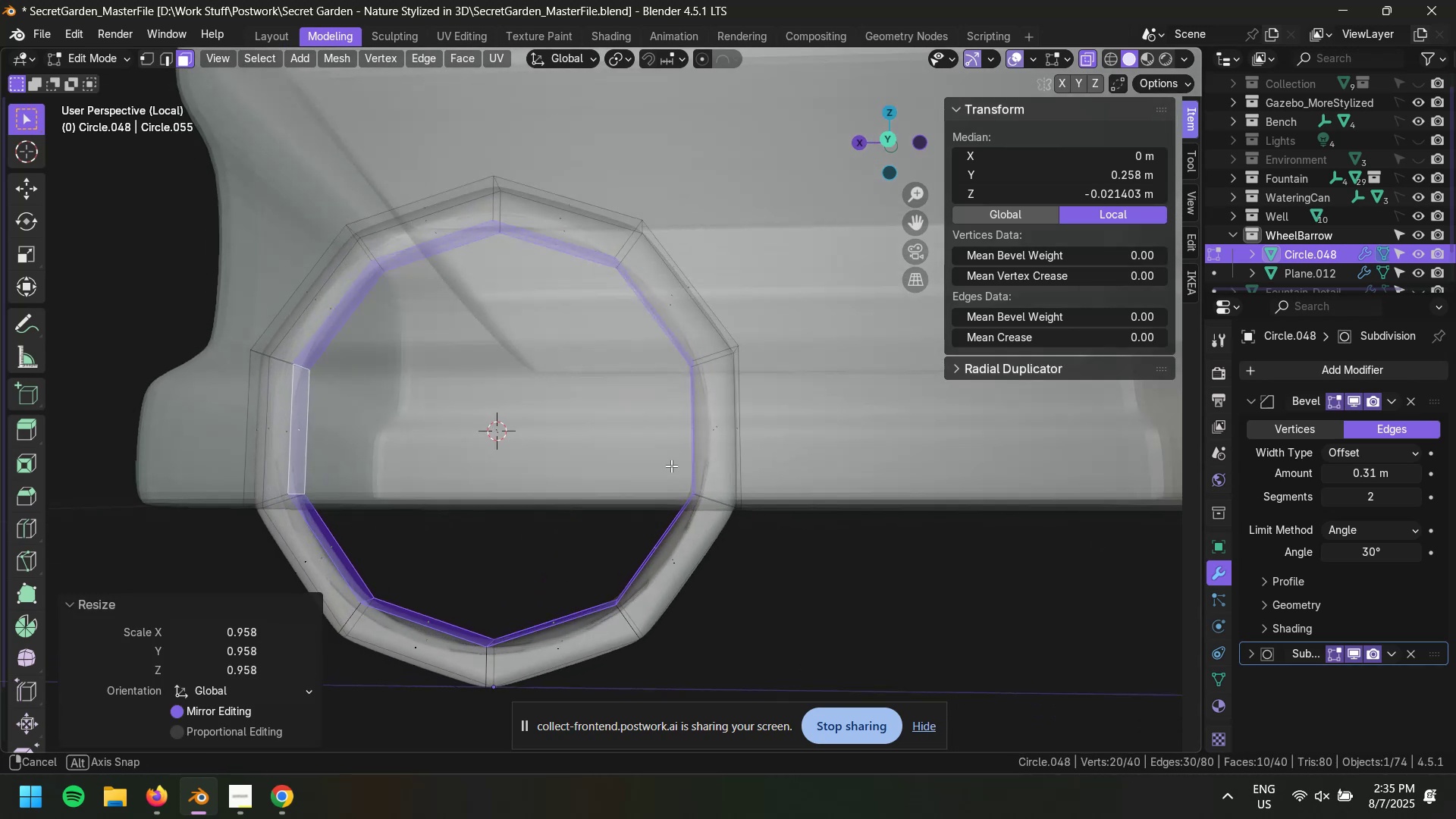 
key(Alt+AltLeft)
 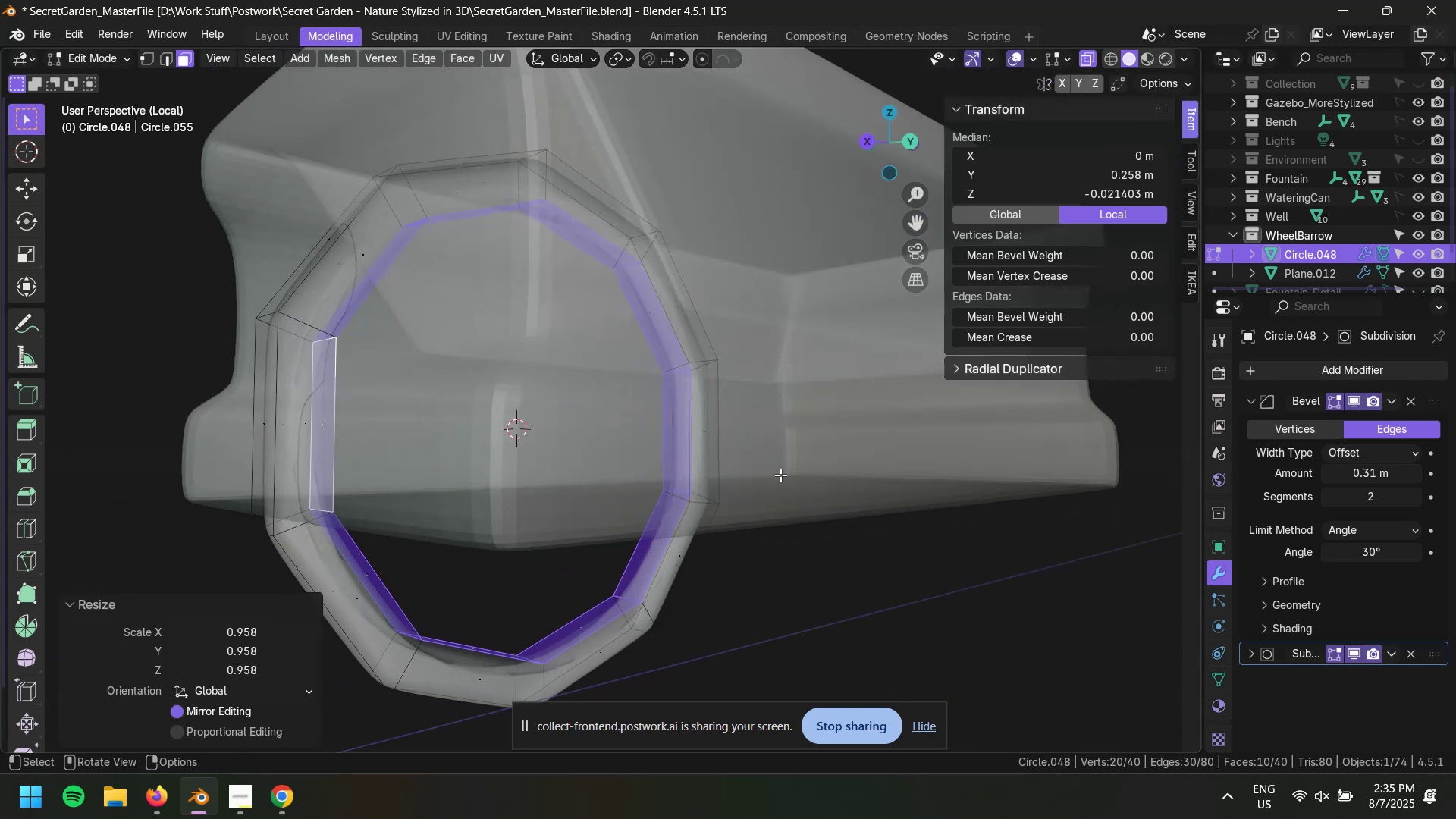 
key(Alt+Z)
 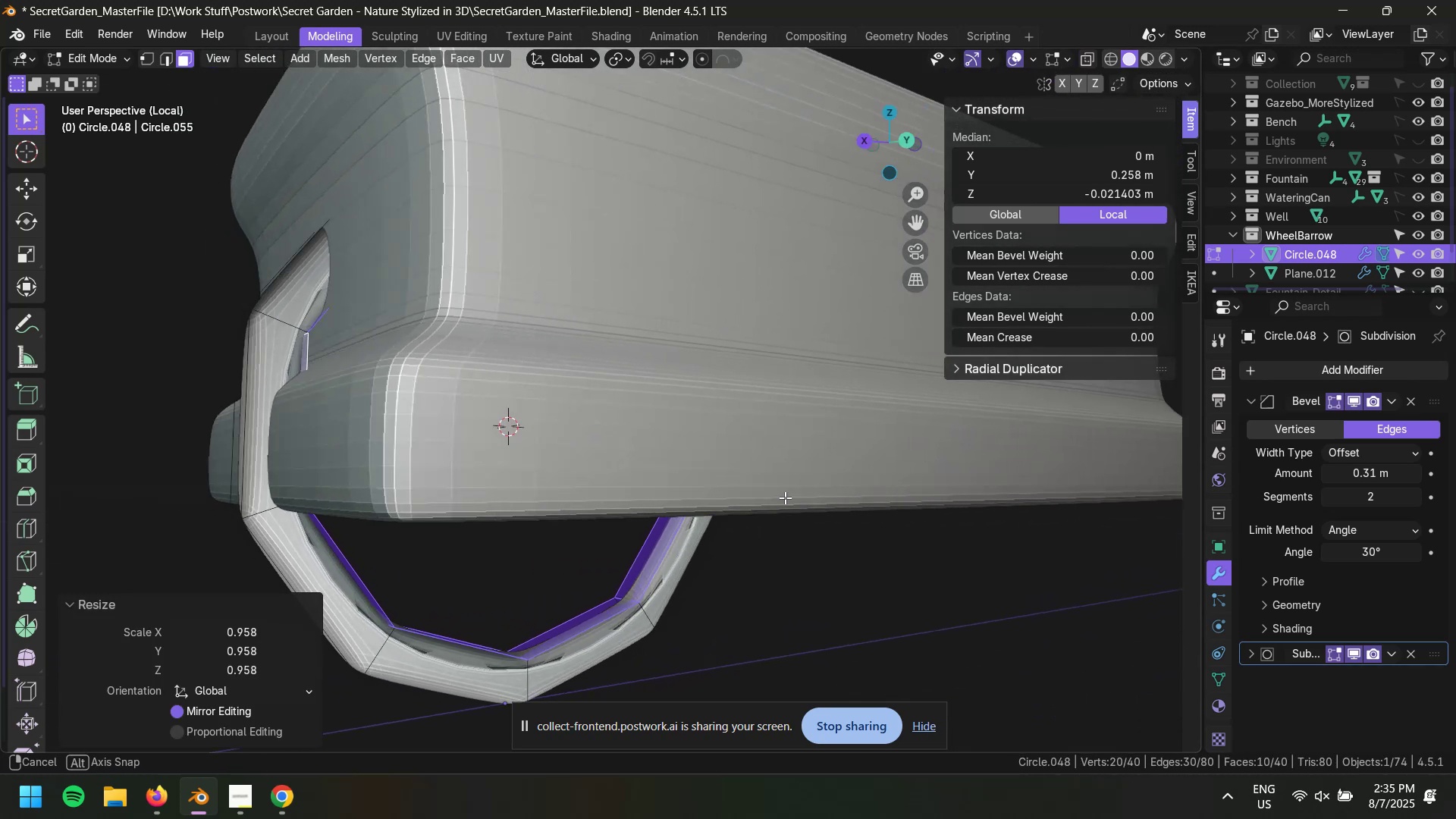 
key(S)
 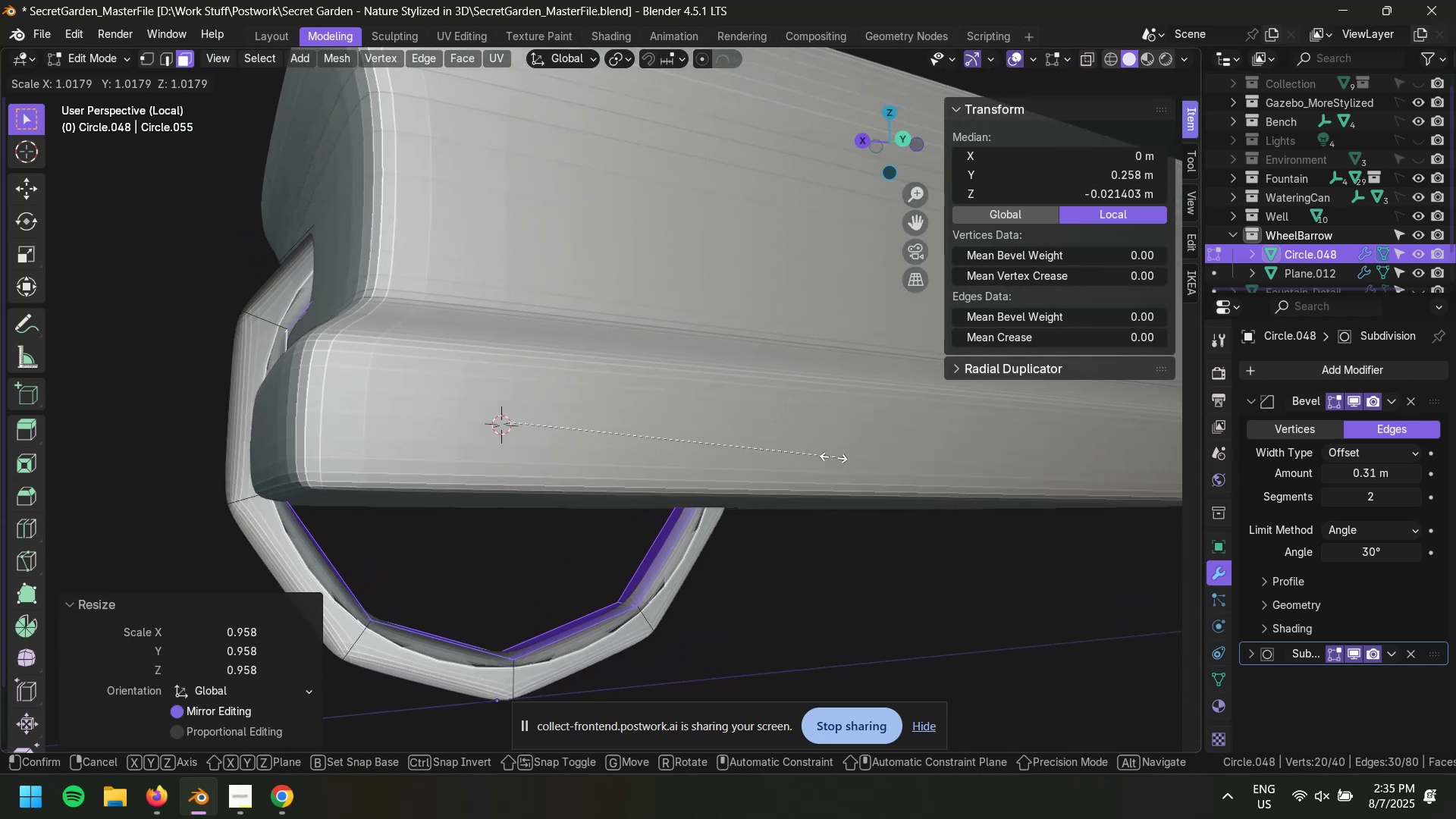 
left_click([814, 460])
 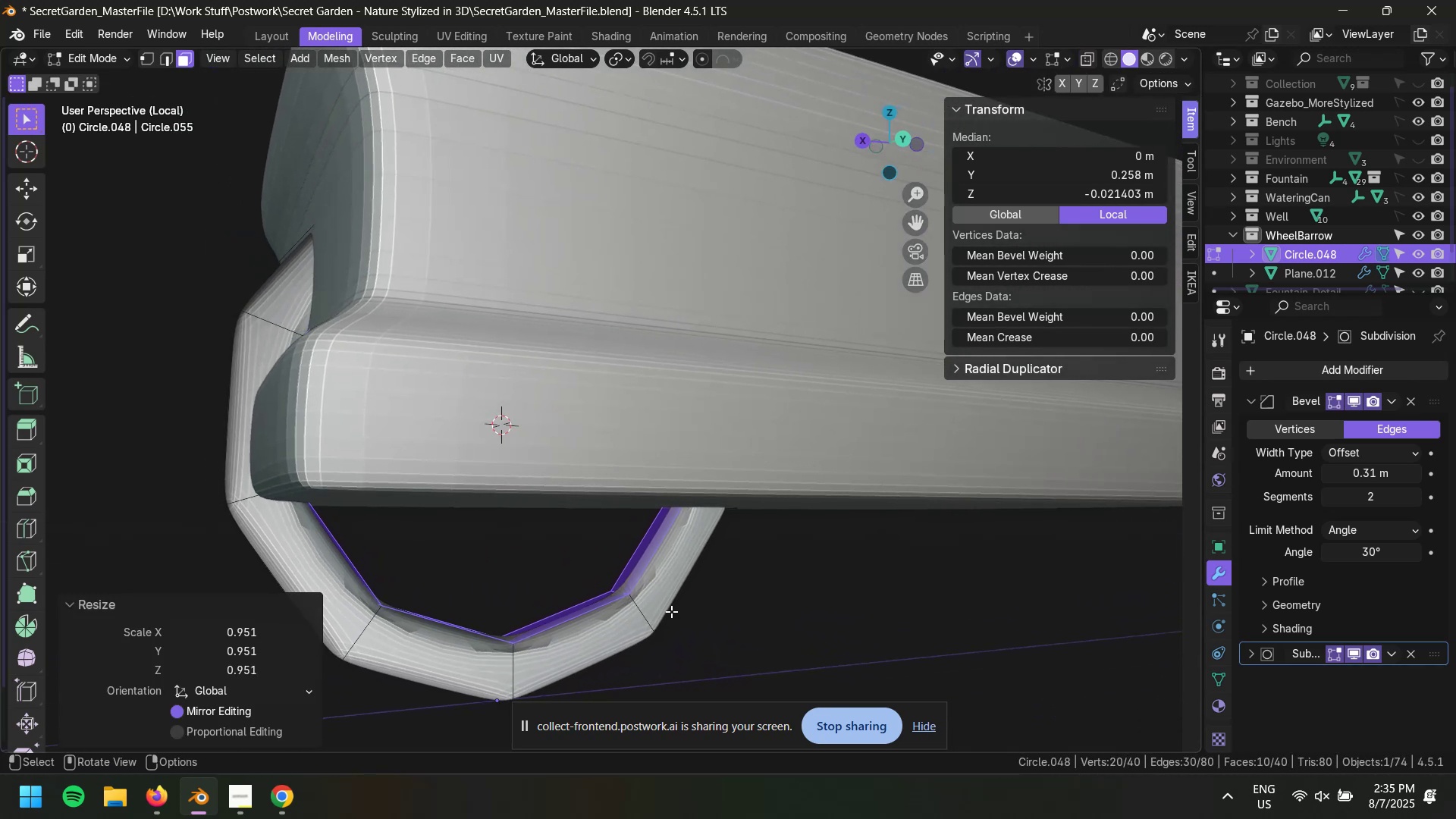 
hold_key(key=AltLeft, duration=0.37)
left_click([640, 614])
 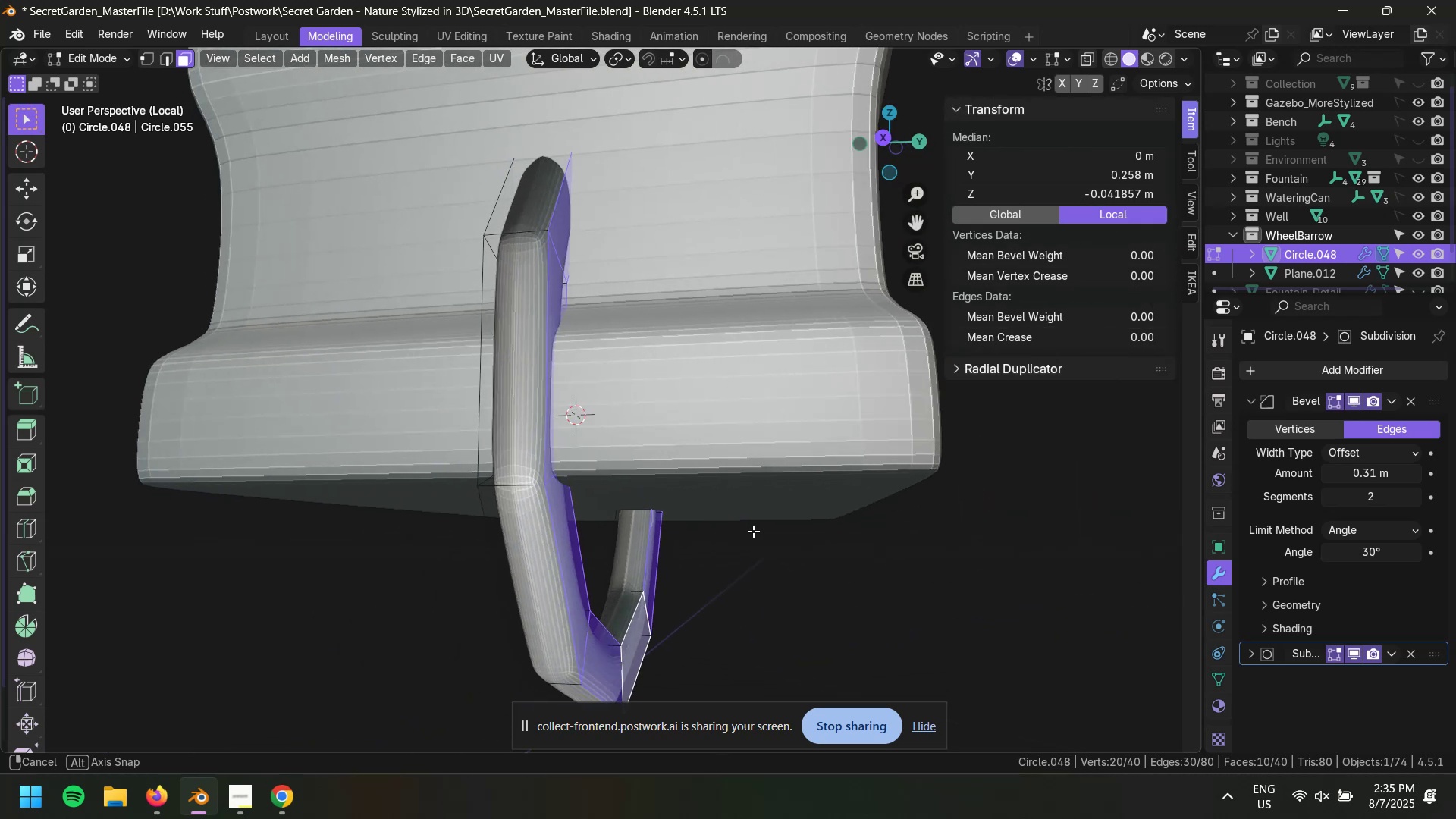 
type(gzxy)
 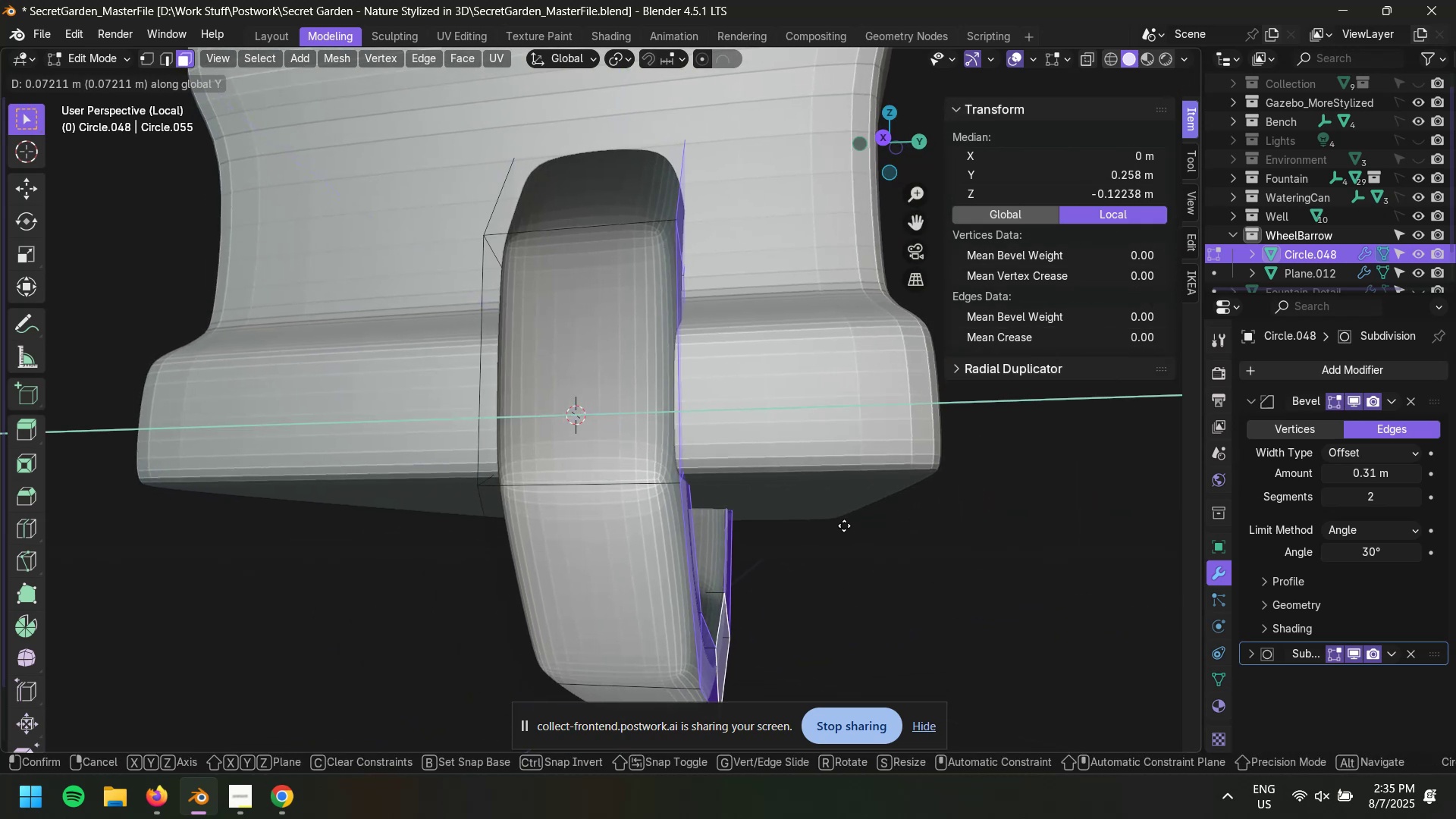 
left_click([811, 526])
 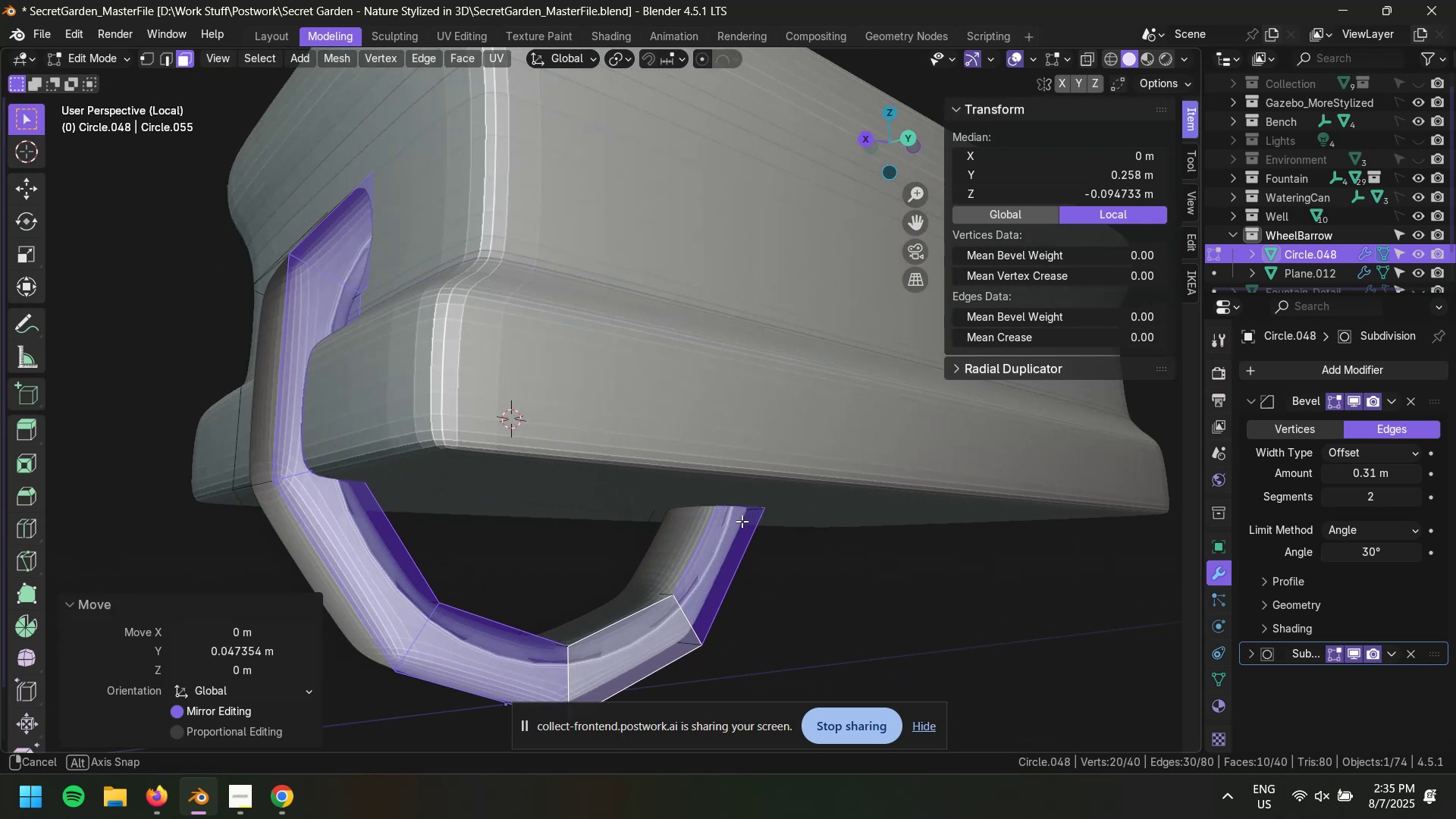 
key(2)
 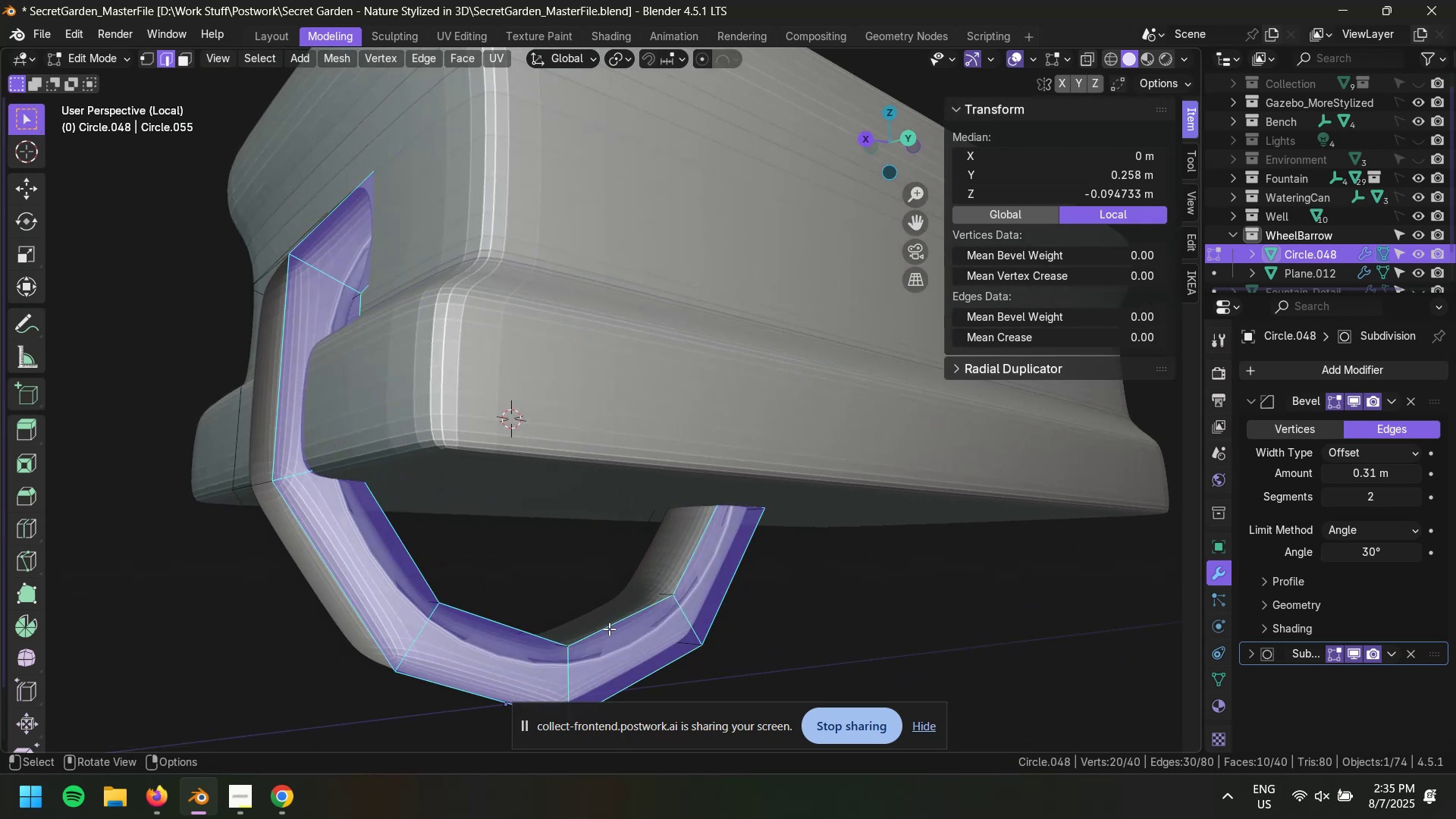 
hold_key(key=AltLeft, duration=0.51)
left_click([615, 627])
 